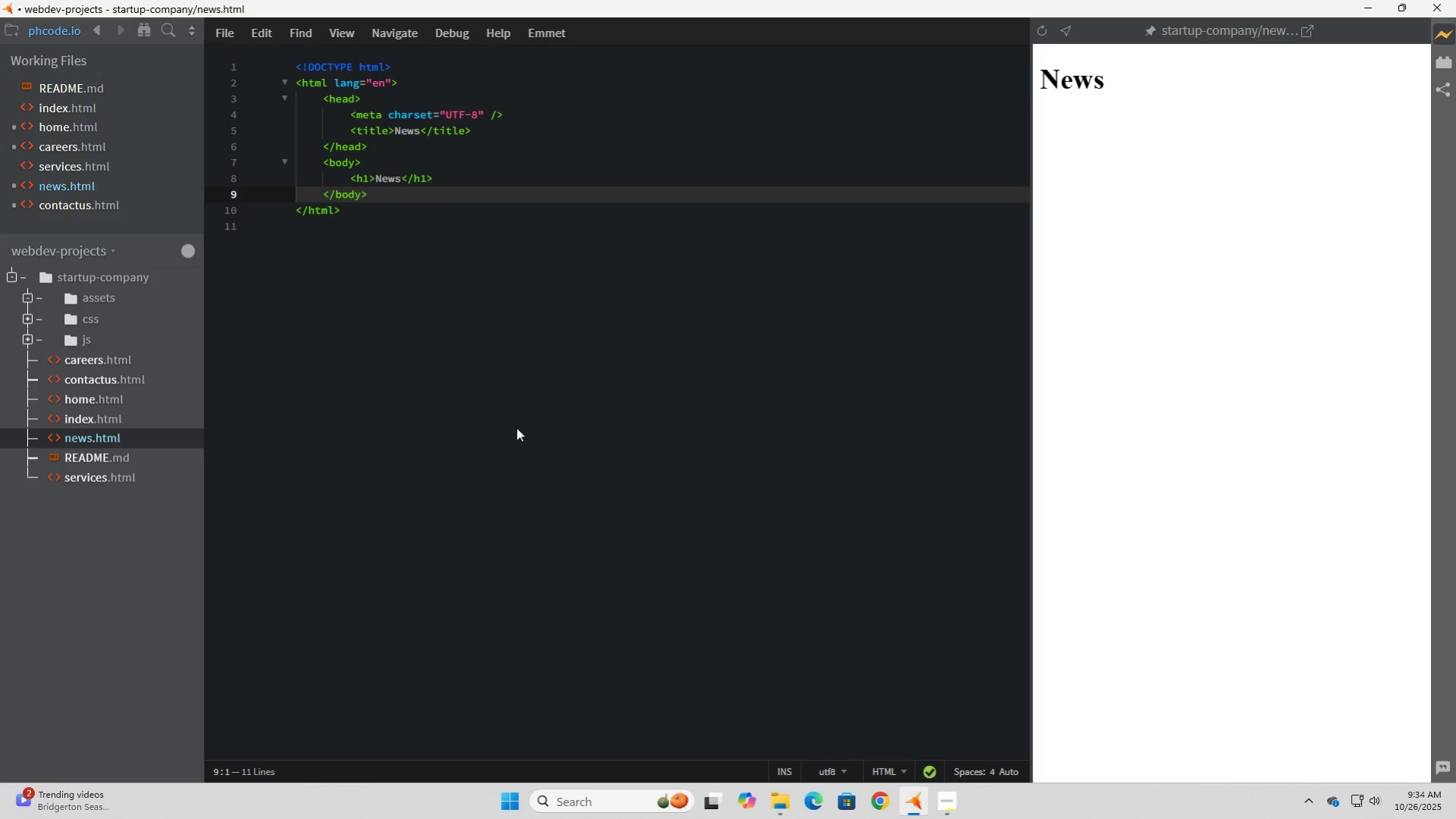 
key(ArrowLeft)
 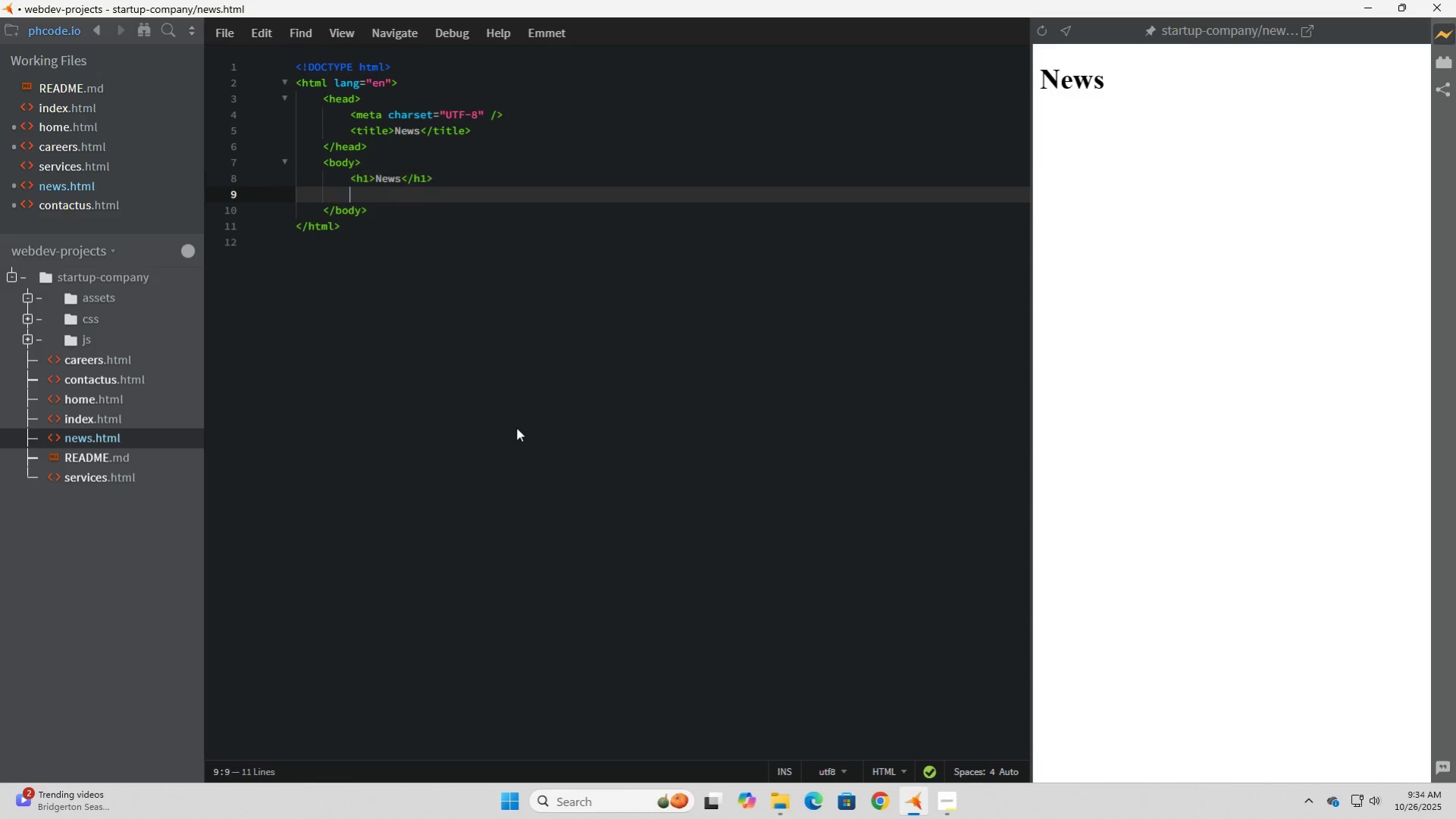 
key(Enter)
 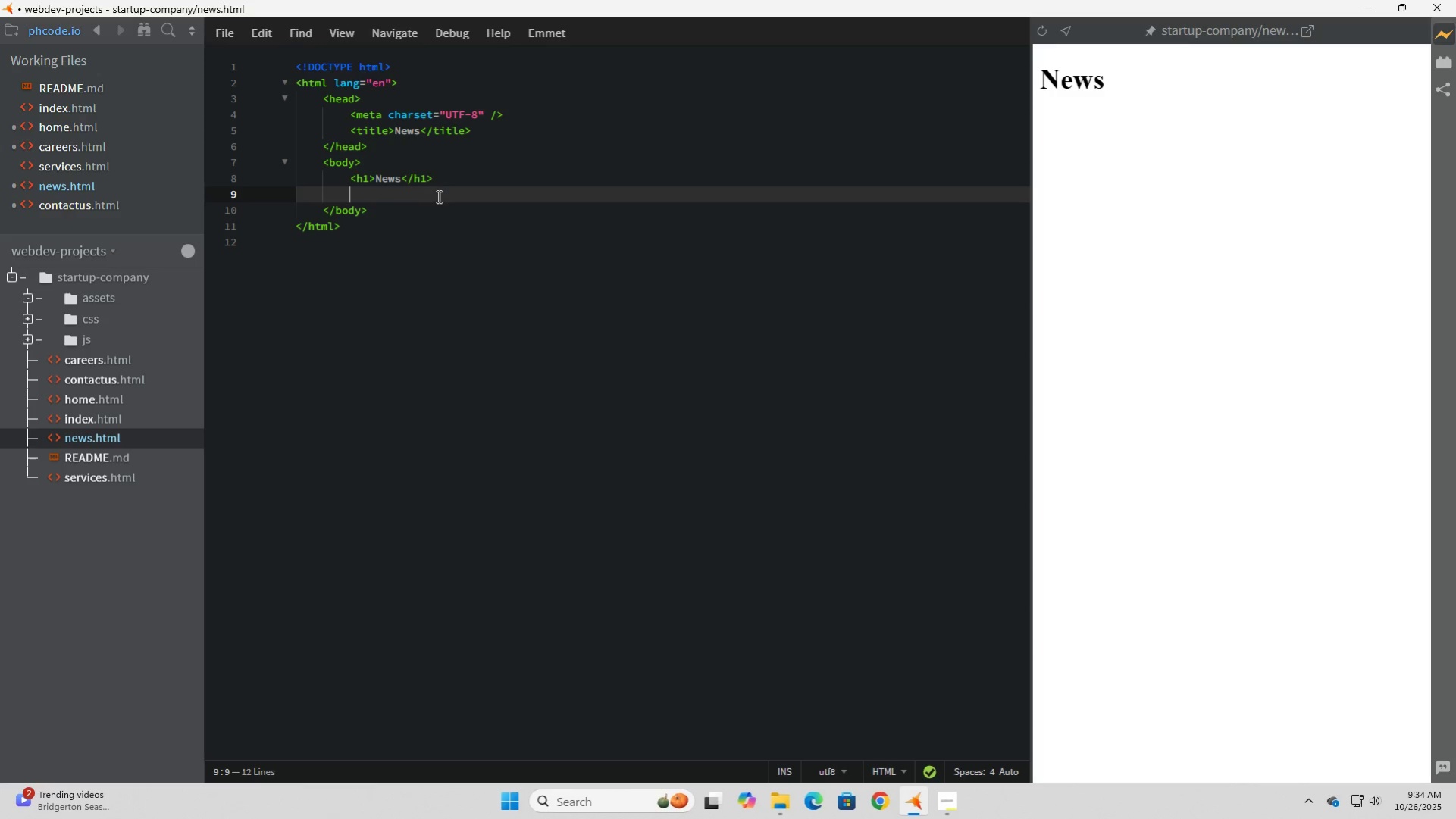 
wait(18.11)
 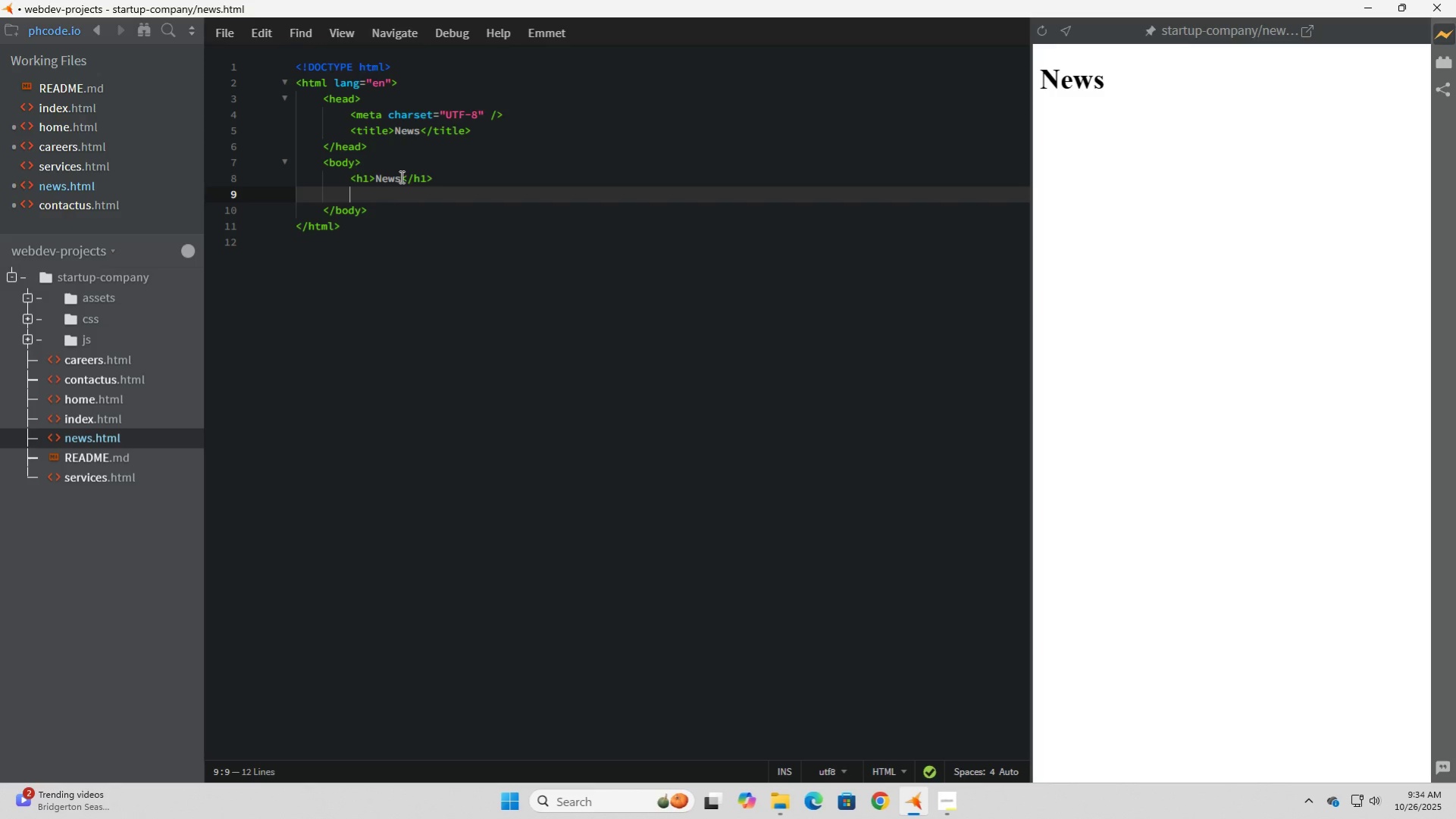 
type(<ul>)
 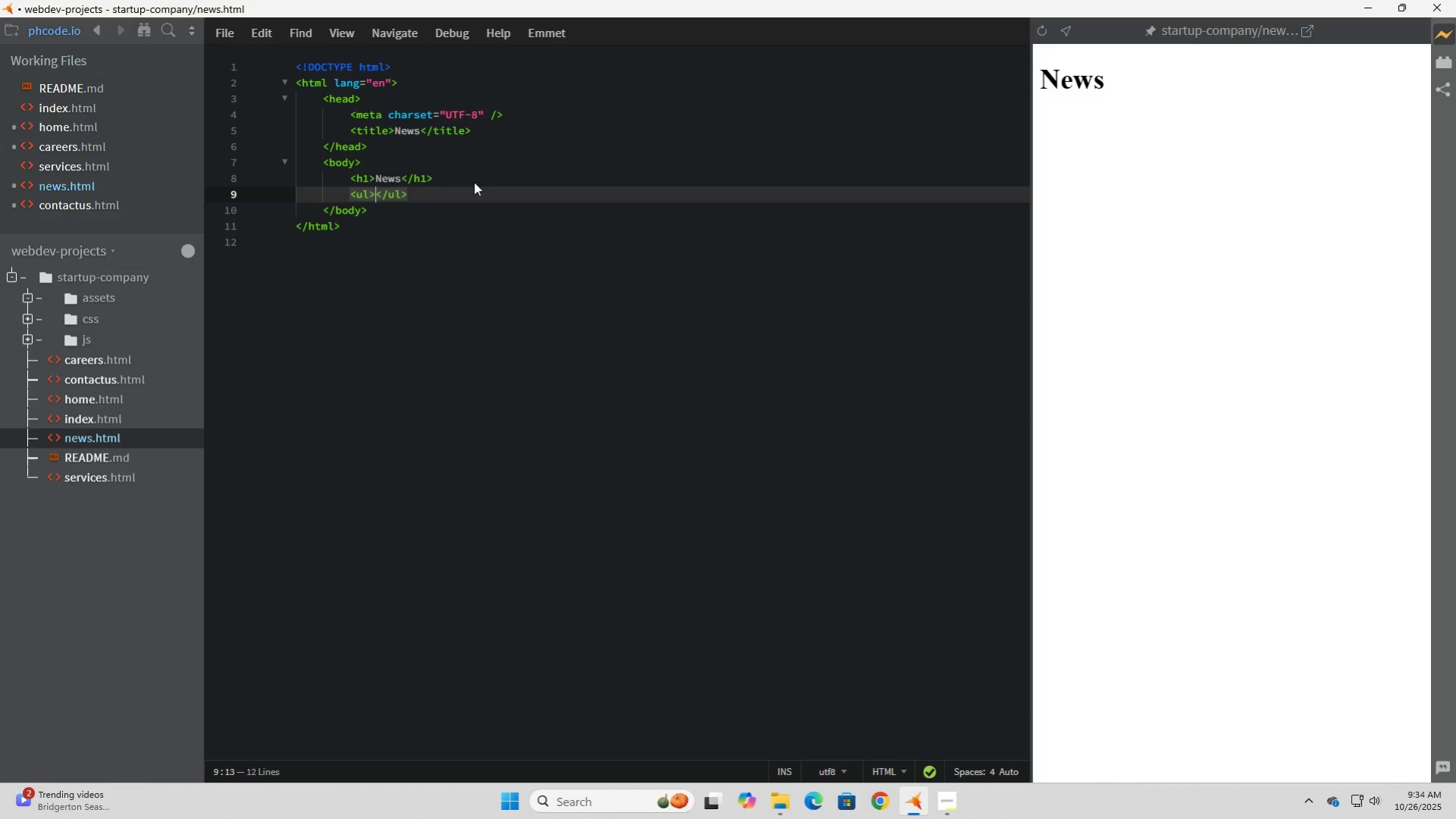 
key(Enter)
 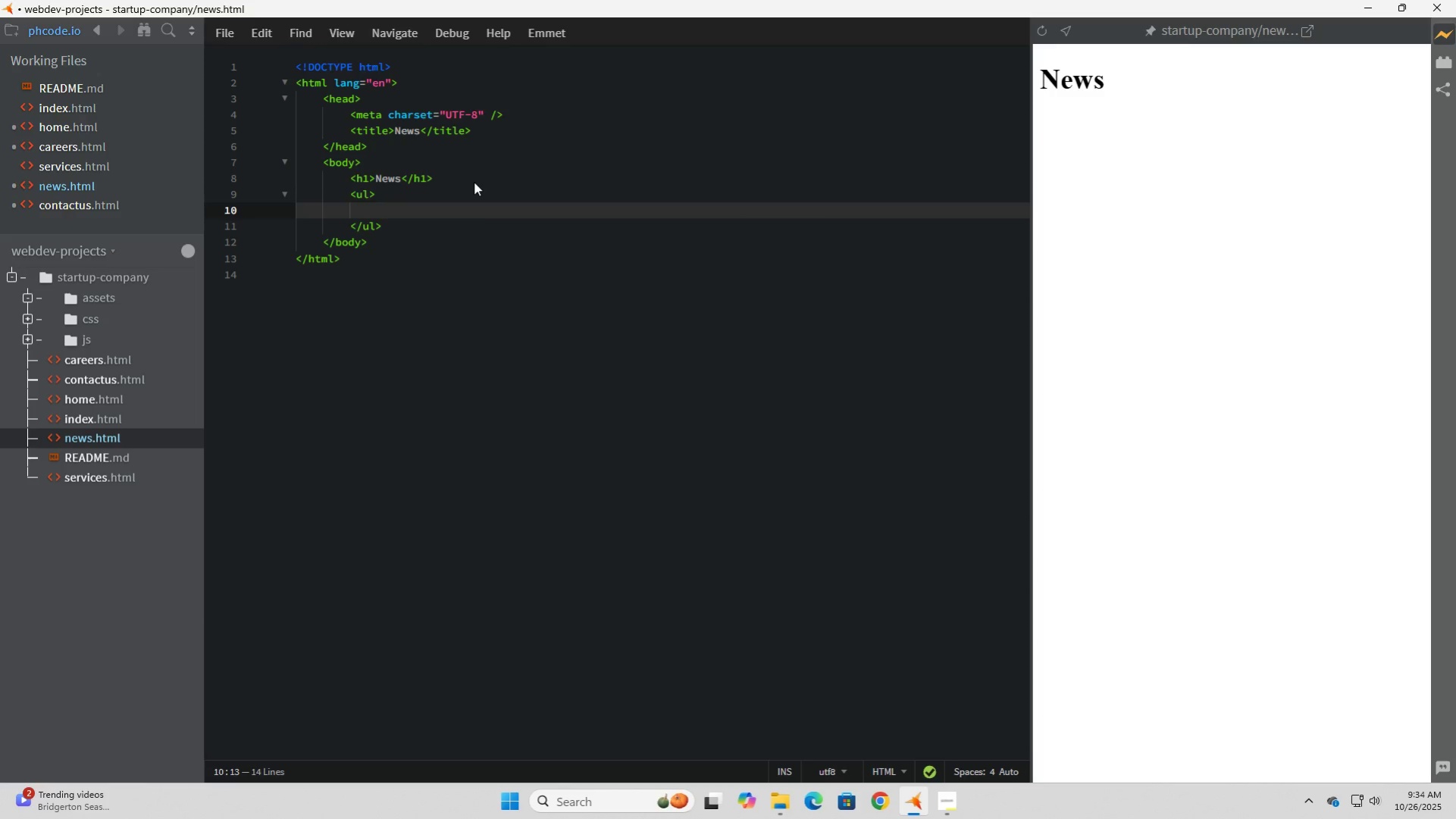 
type(<li<)
key(Backspace)
type(>)
 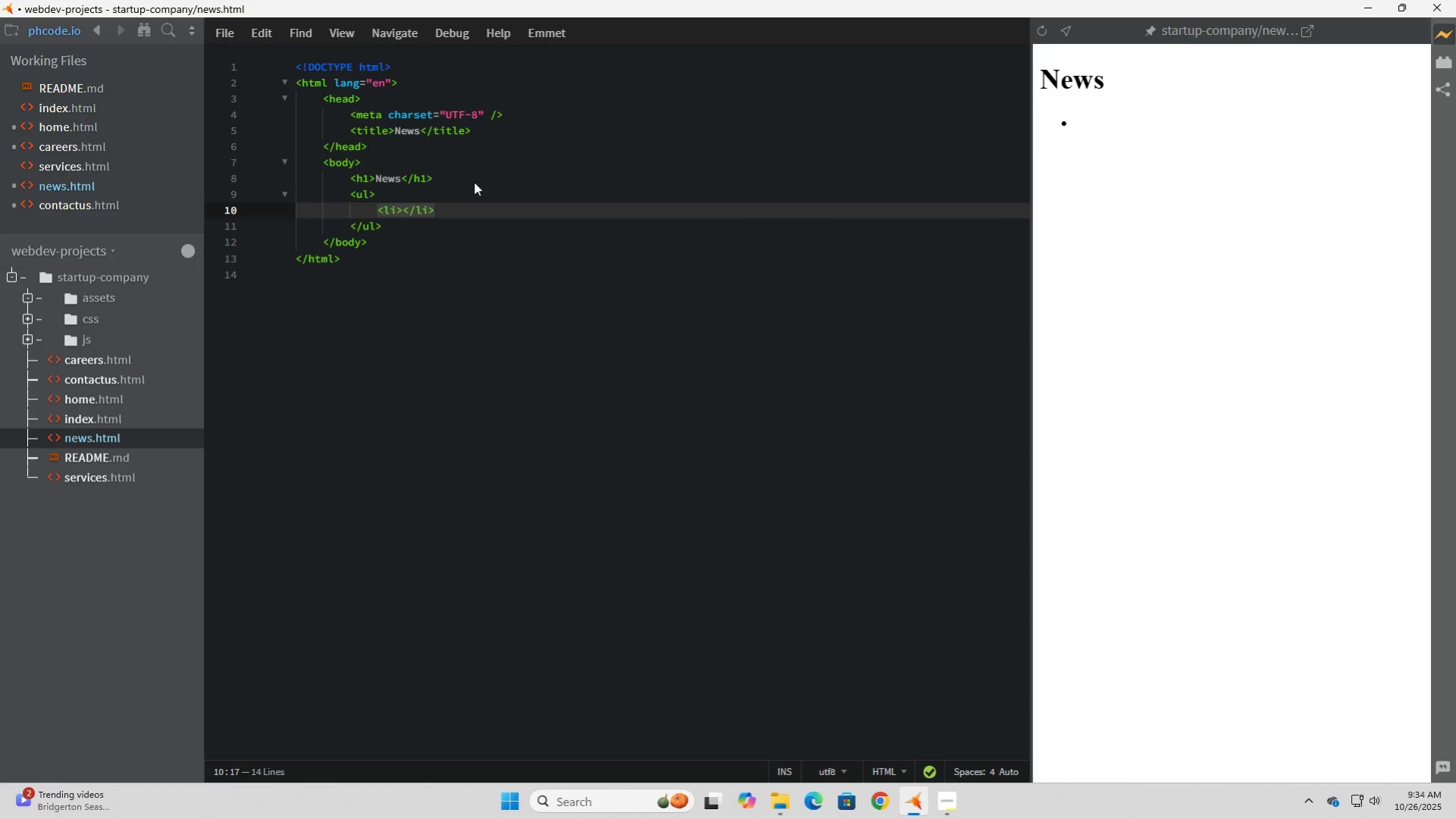 
key(ArrowLeft)
 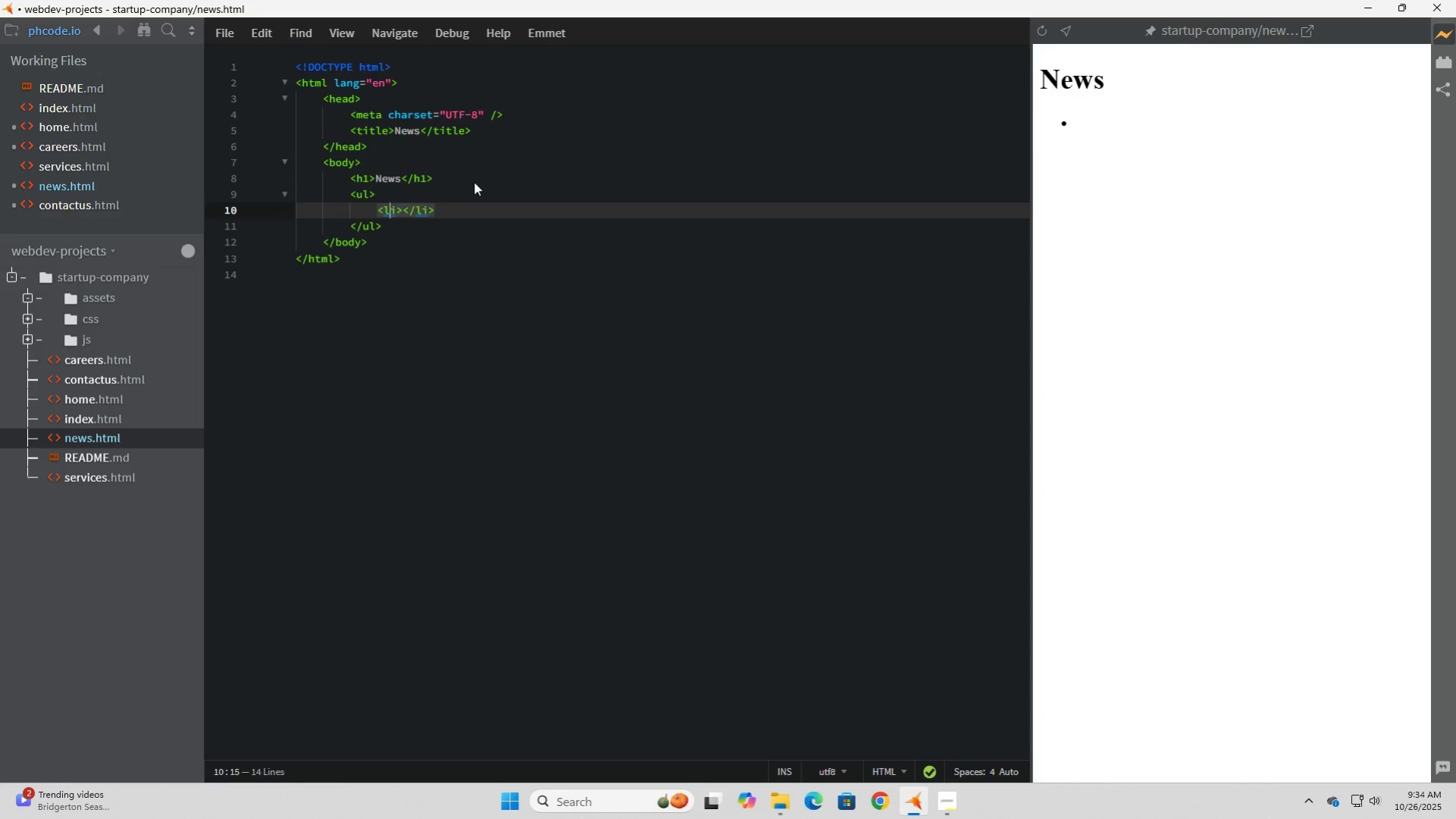 
key(ArrowLeft)
 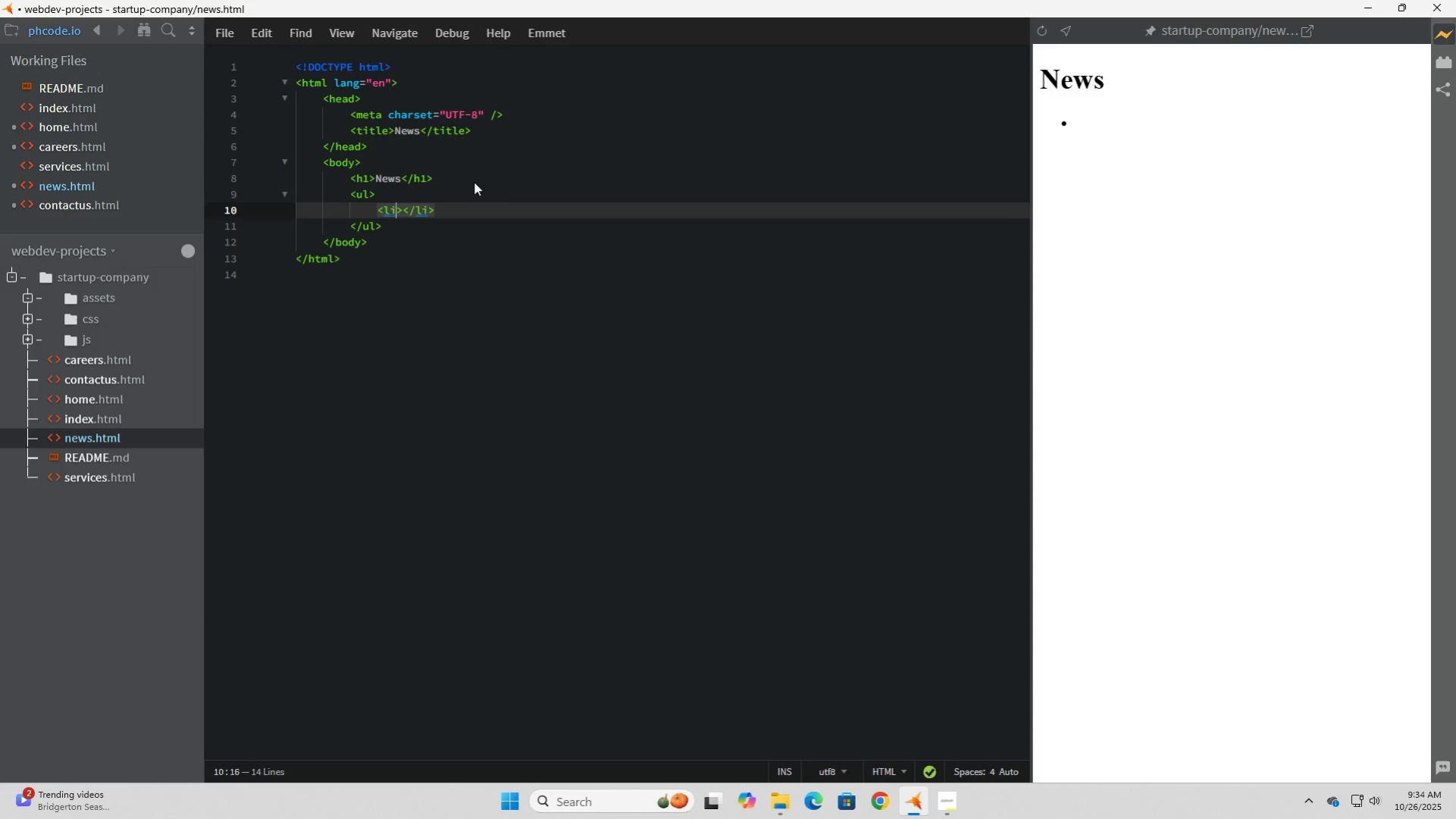 
key(ArrowRight)
 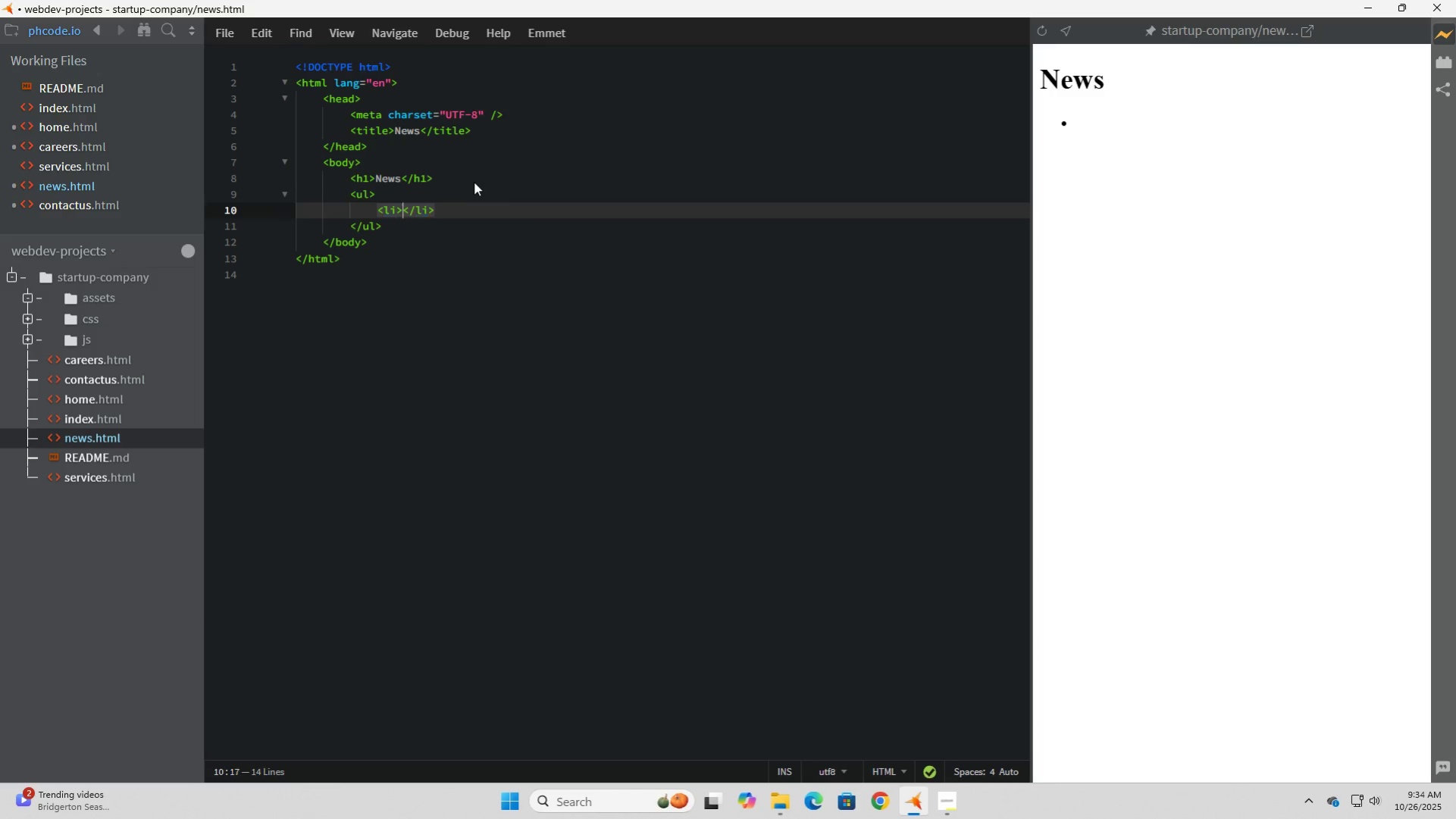 
key(ArrowRight)
 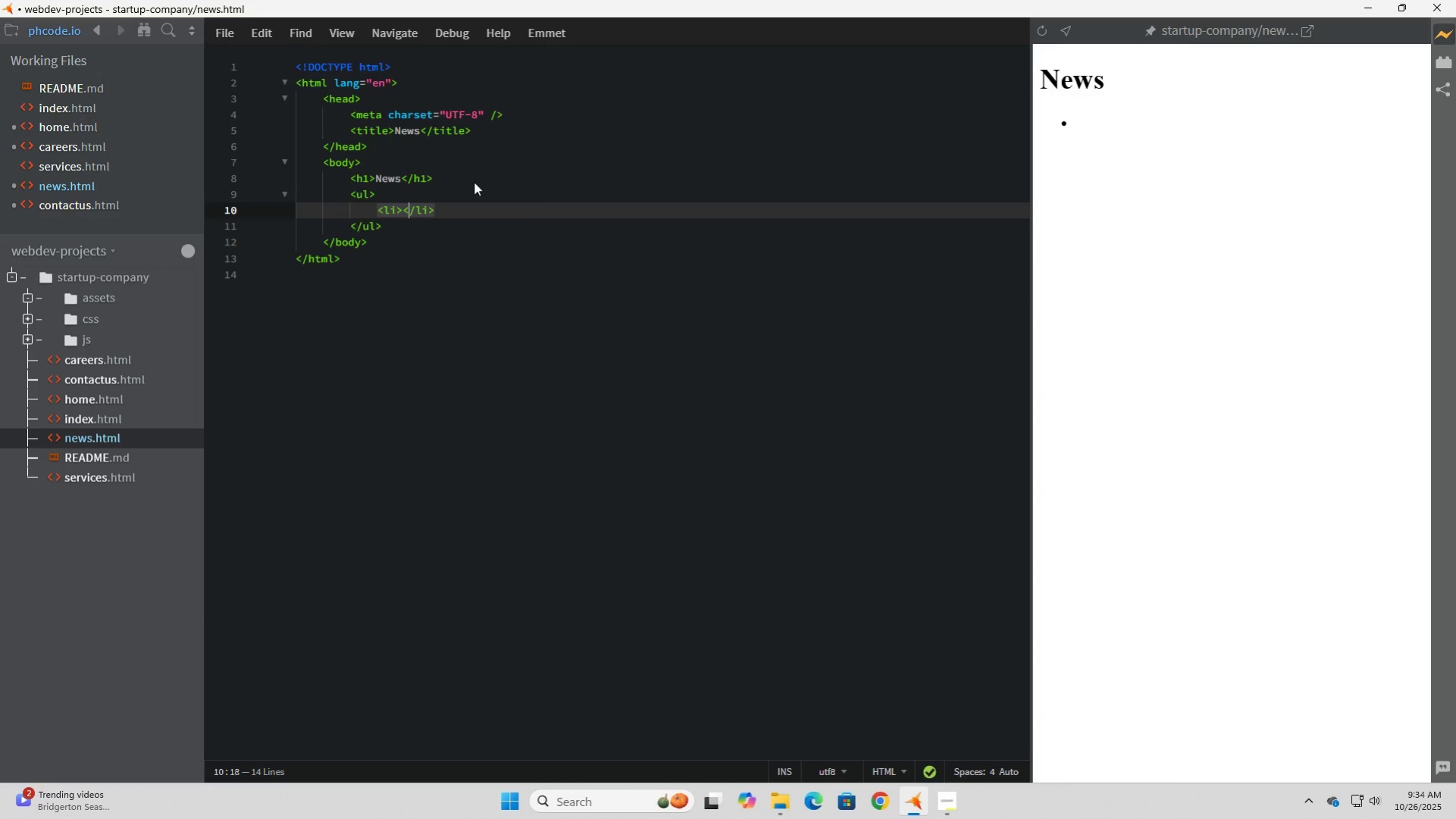 
key(ArrowRight)
 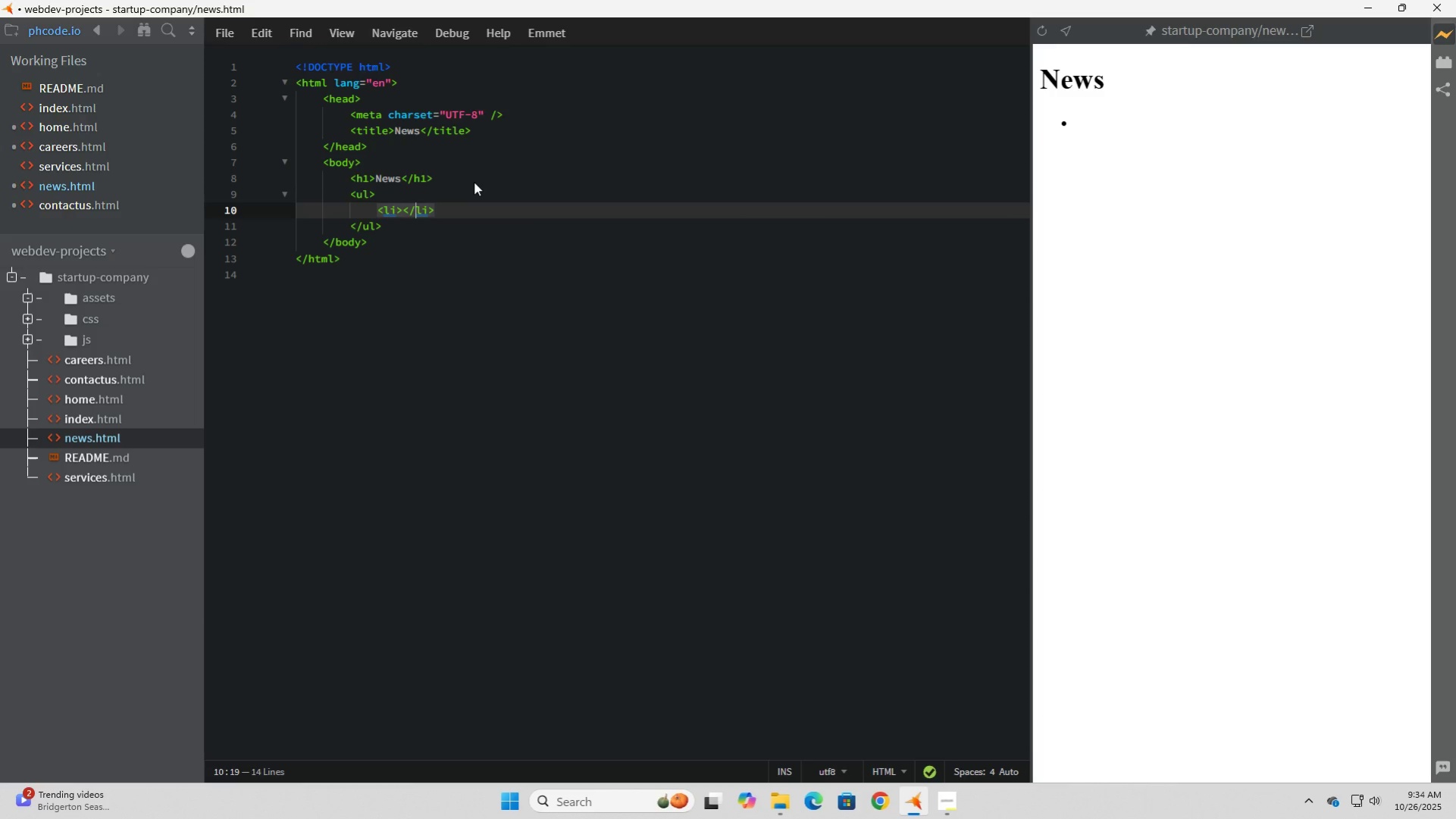 
key(ArrowRight)
 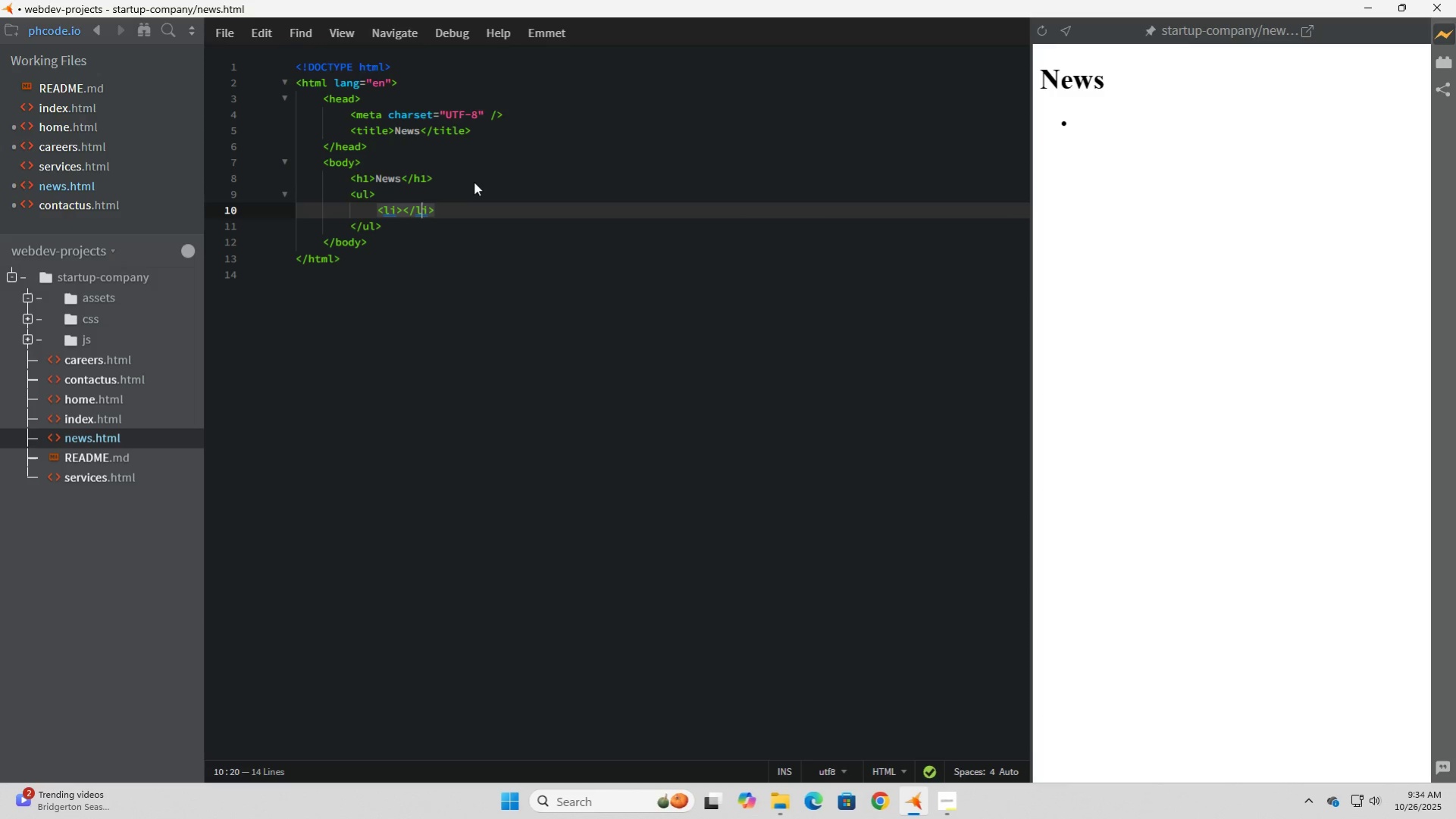 
key(ArrowRight)
 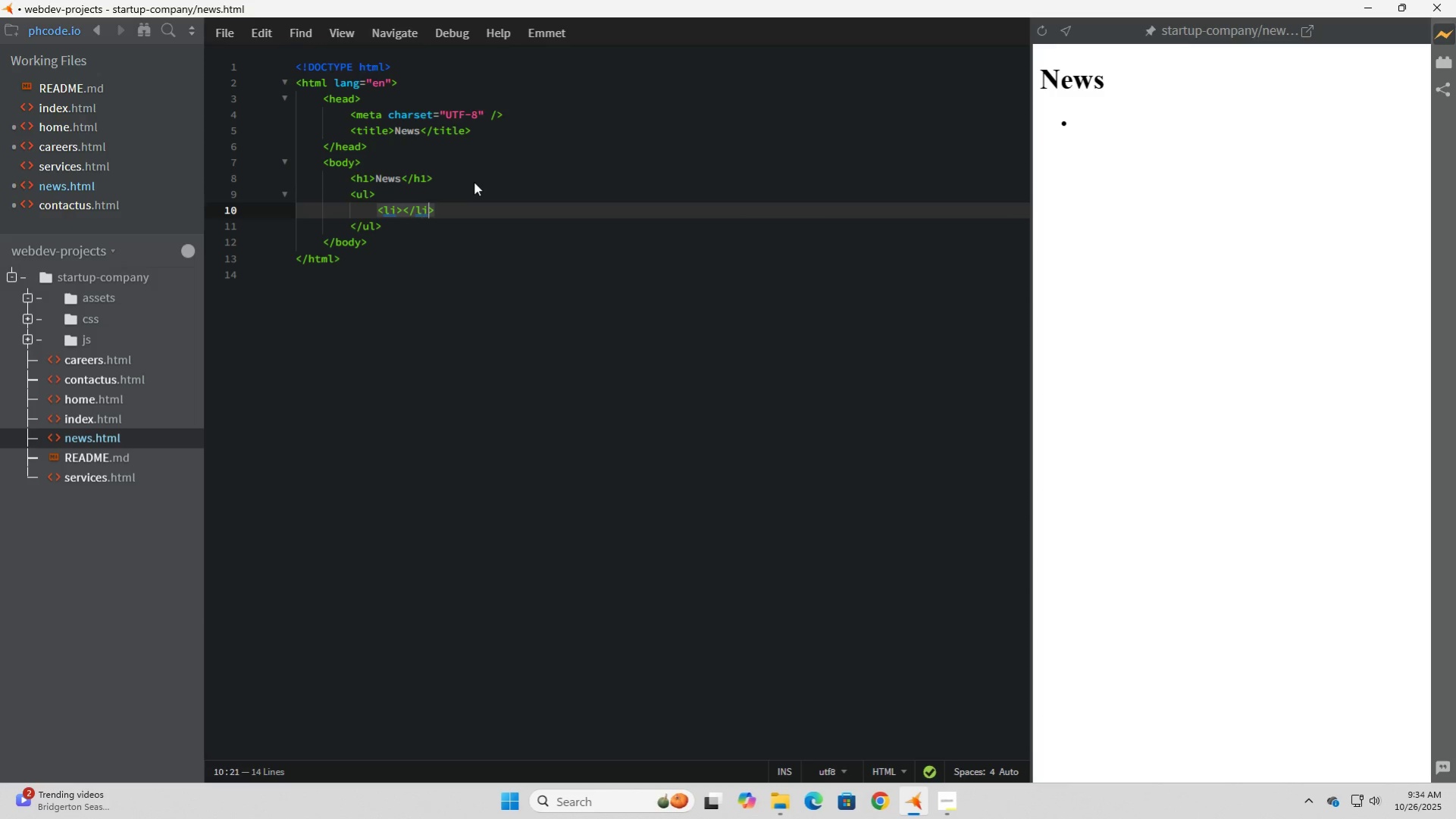 
key(ArrowRight)
 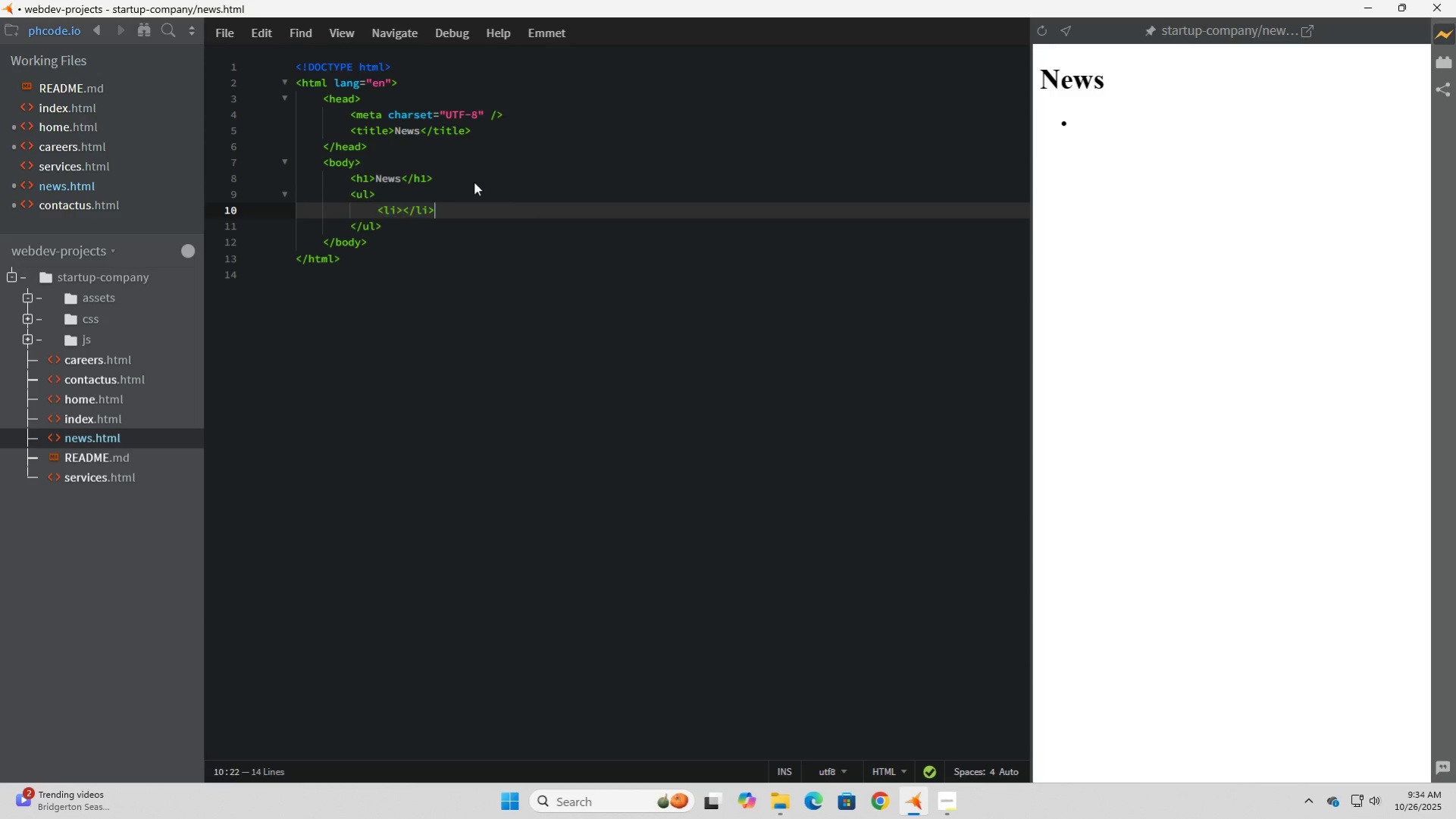 
key(ArrowRight)
 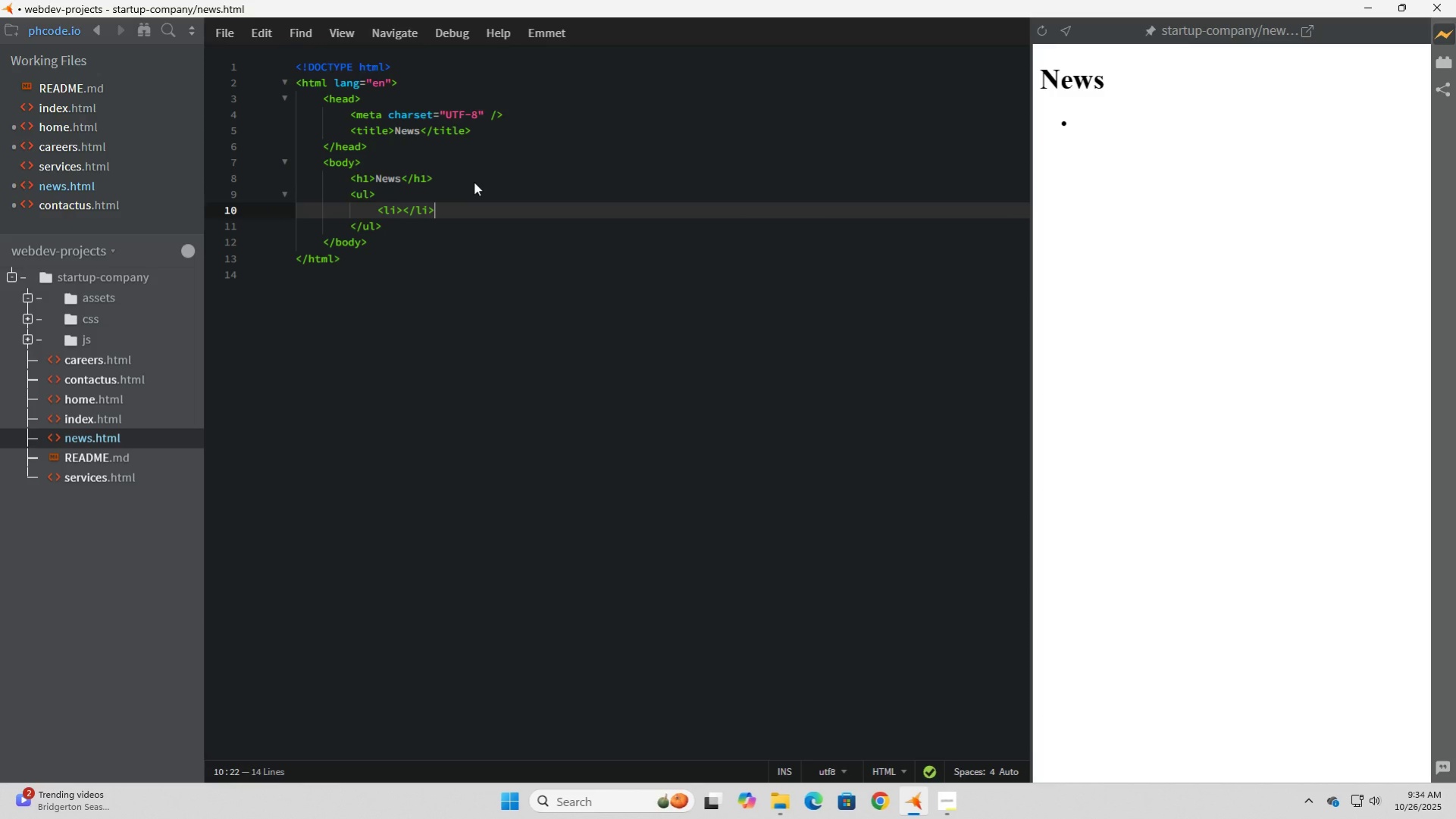 
key(Shift+ArrowLeft)
 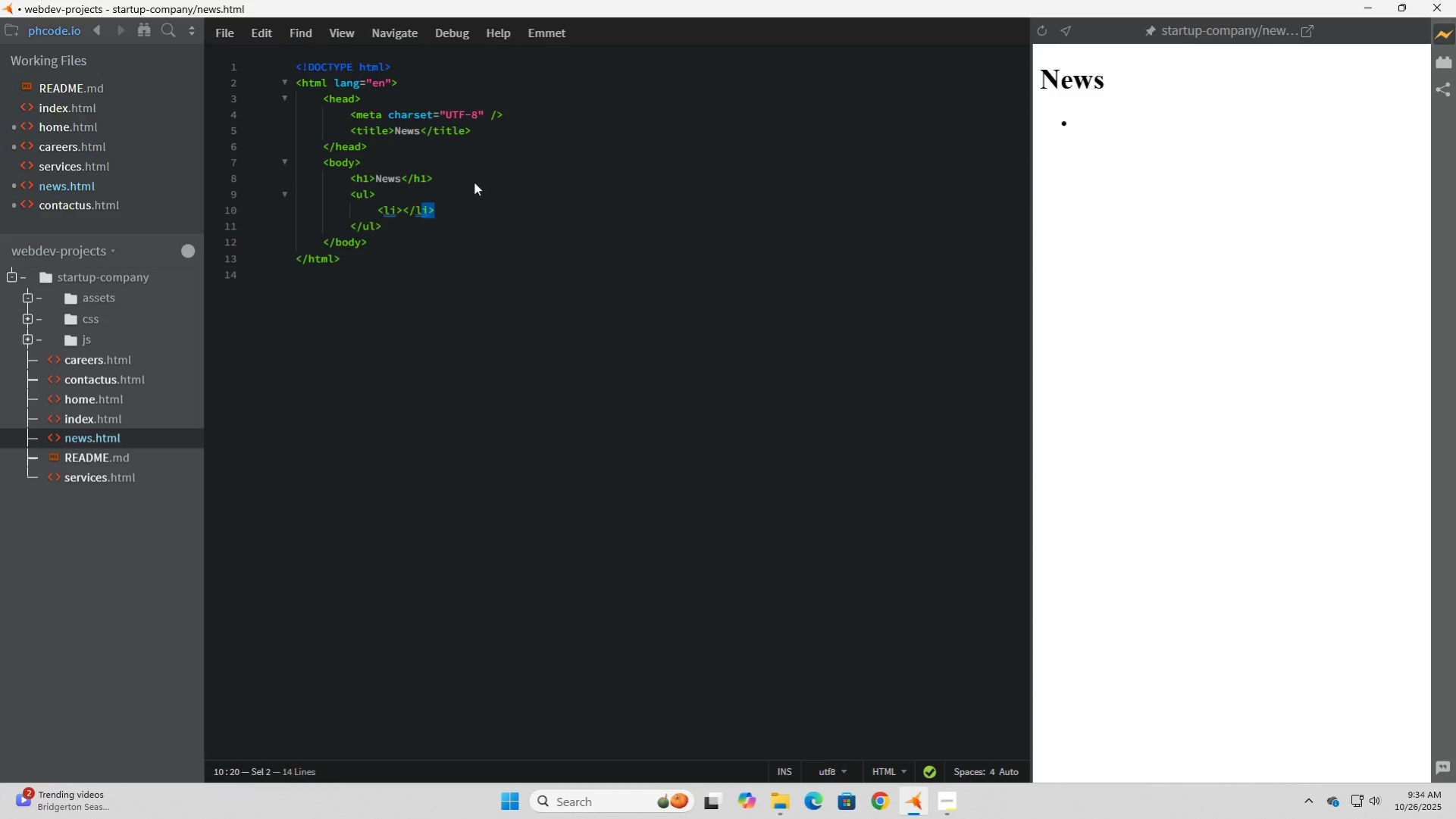 
key(Shift+ArrowLeft)
 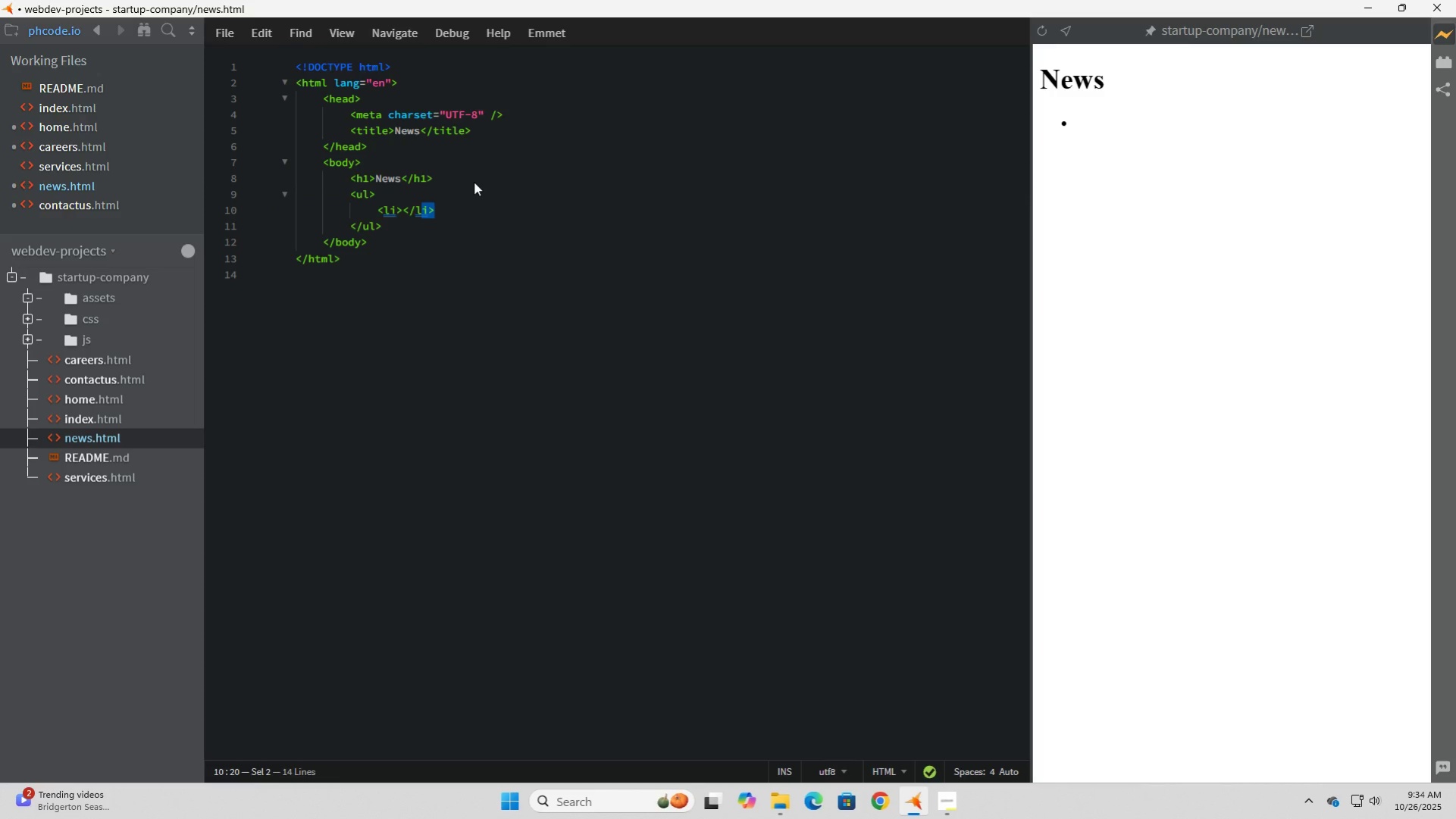 
key(Shift+ArrowLeft)
 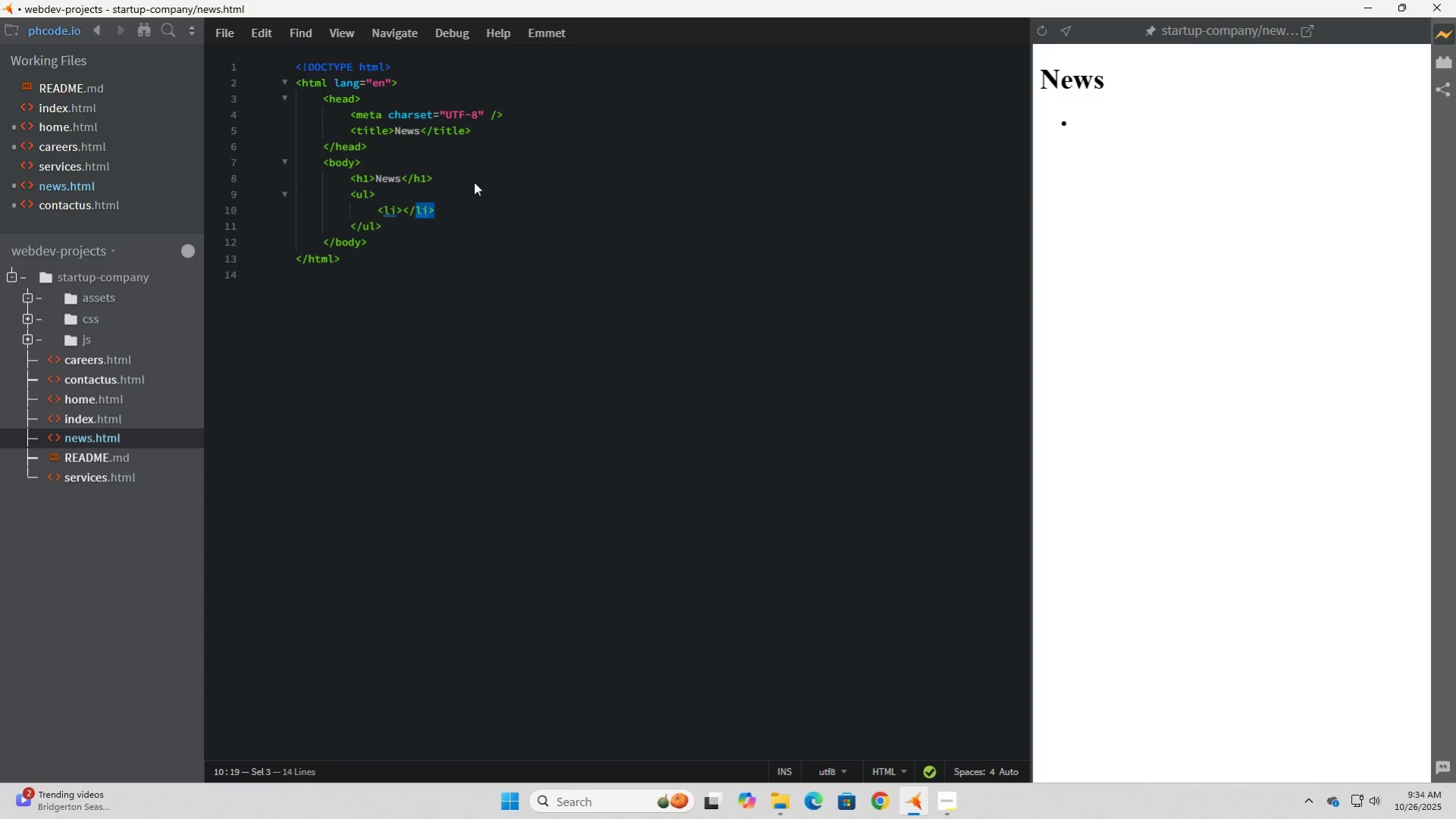 
key(Shift+ArrowLeft)
 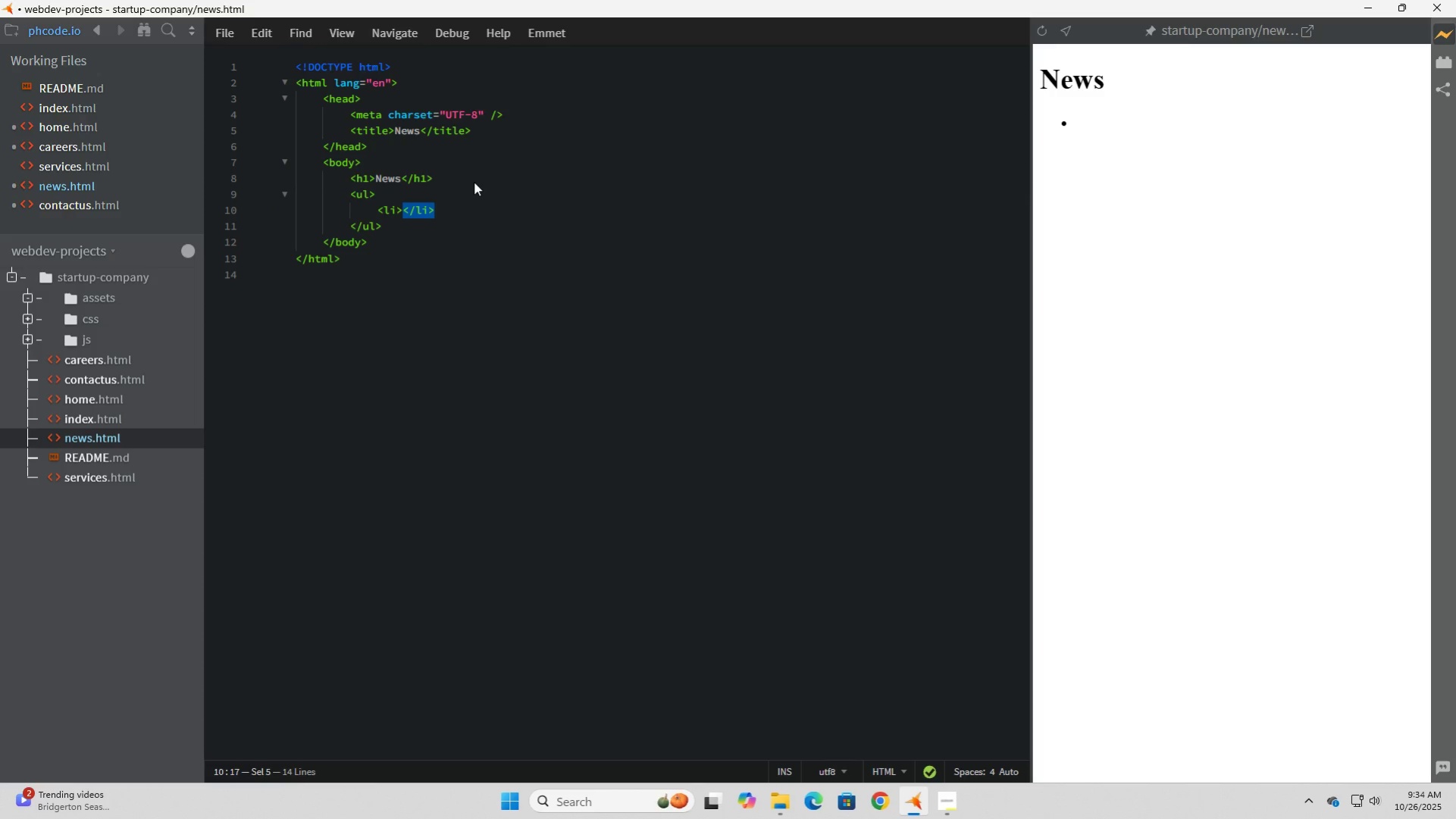 
key(Shift+ArrowLeft)
 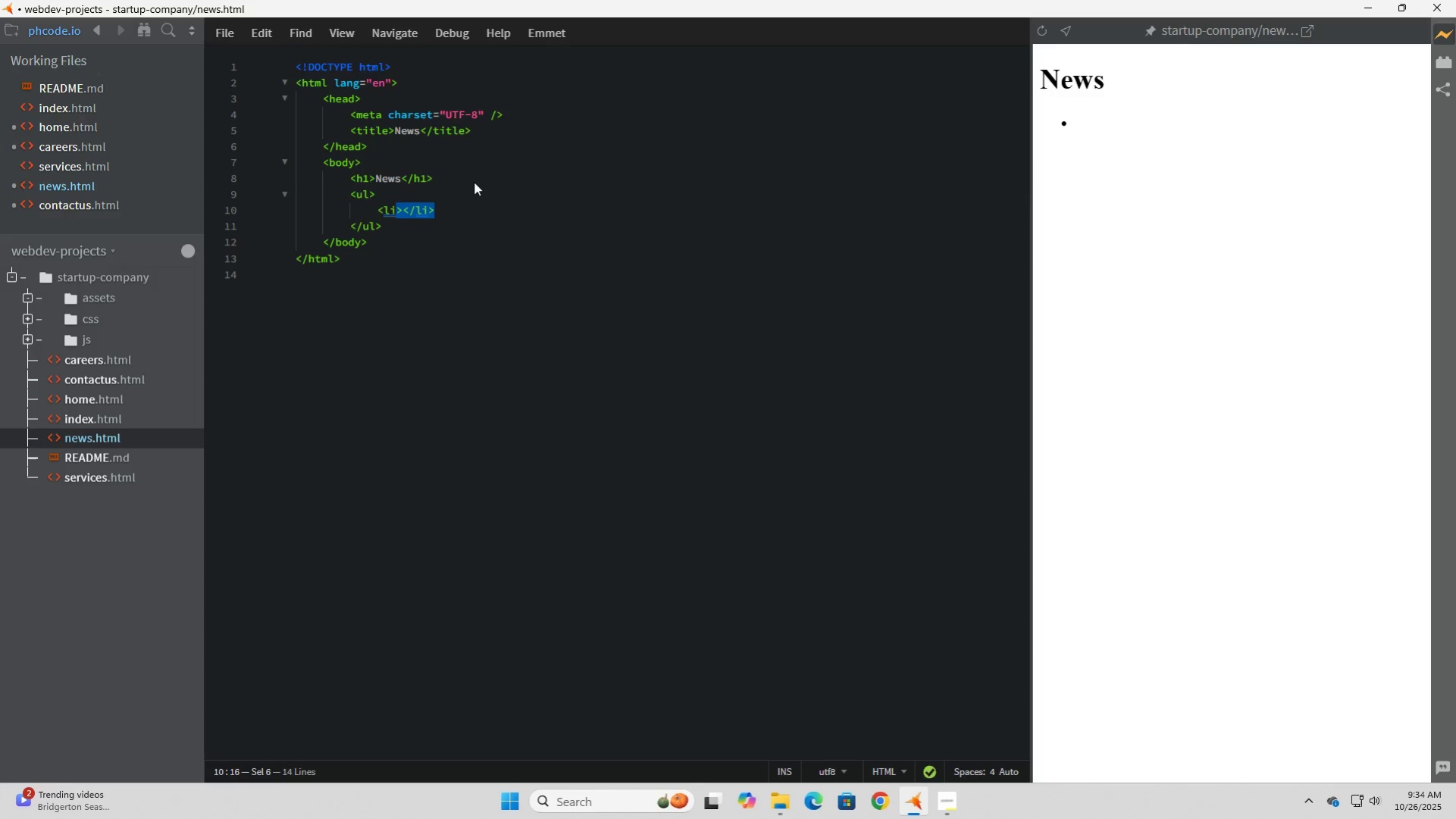 
key(Shift+ArrowLeft)
 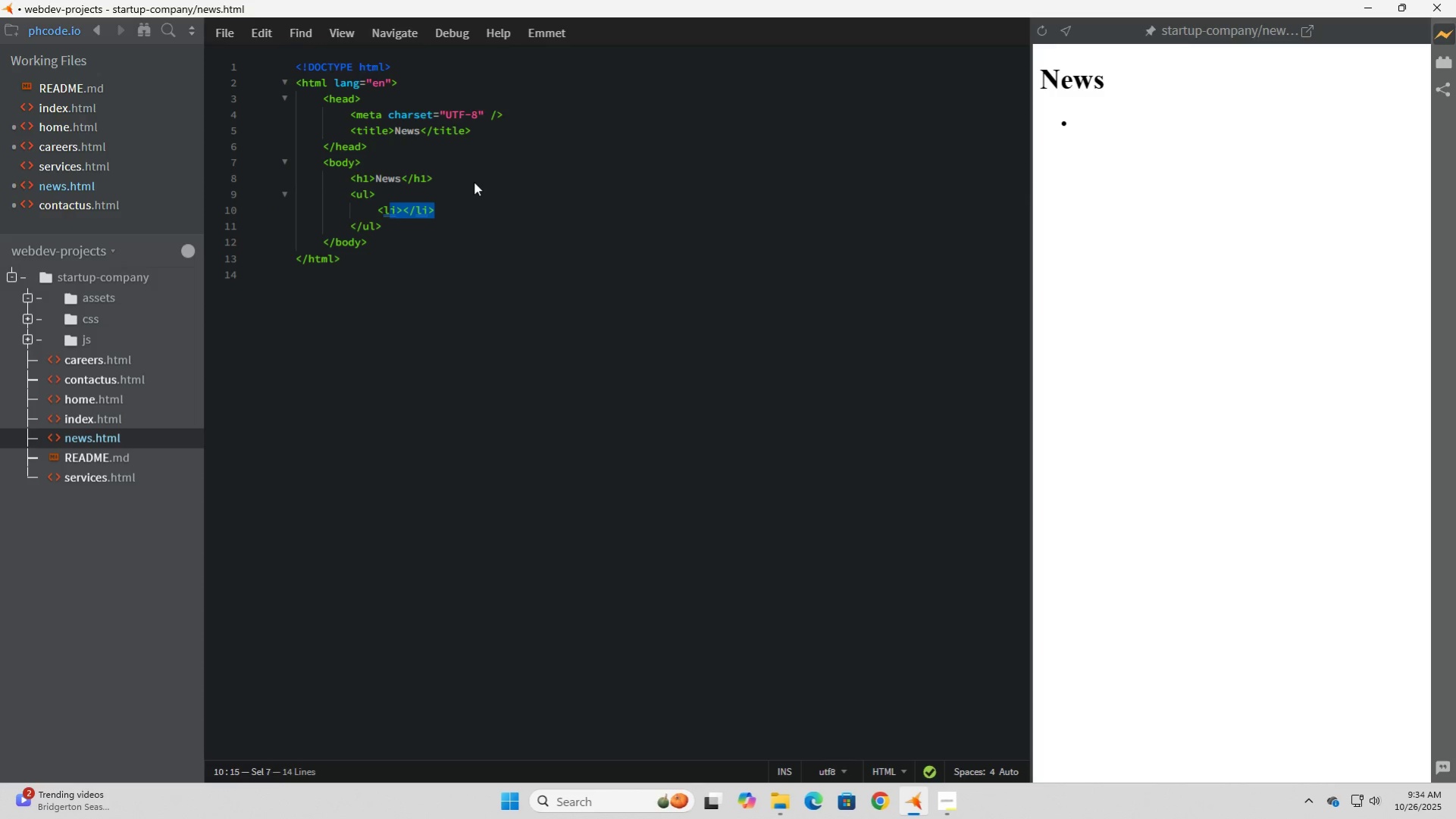 
key(Shift+ArrowLeft)
 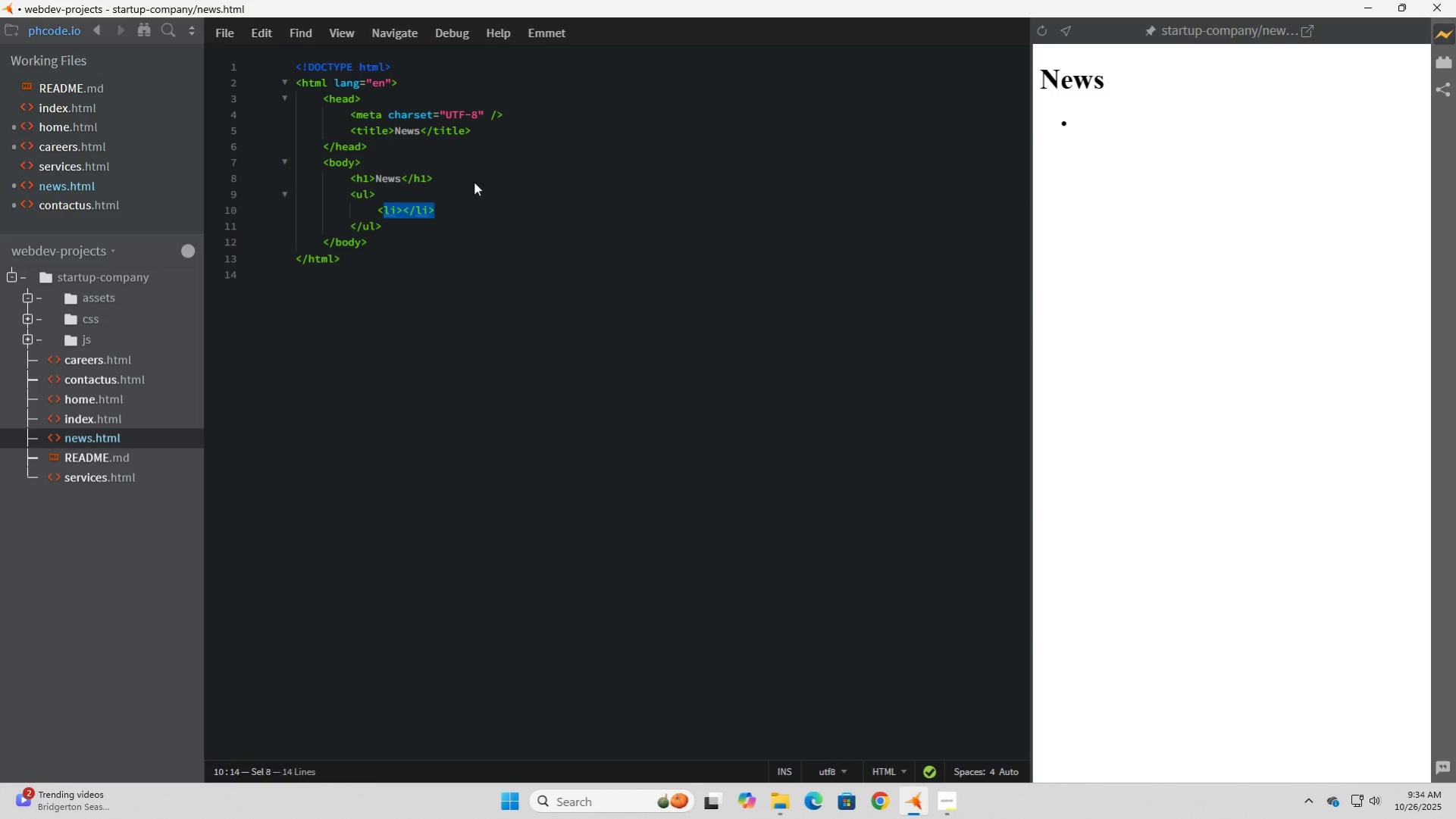 
key(Shift+ArrowLeft)
 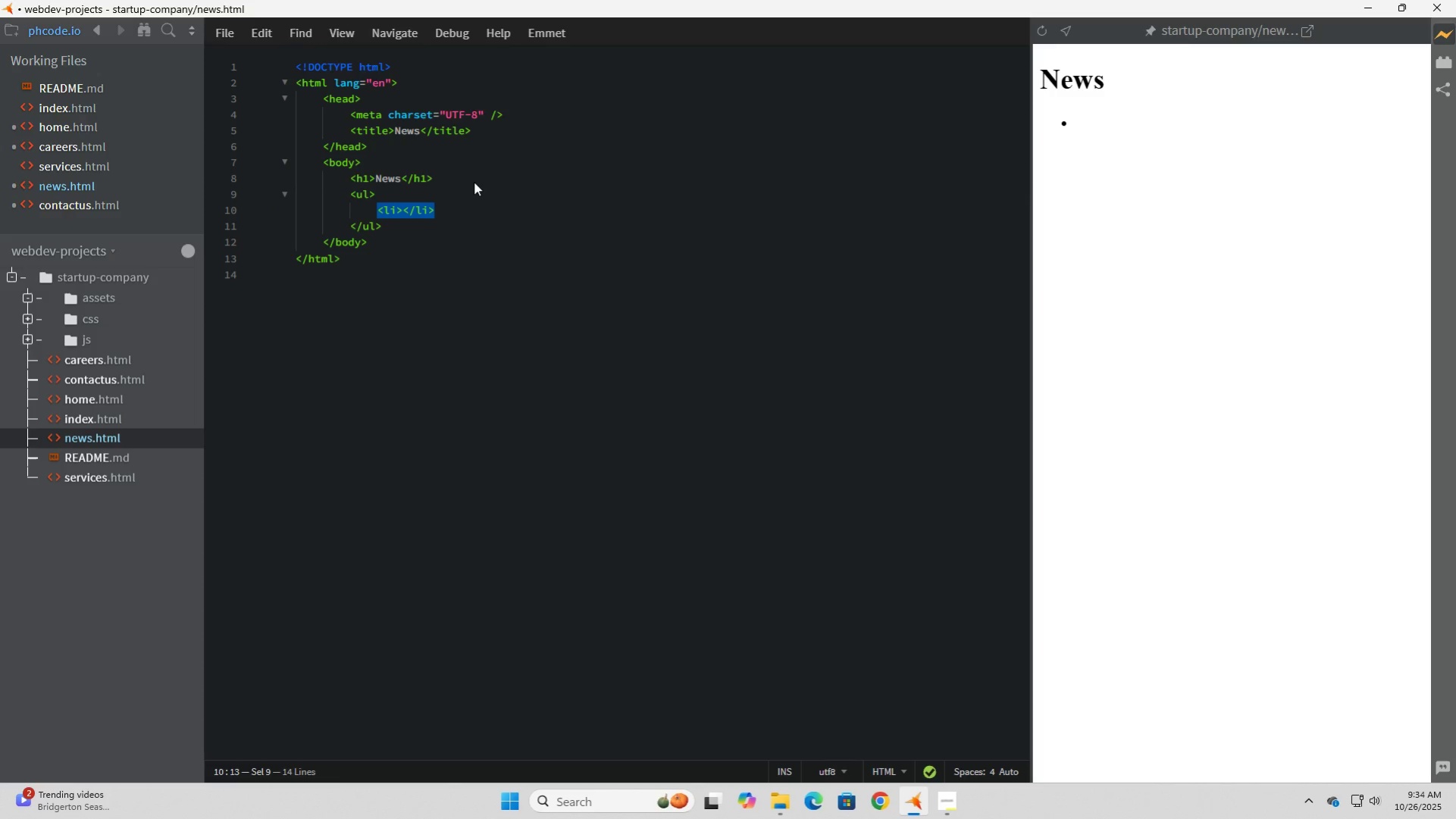 
key(Shift+ArrowLeft)
 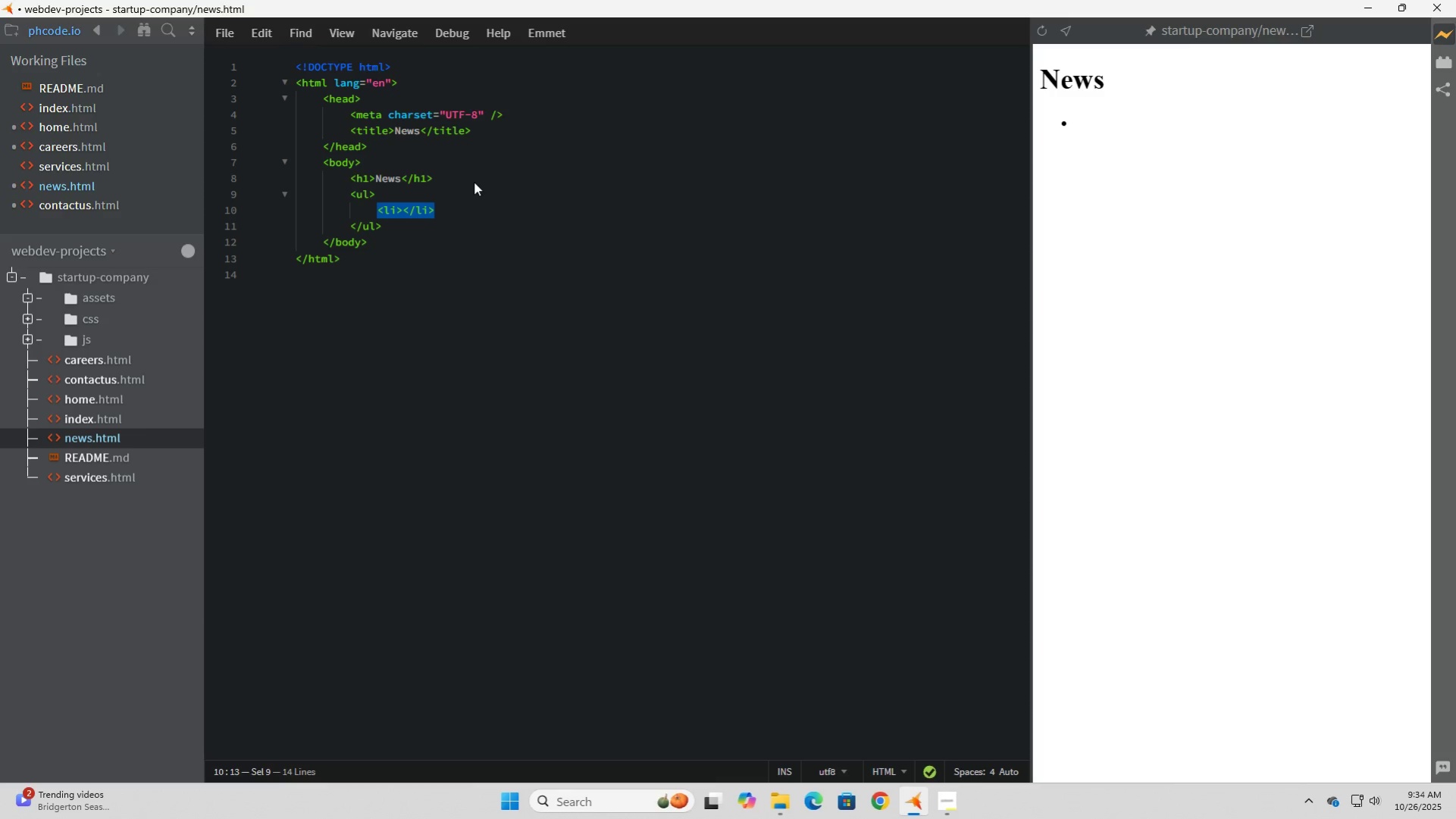 
key(Control+C)
 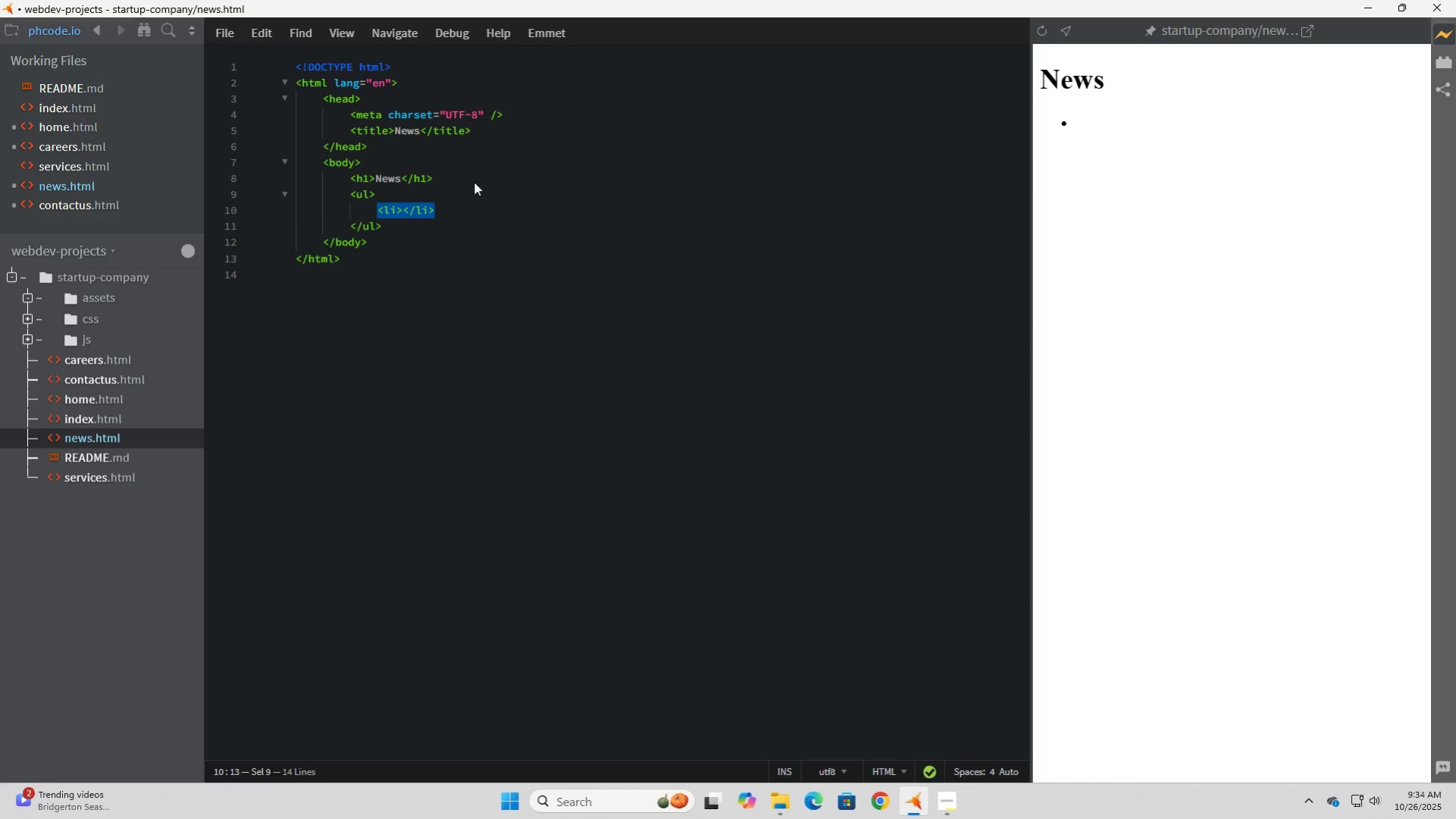 
key(ArrowRight)
 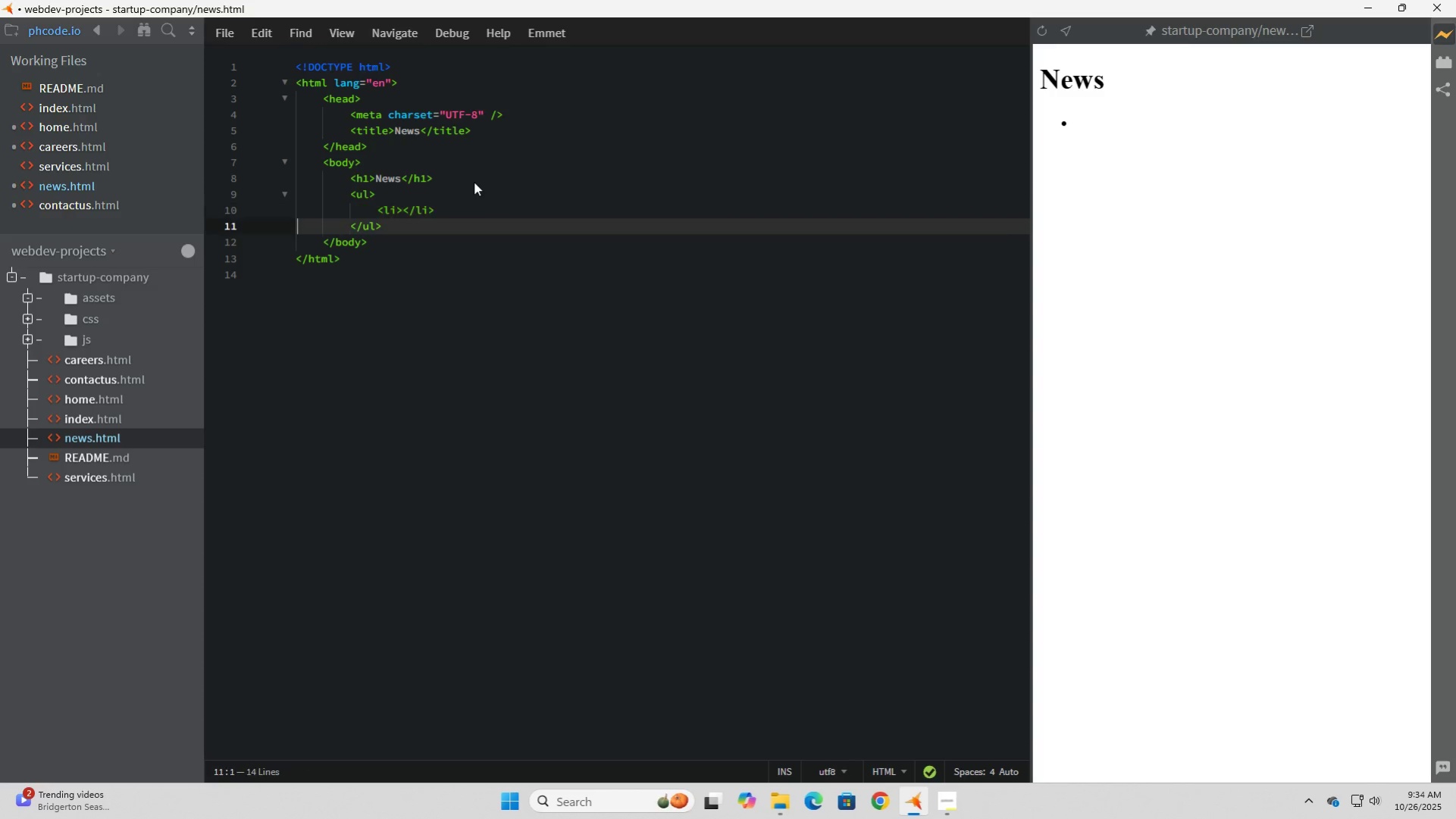 
key(ArrowRight)
 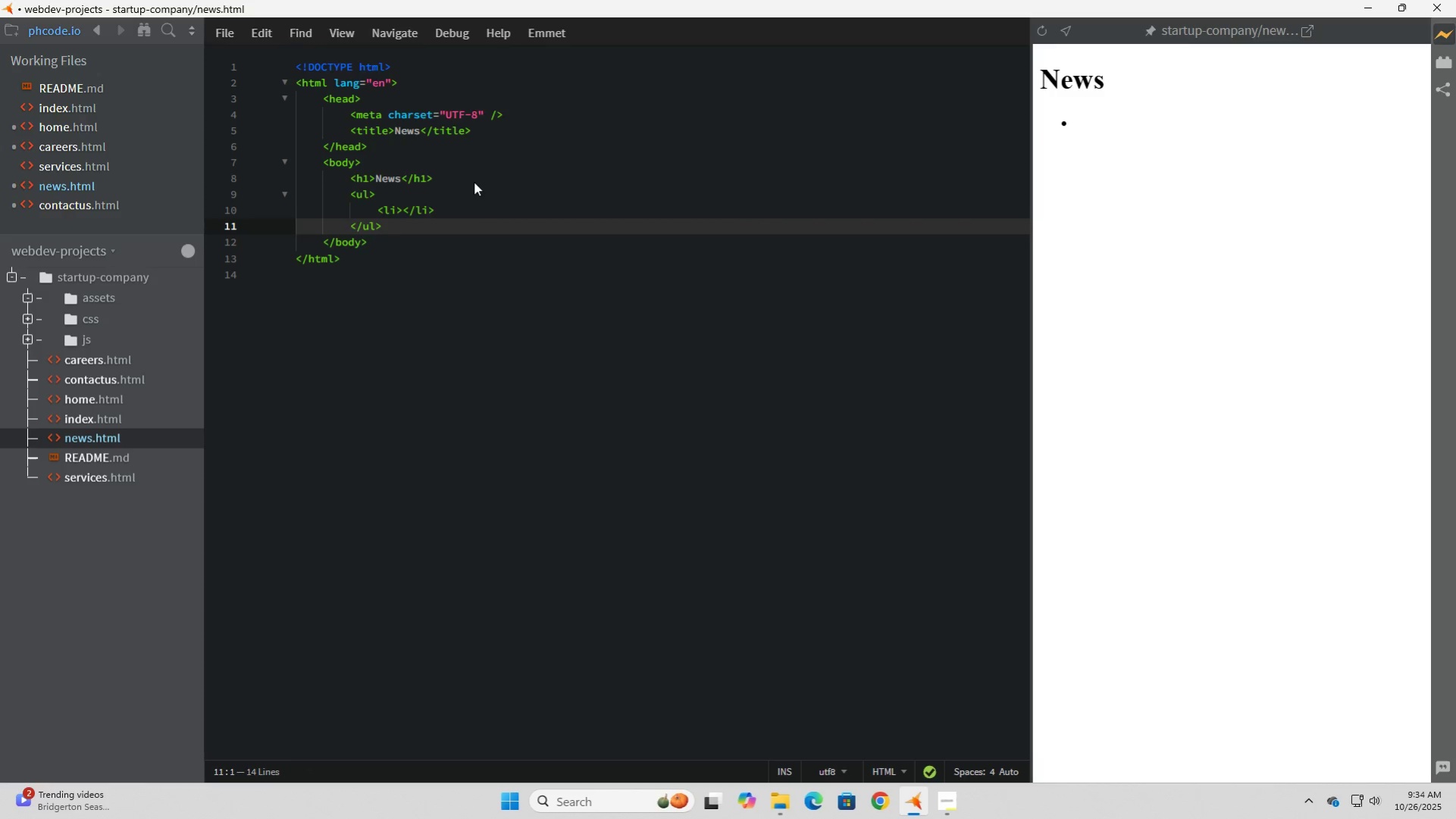 
key(ArrowLeft)
 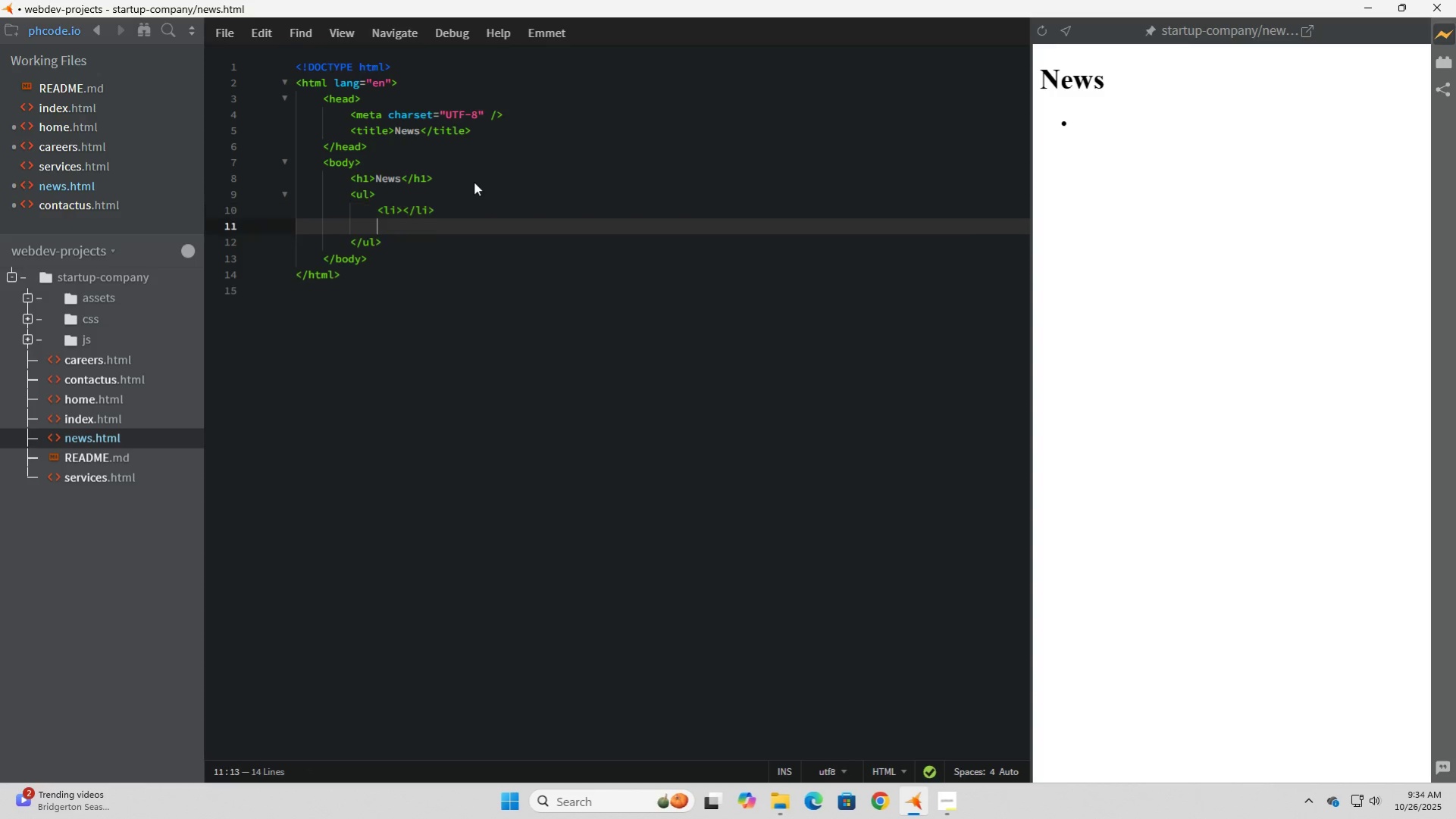 
key(Enter)
 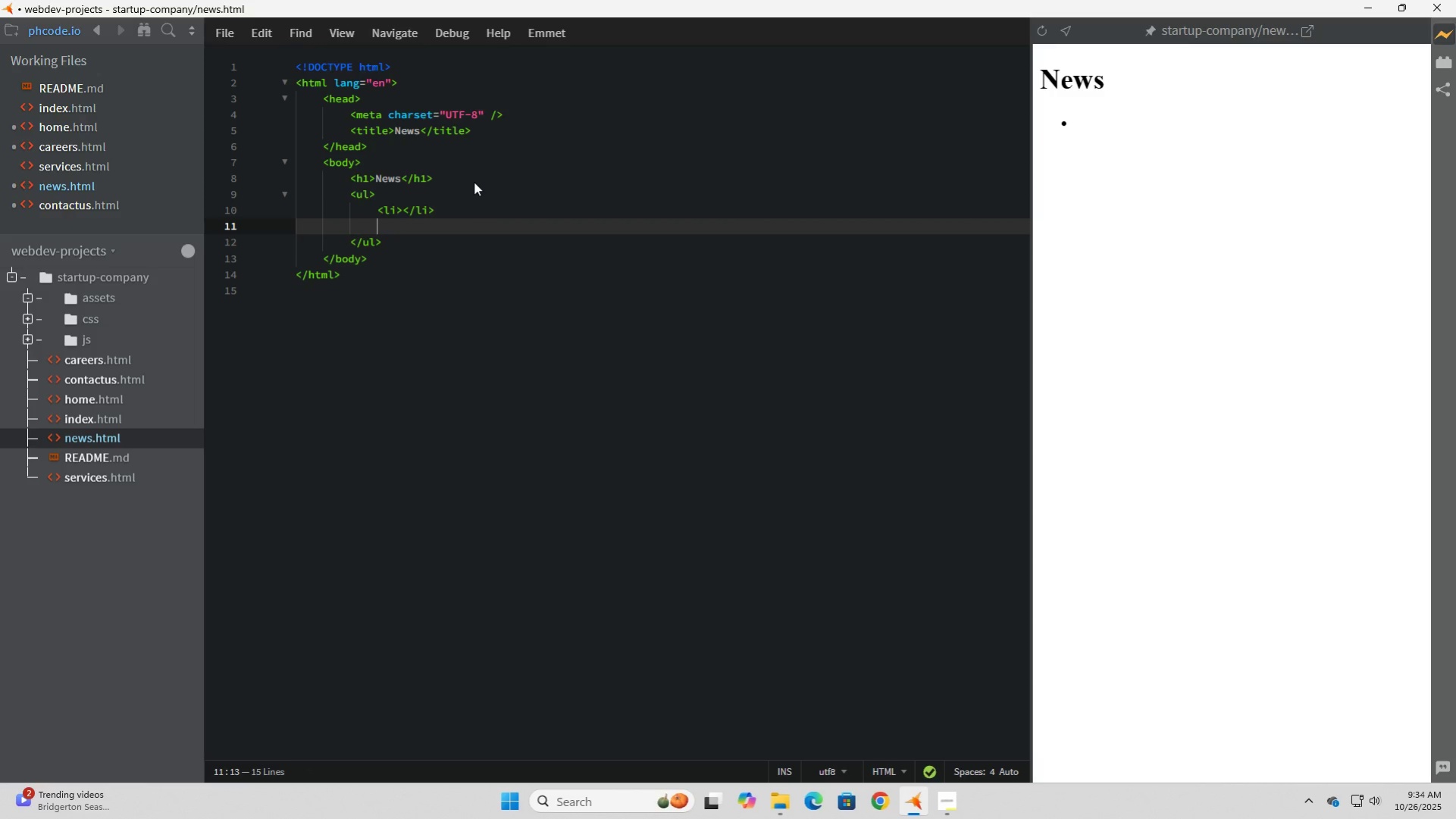 
key(Control+ControlLeft)
 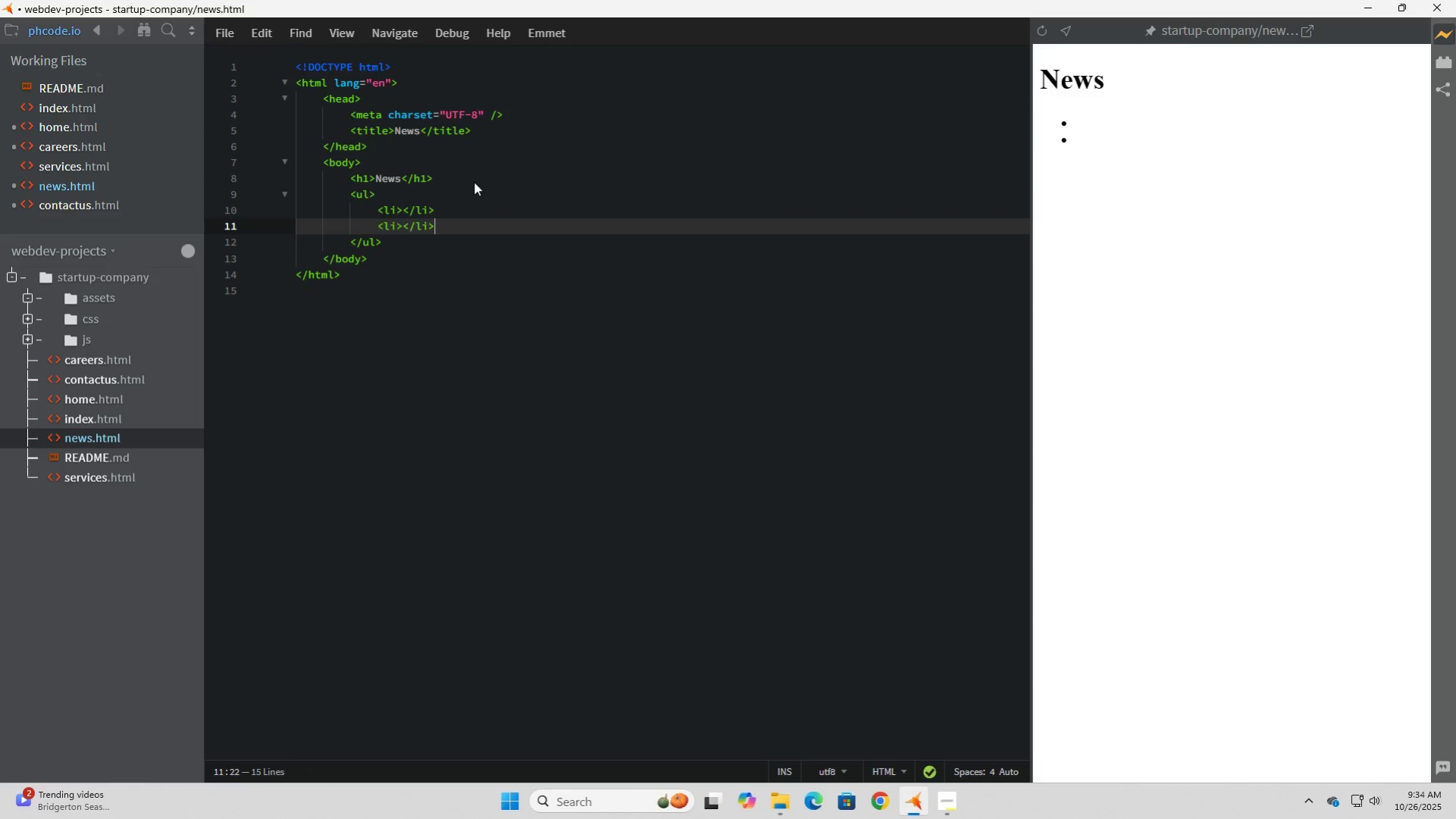 
key(Control+V)
 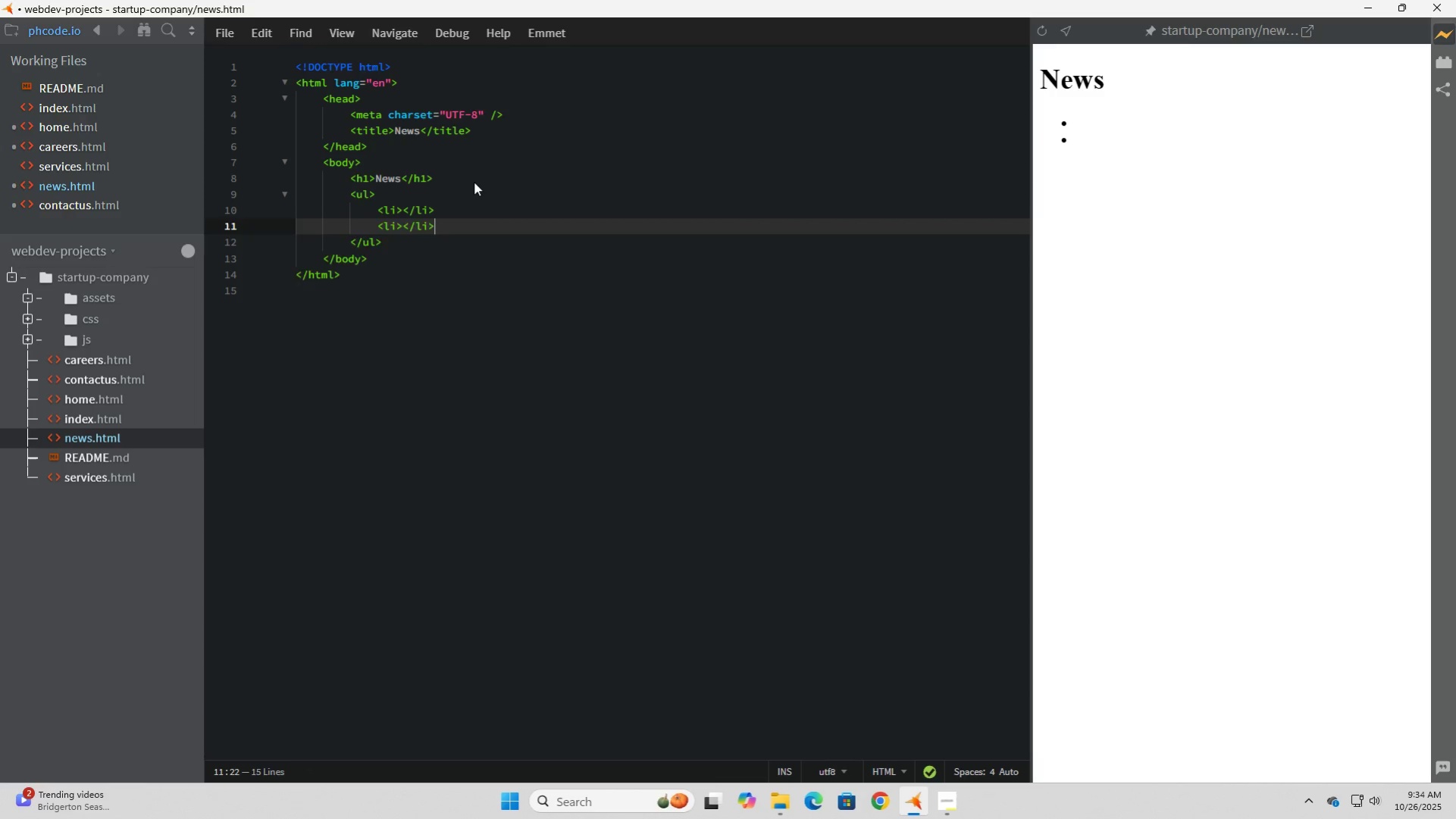 
key(Enter)
 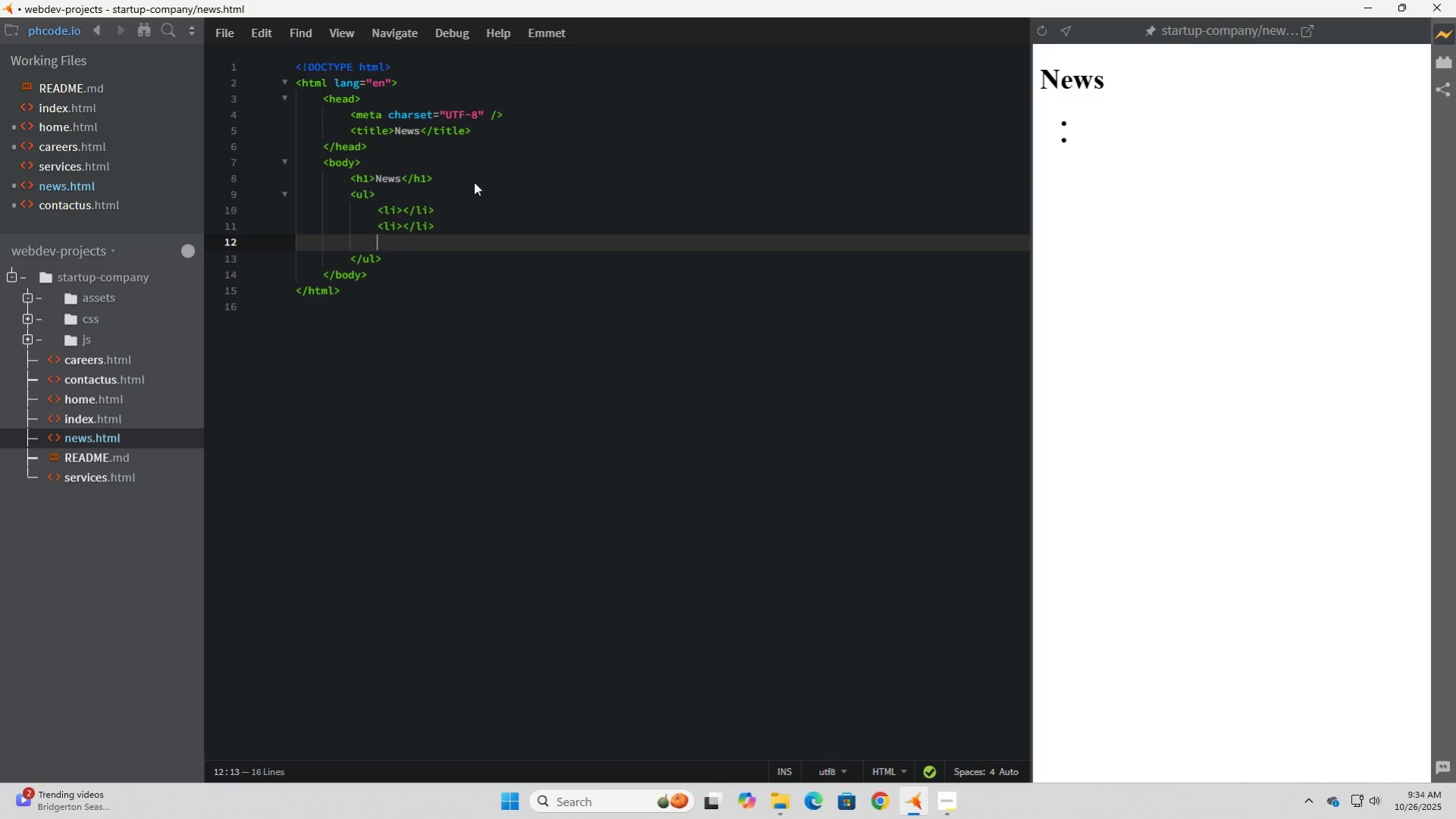 
key(Control+ControlLeft)
 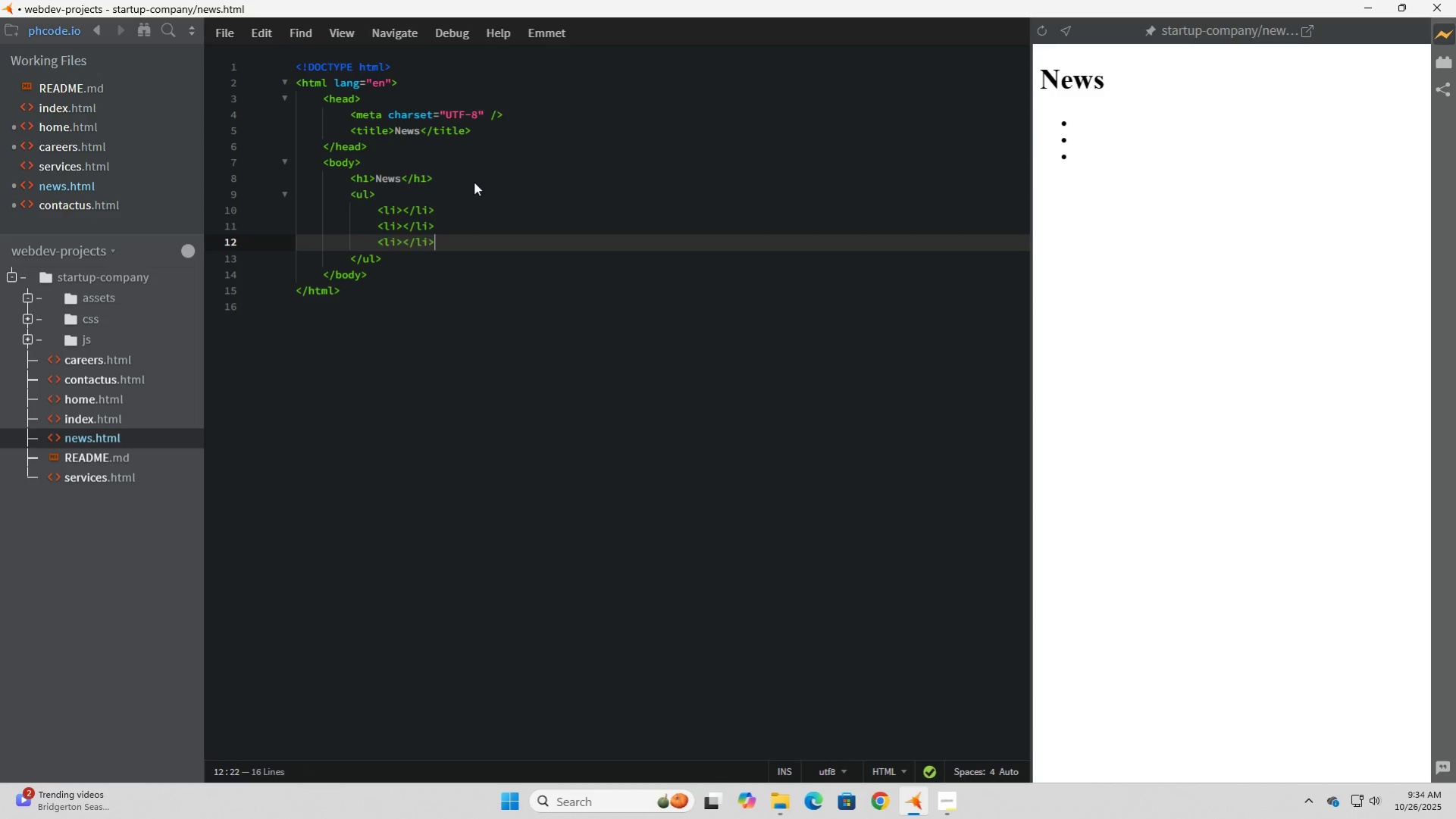 
key(Control+V)
 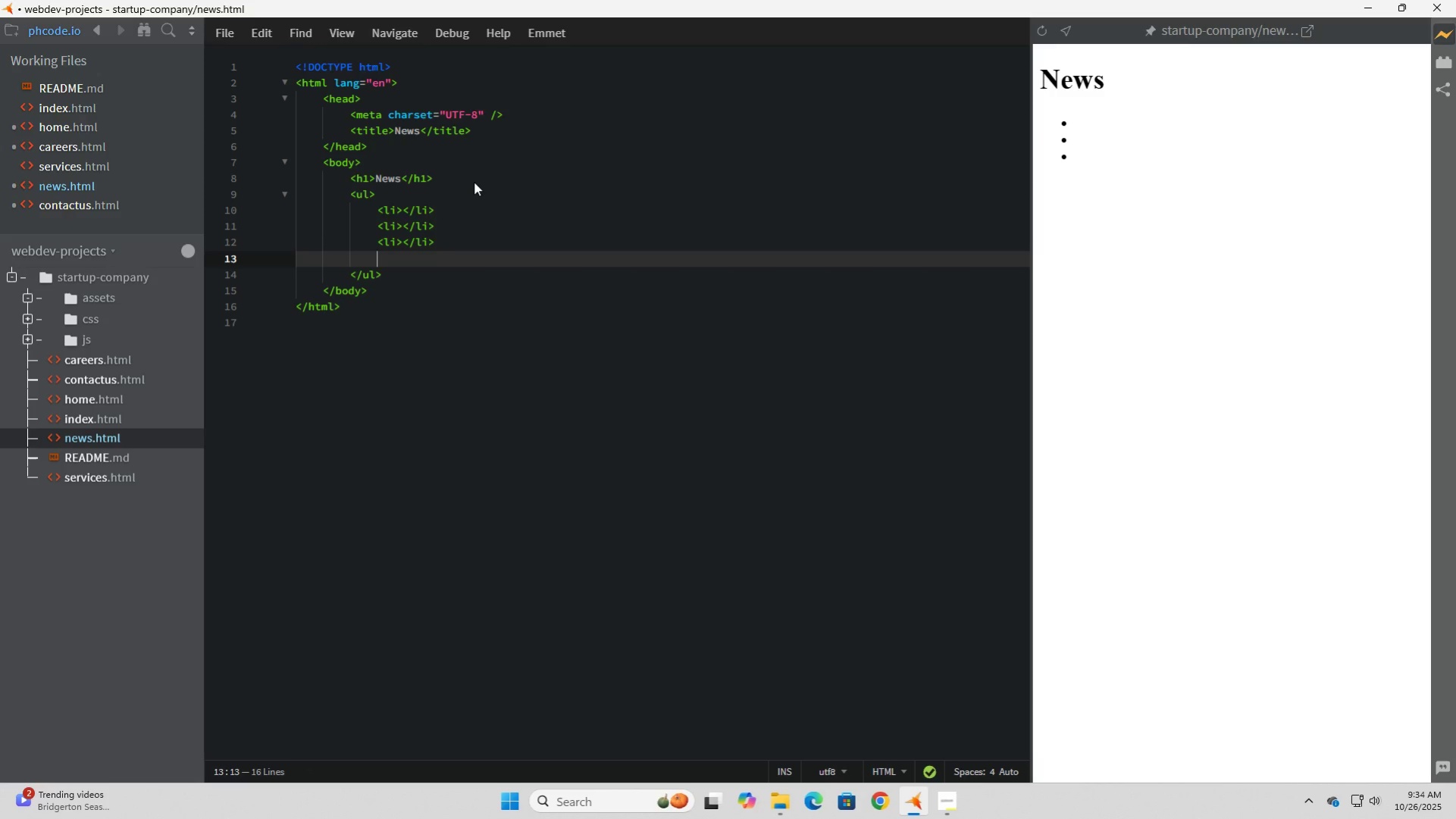 
key(Enter)
 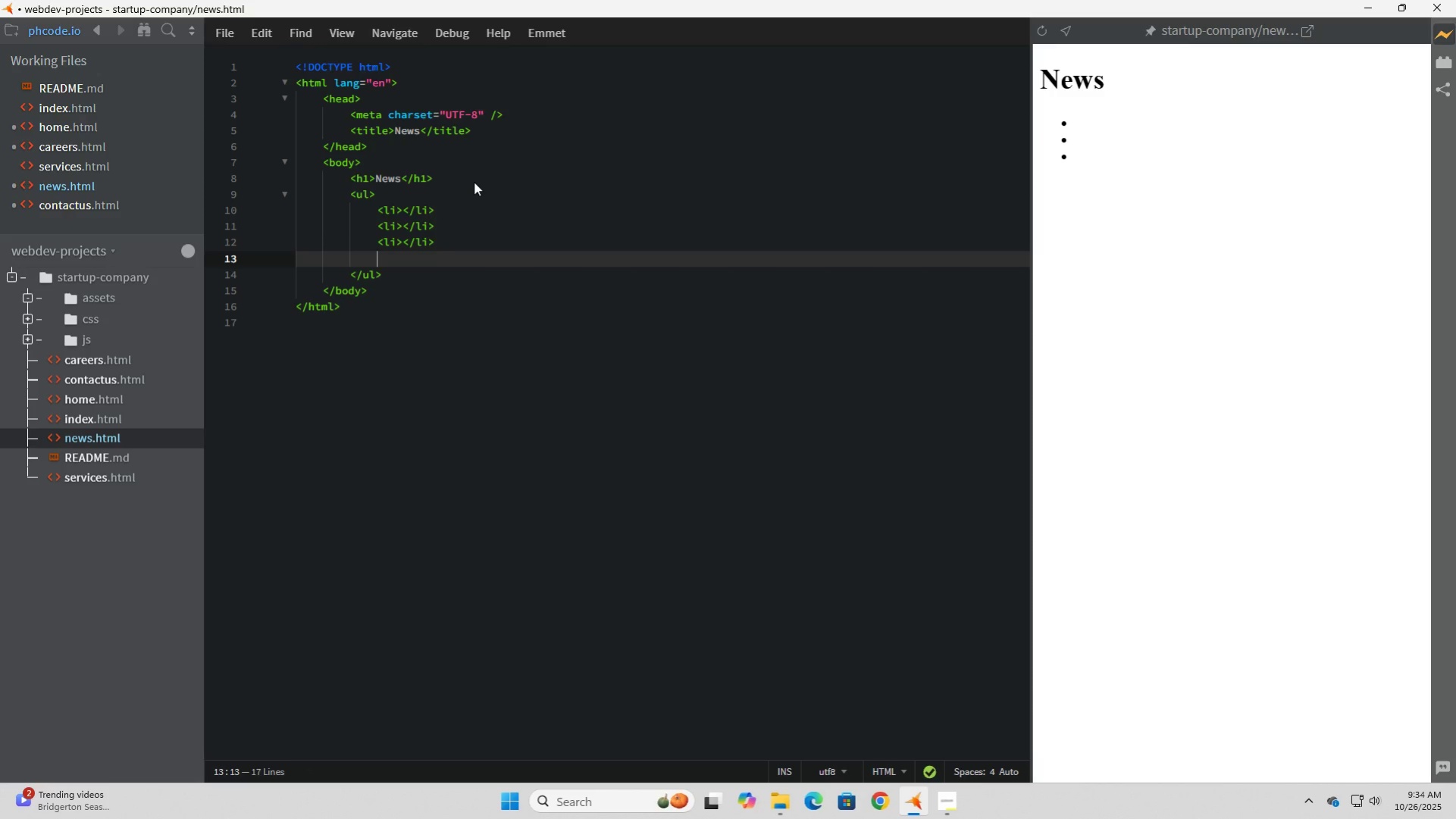 
key(Control+ControlLeft)
 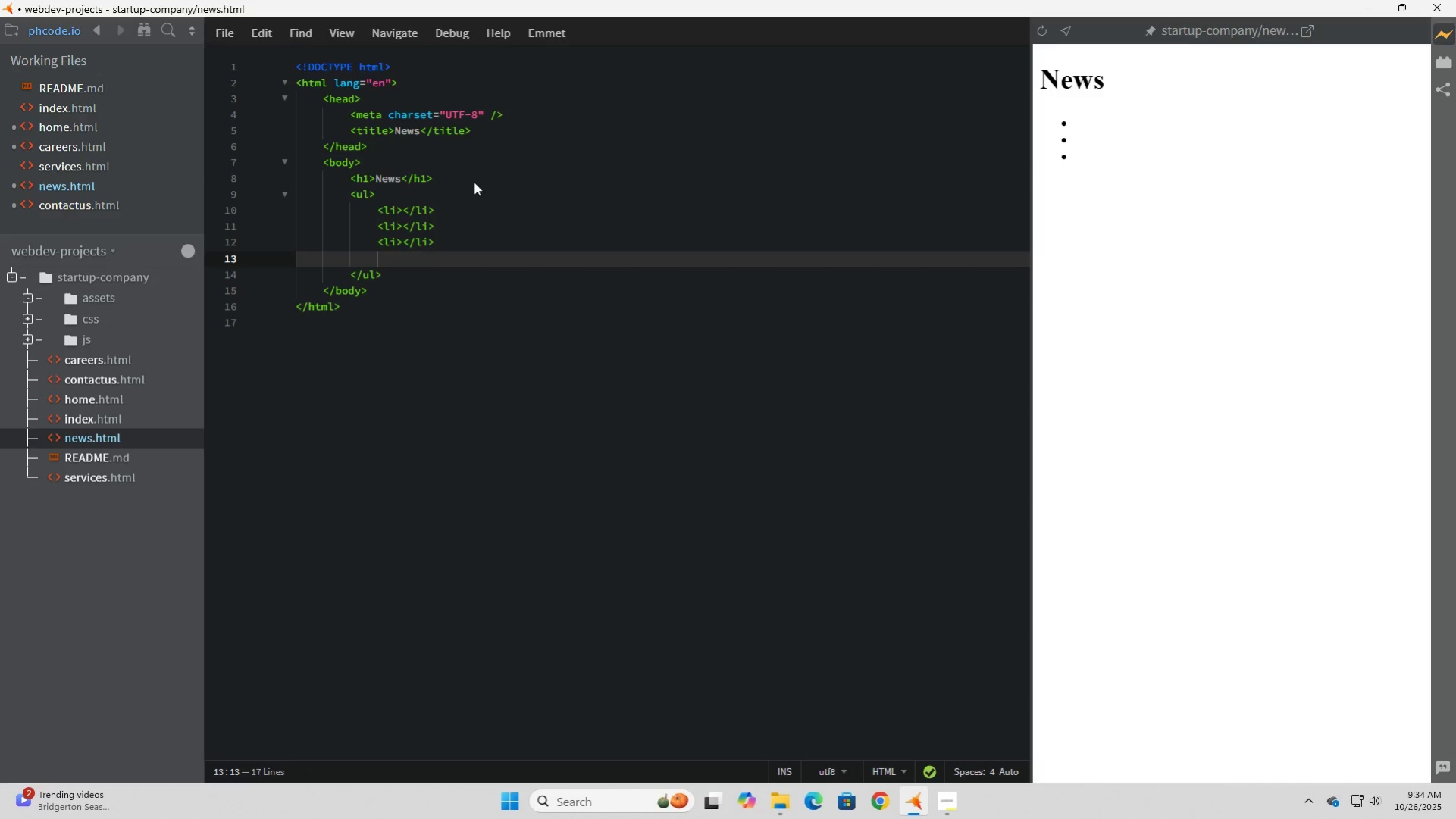 
key(Control+V)
 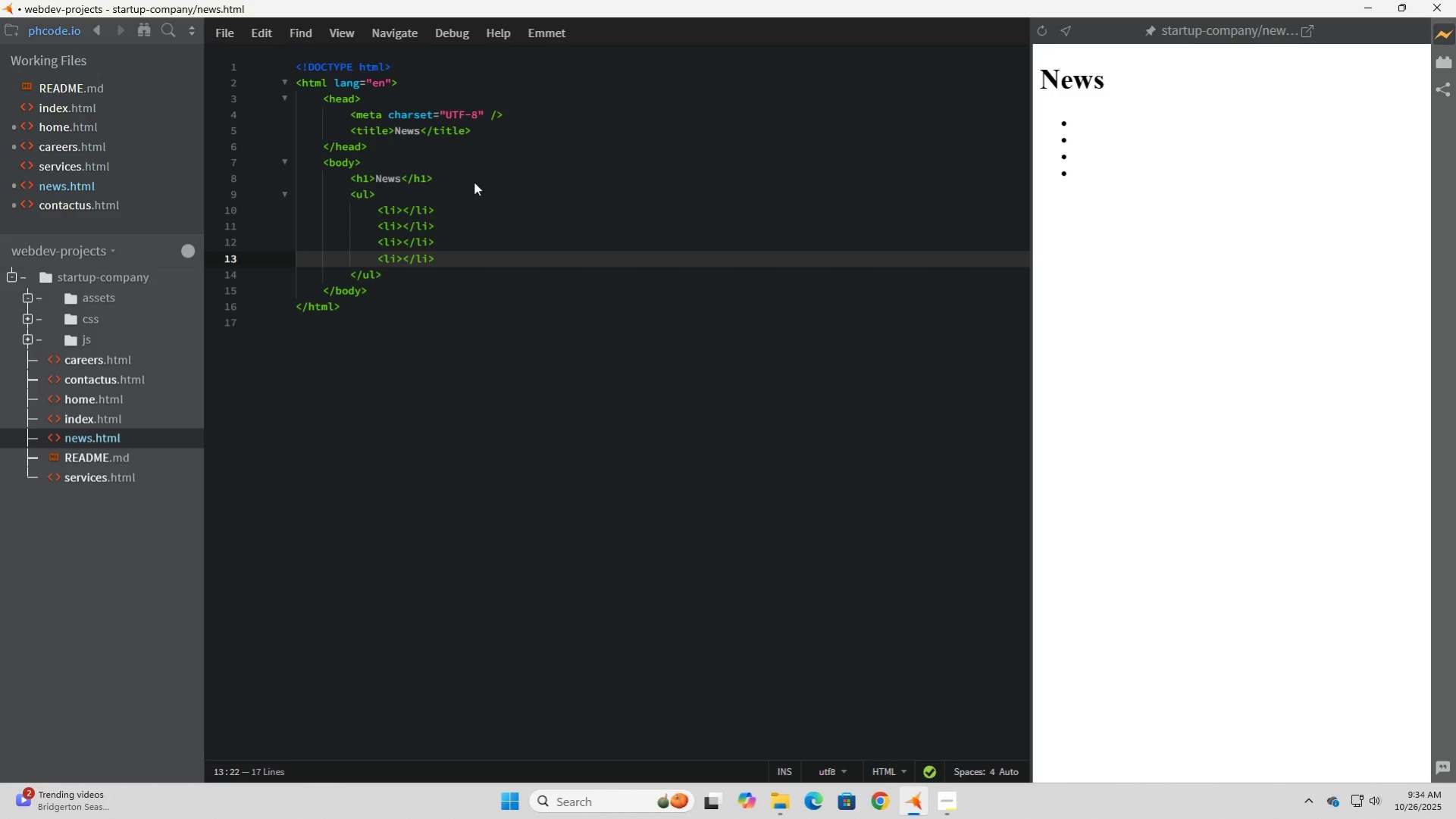 
key(ArrowUp)
 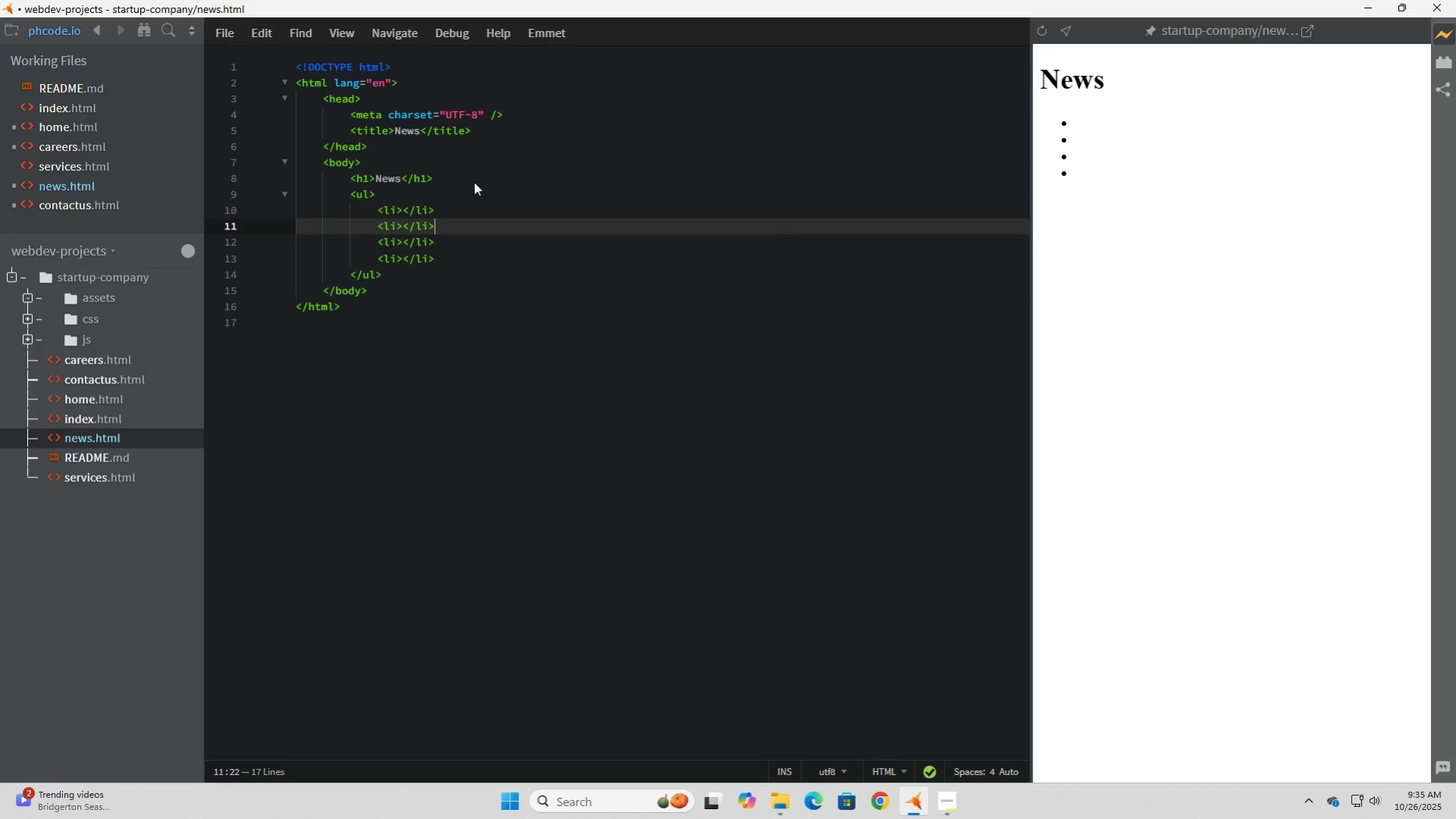 
key(ArrowUp)
 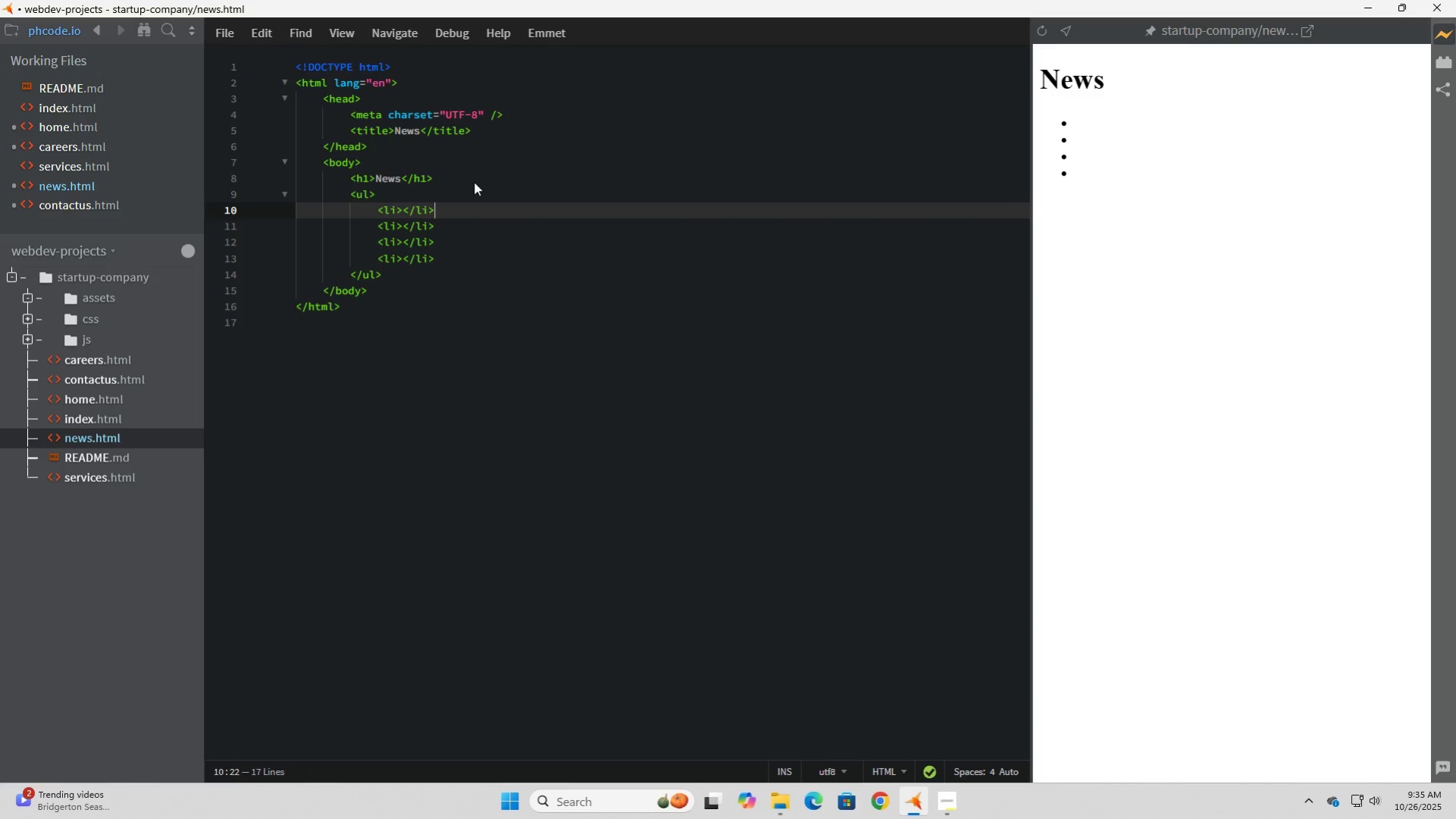 
key(ArrowUp)
 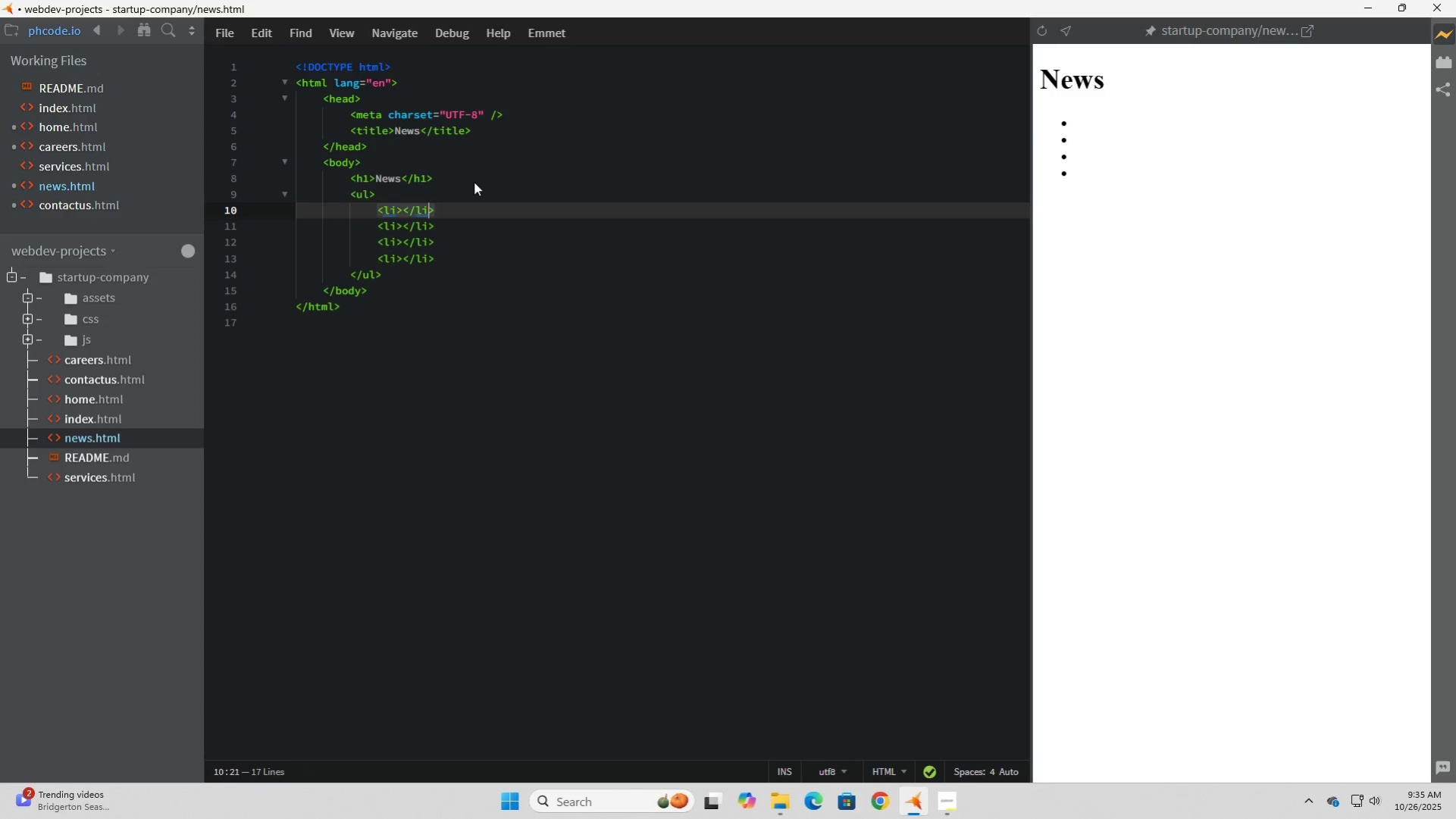 
key(ArrowLeft)
 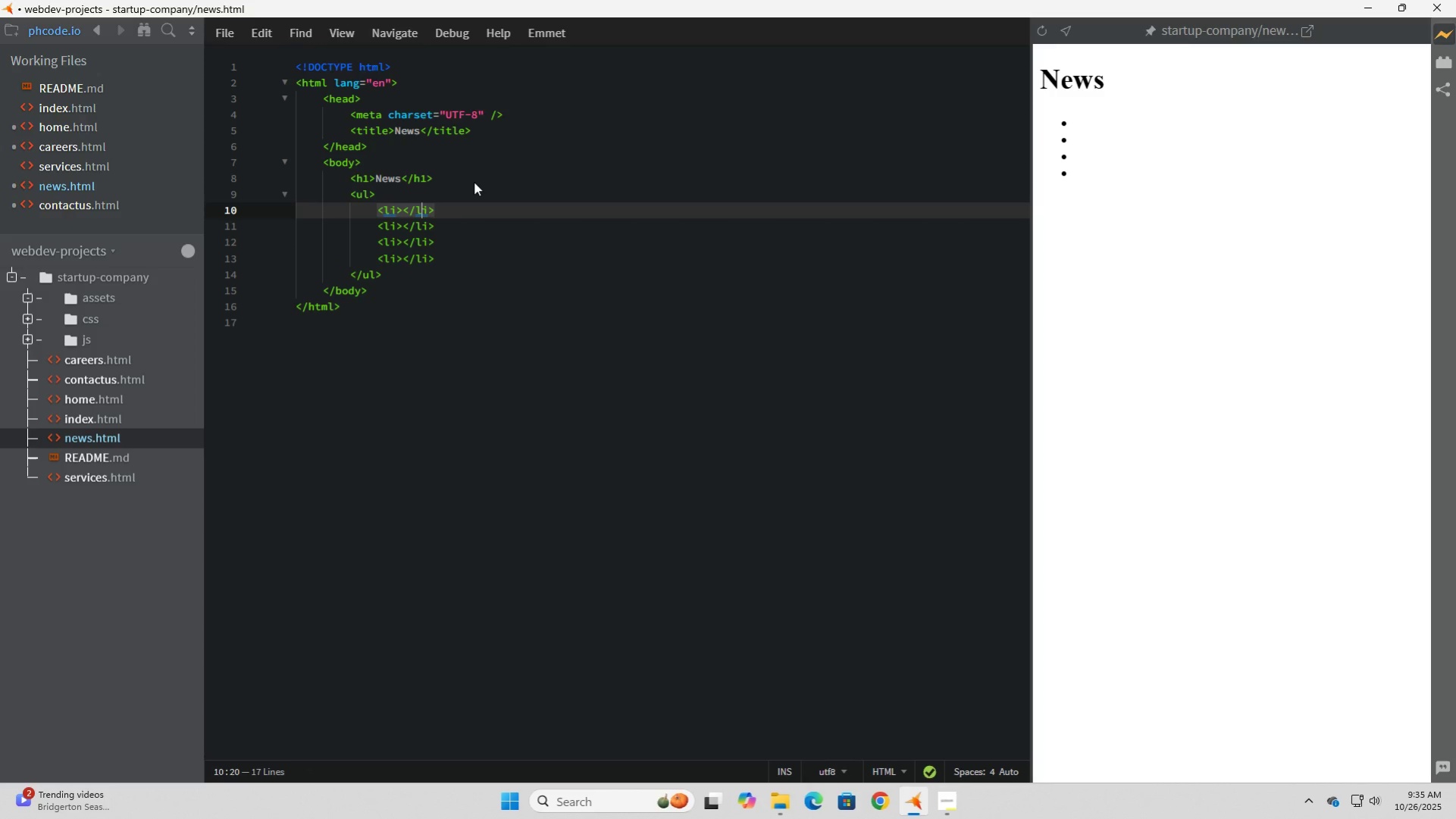 
key(ArrowLeft)
 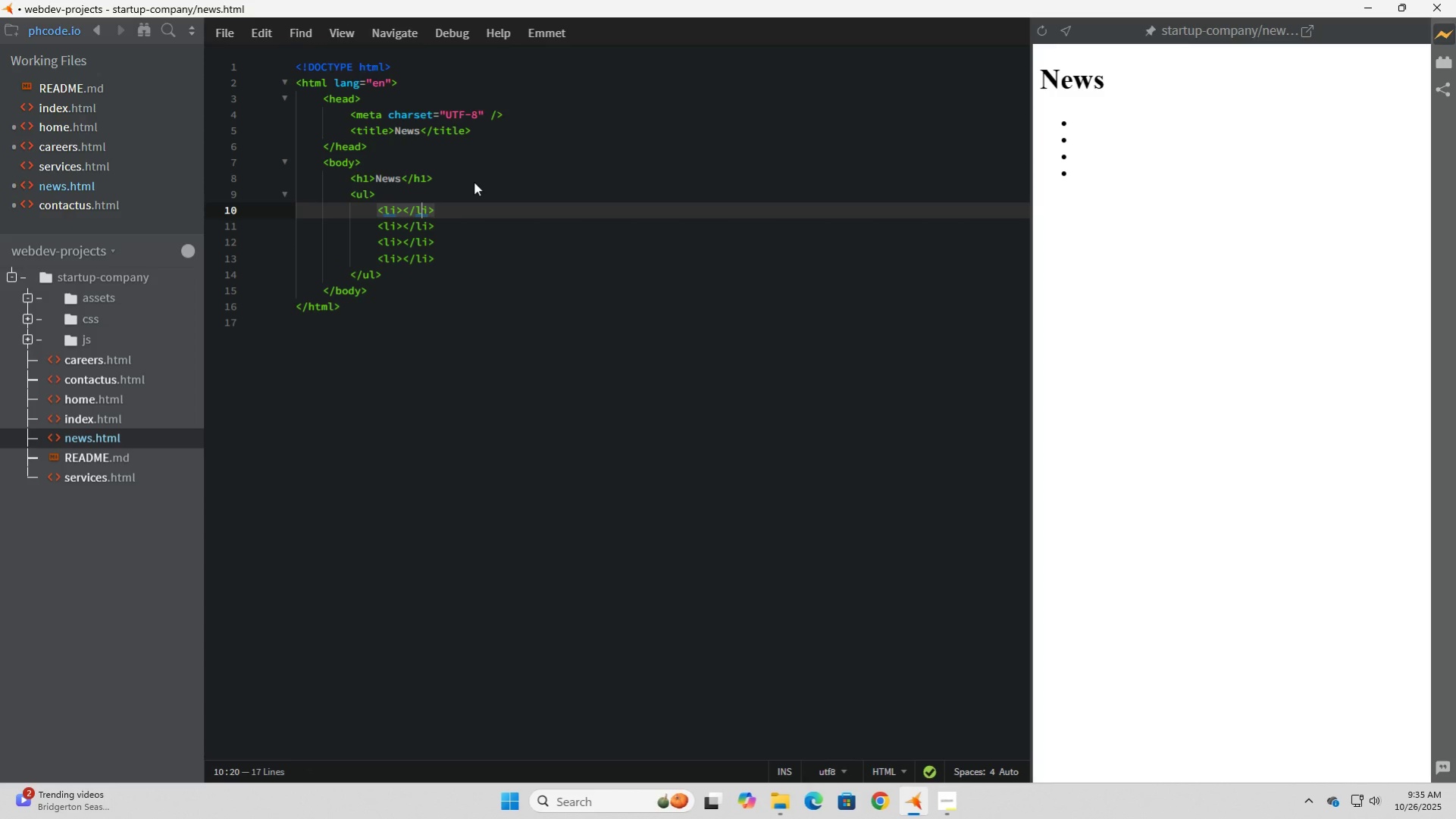 
key(ArrowLeft)
 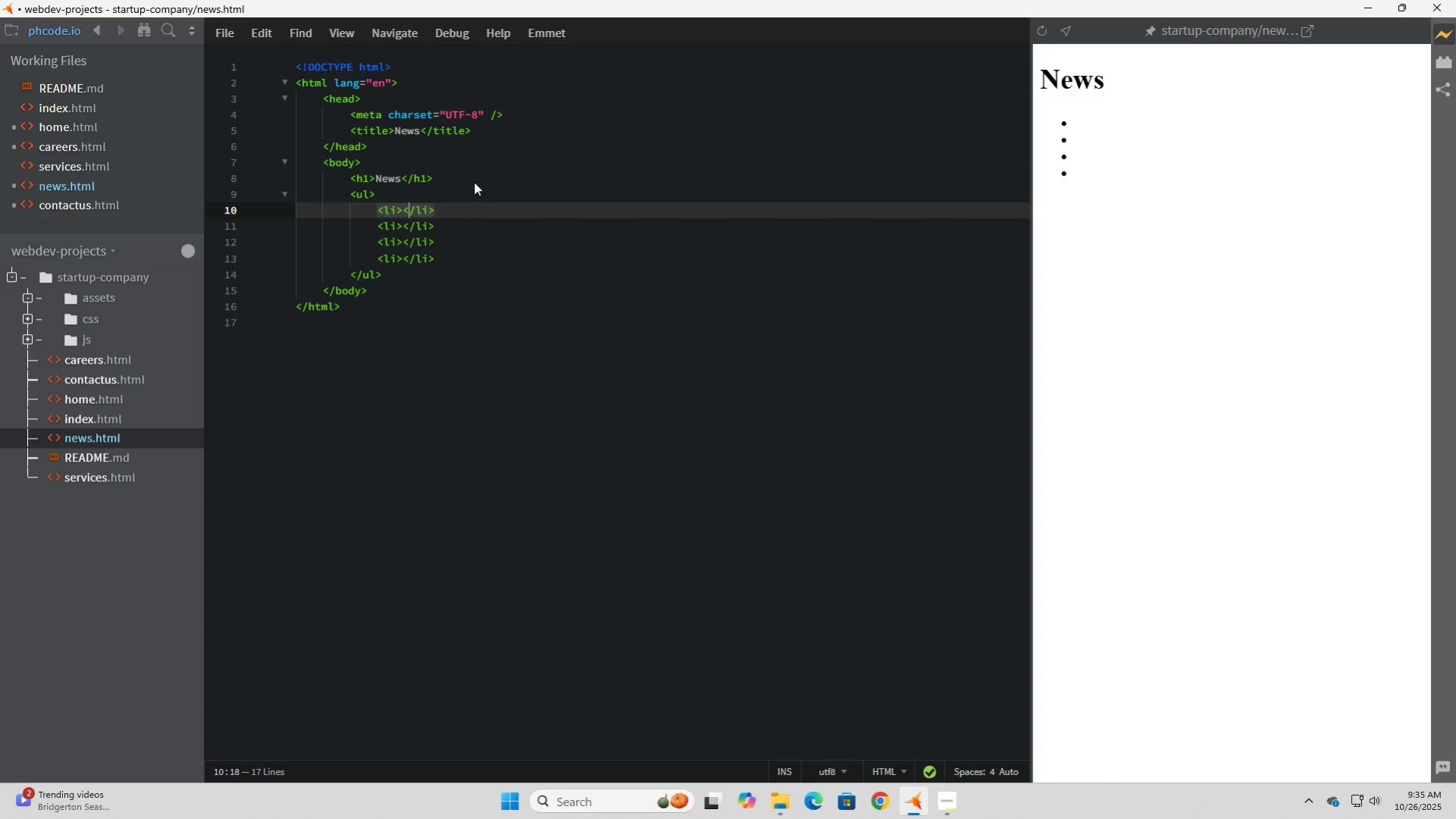 
key(ArrowLeft)
 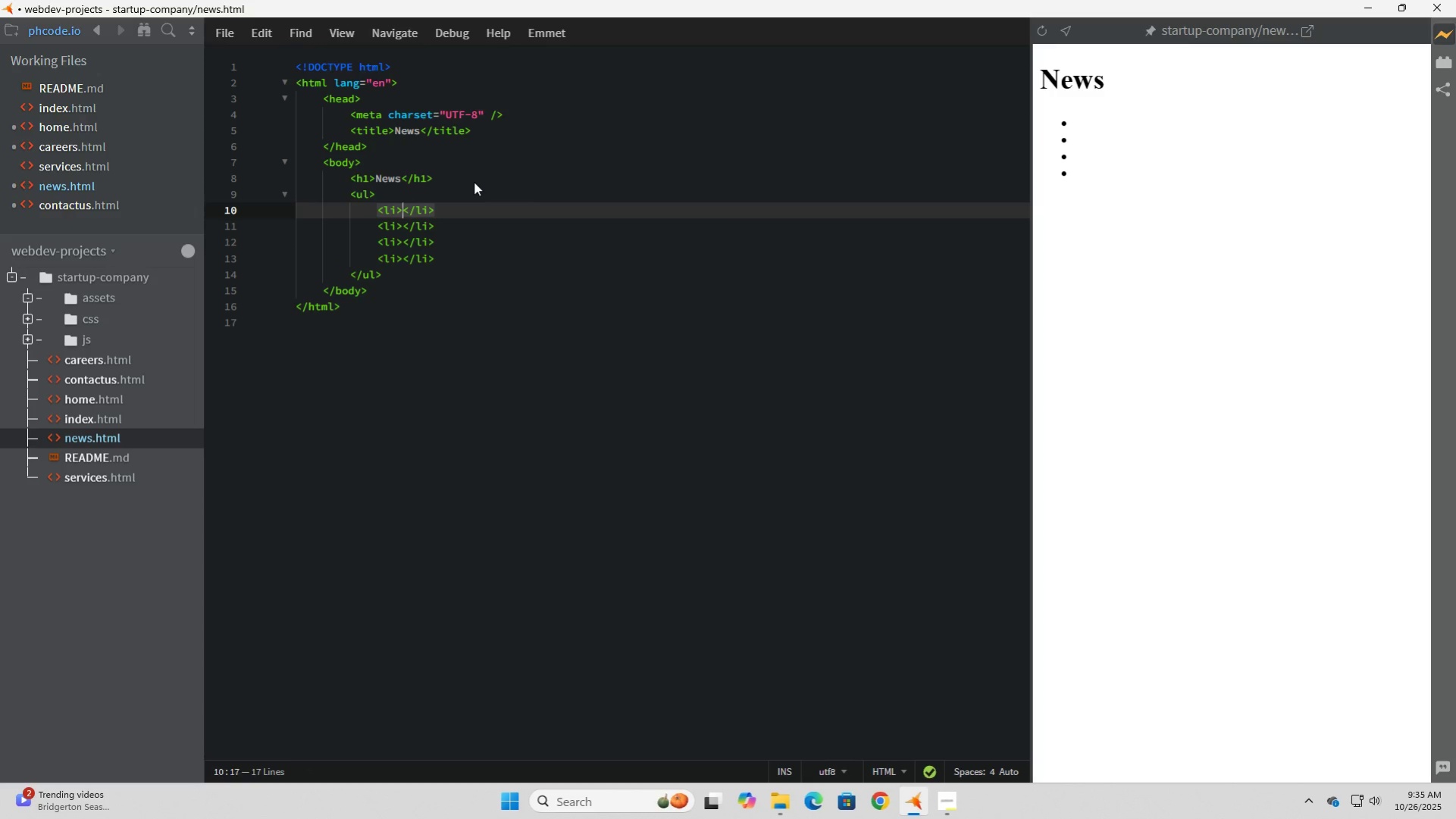 
key(ArrowLeft)
 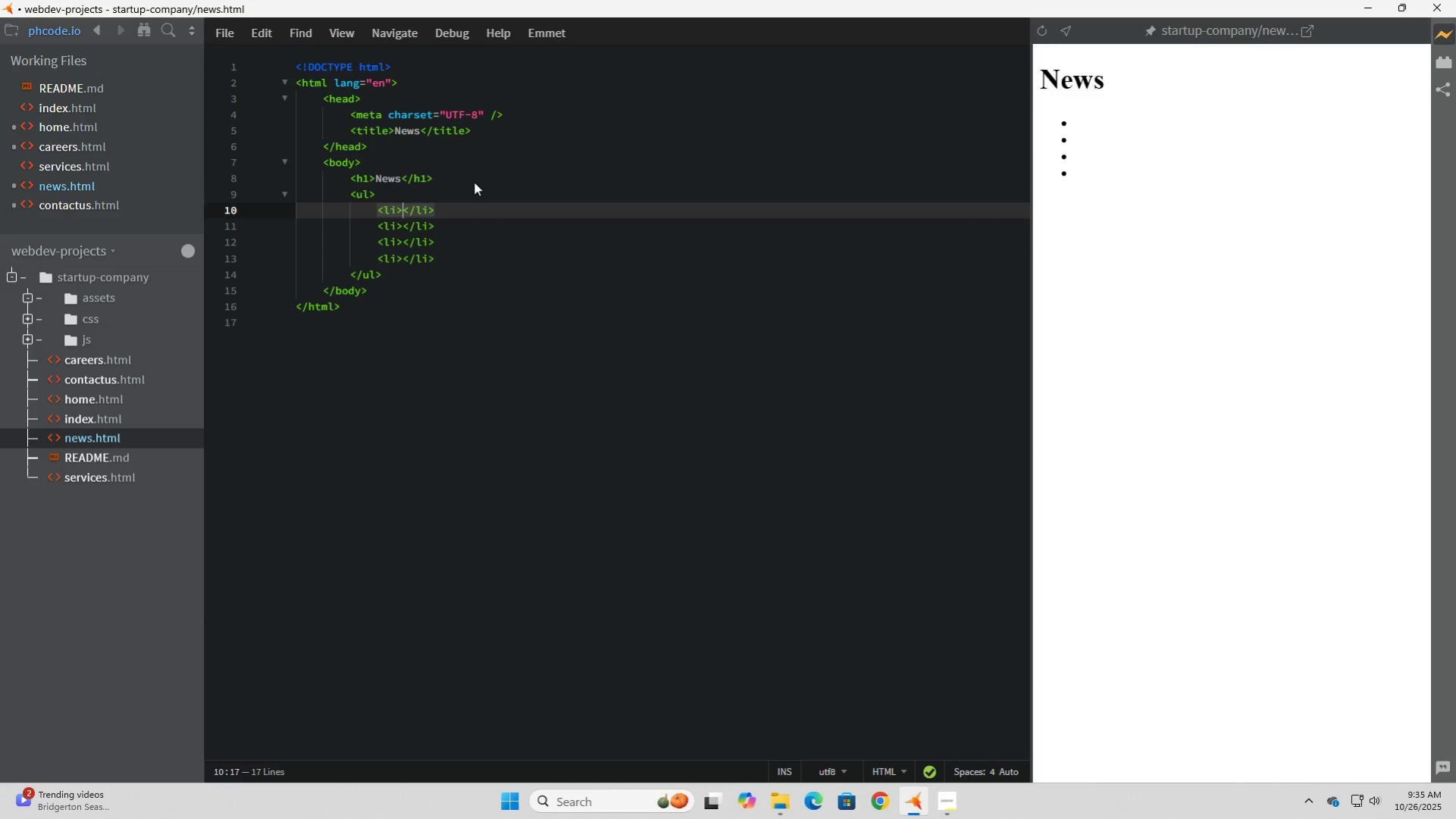 
wait(15.56)
 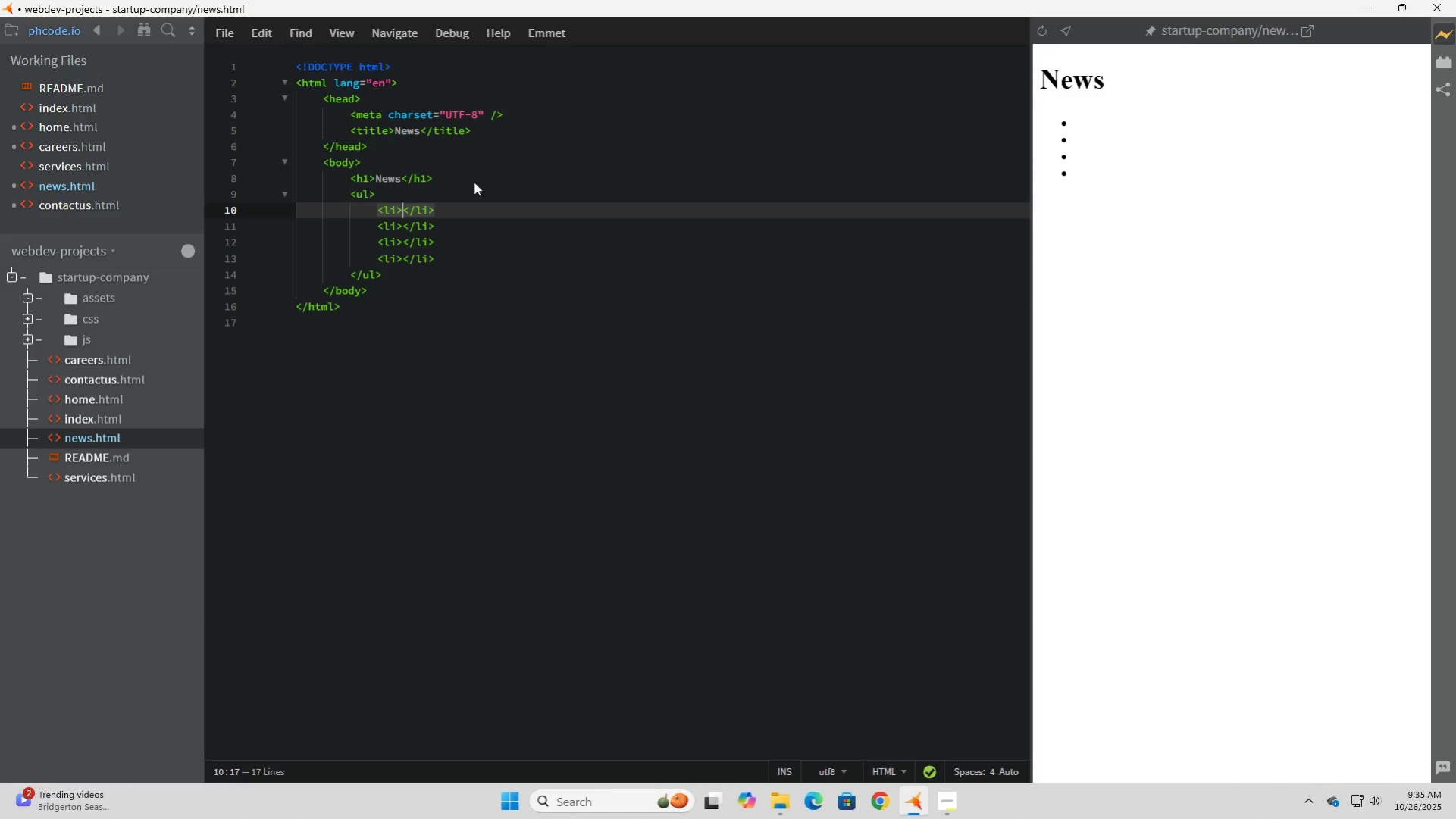 
hold_key(key=ShiftLeft, duration=1.5)
 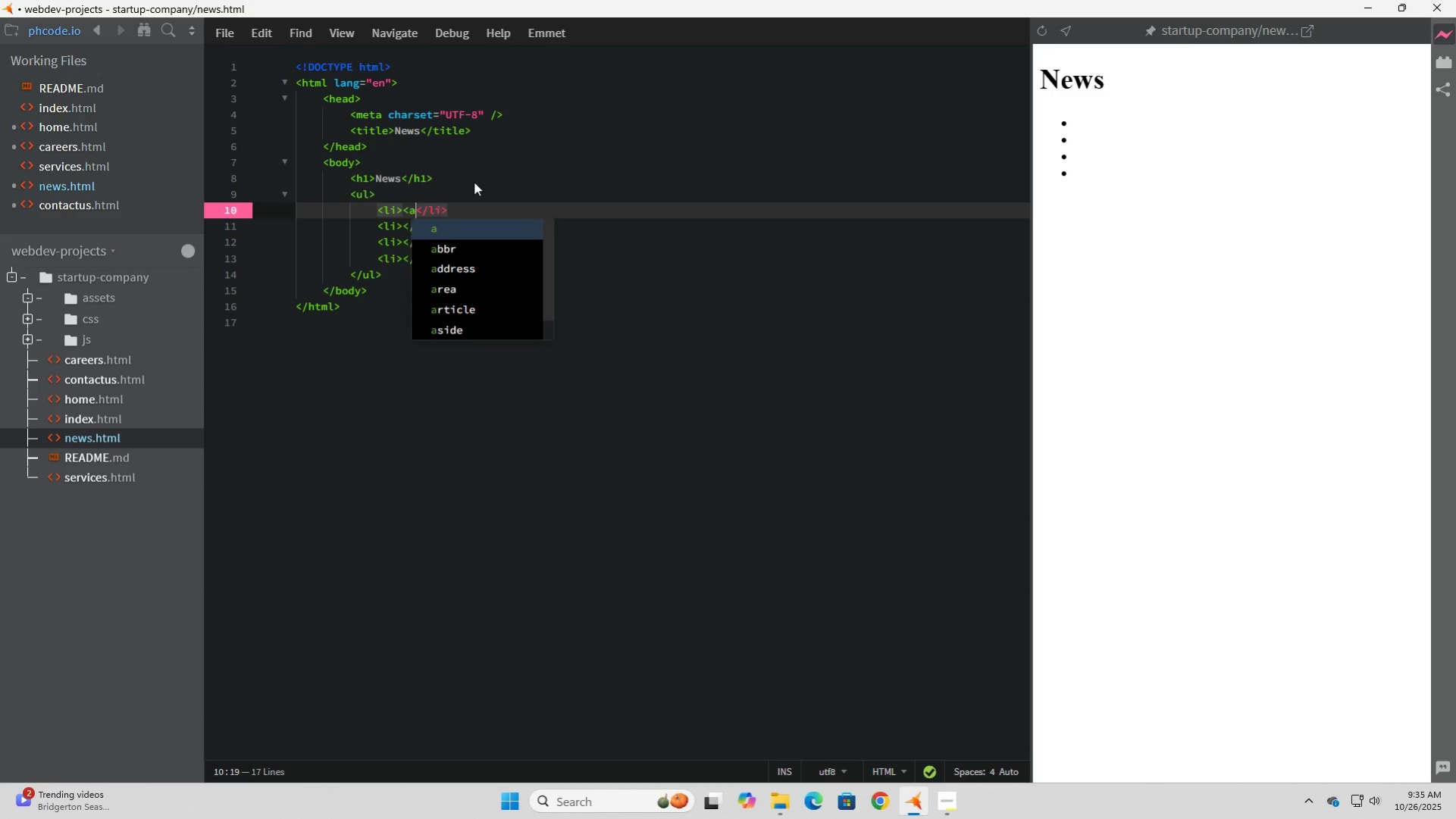 
key(Shift+ShiftLeft)
 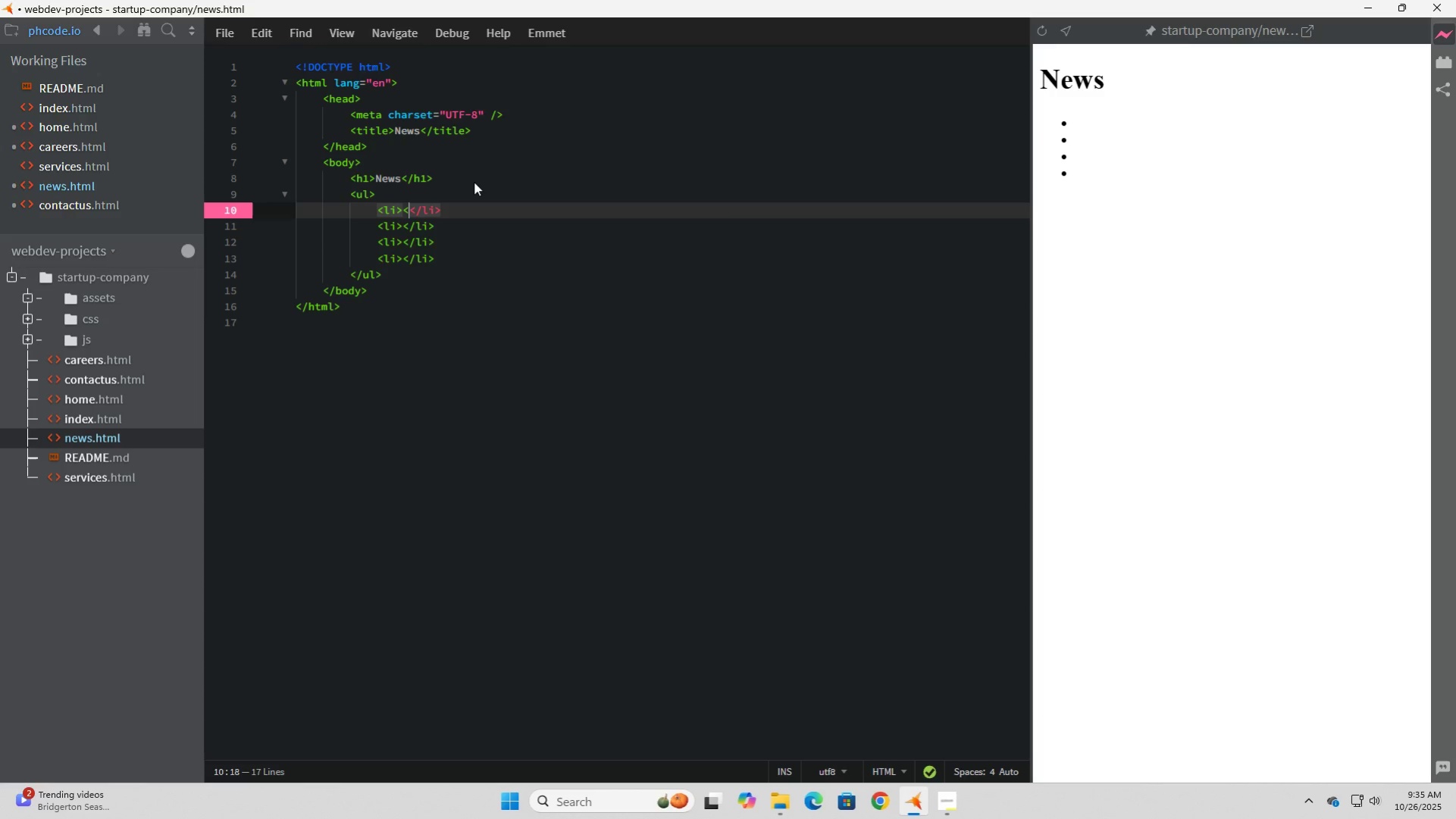 
key(Shift+ShiftLeft)
 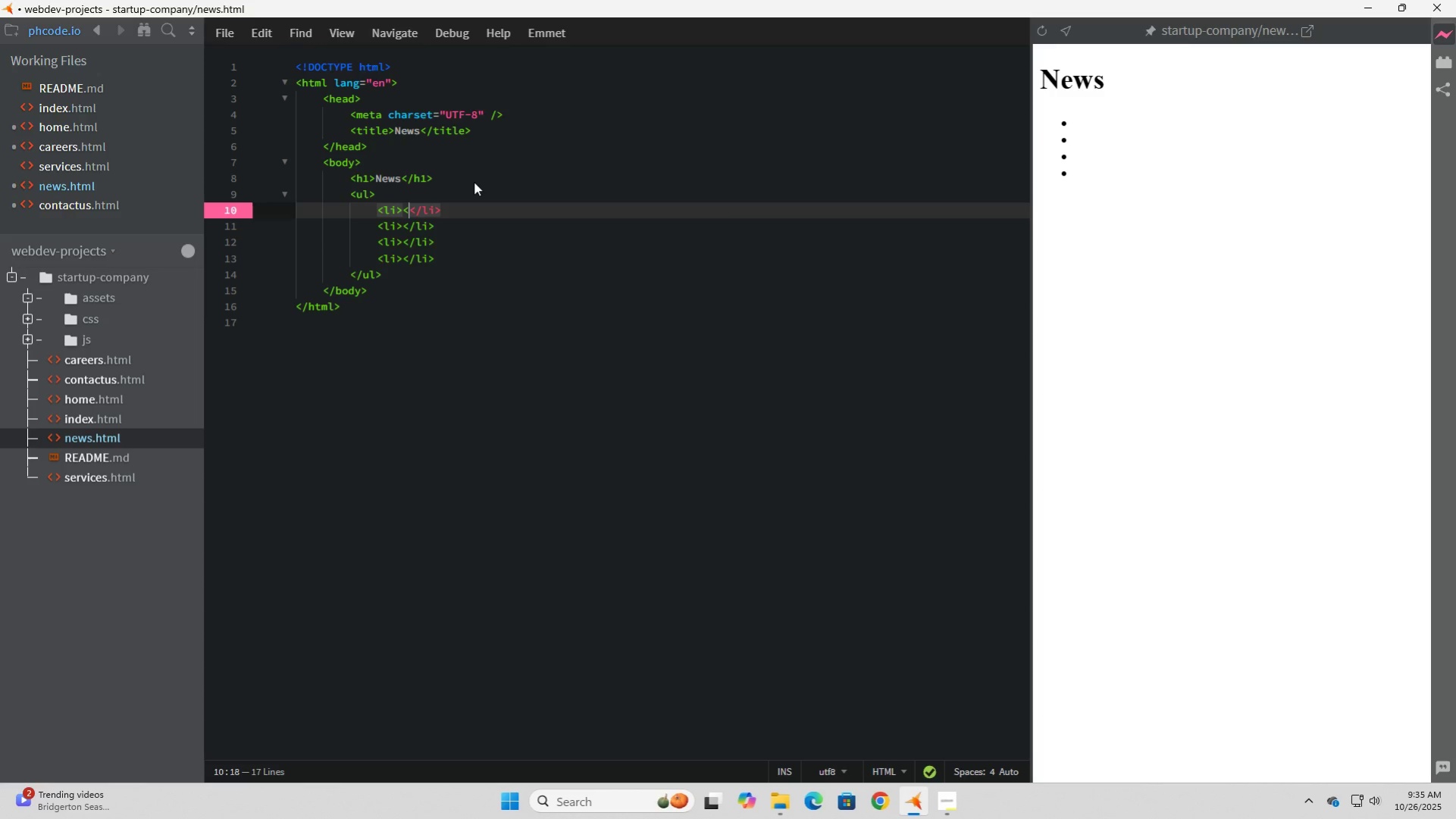 
key(Shift+Comma)
 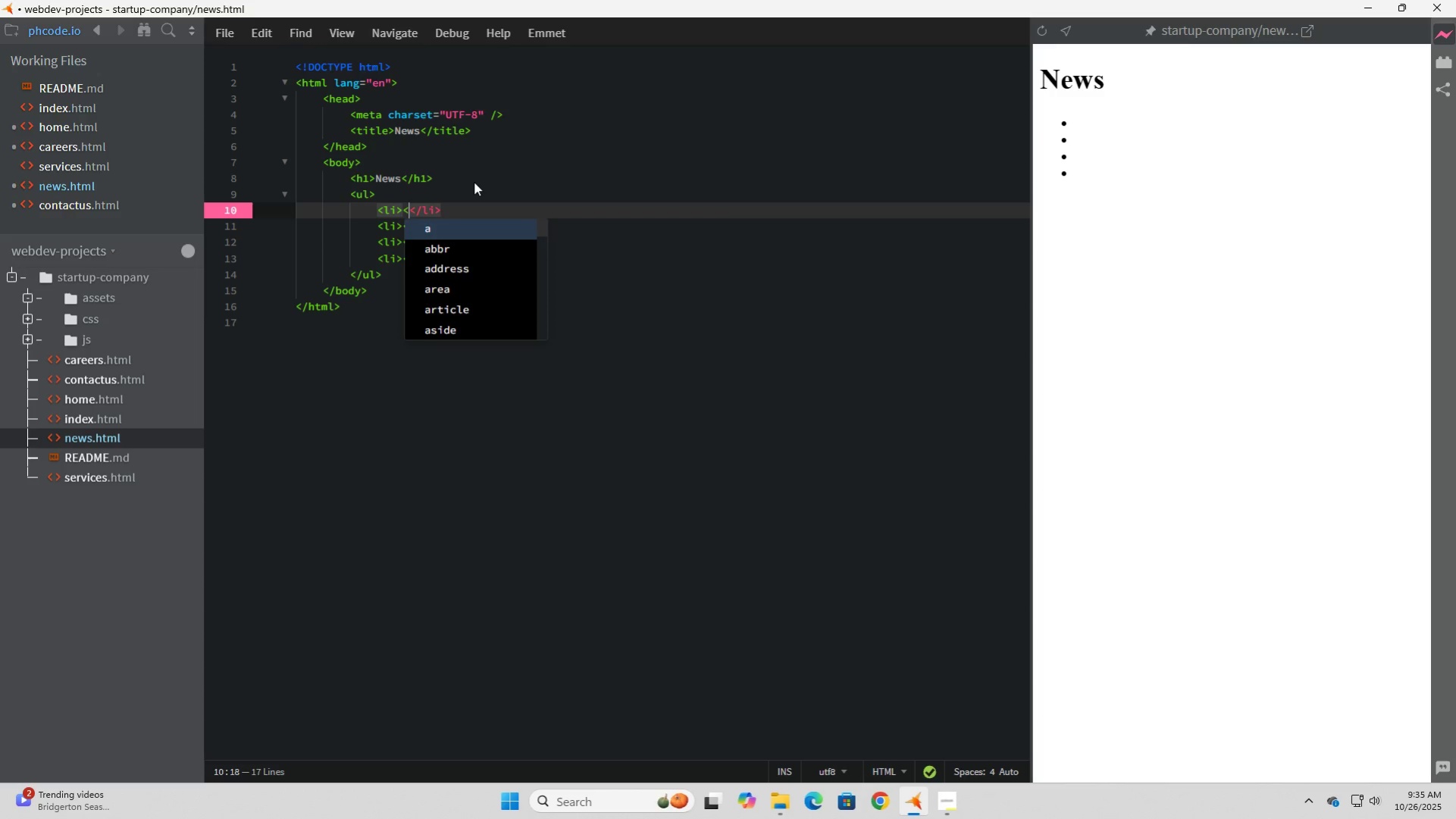 
key(A)
 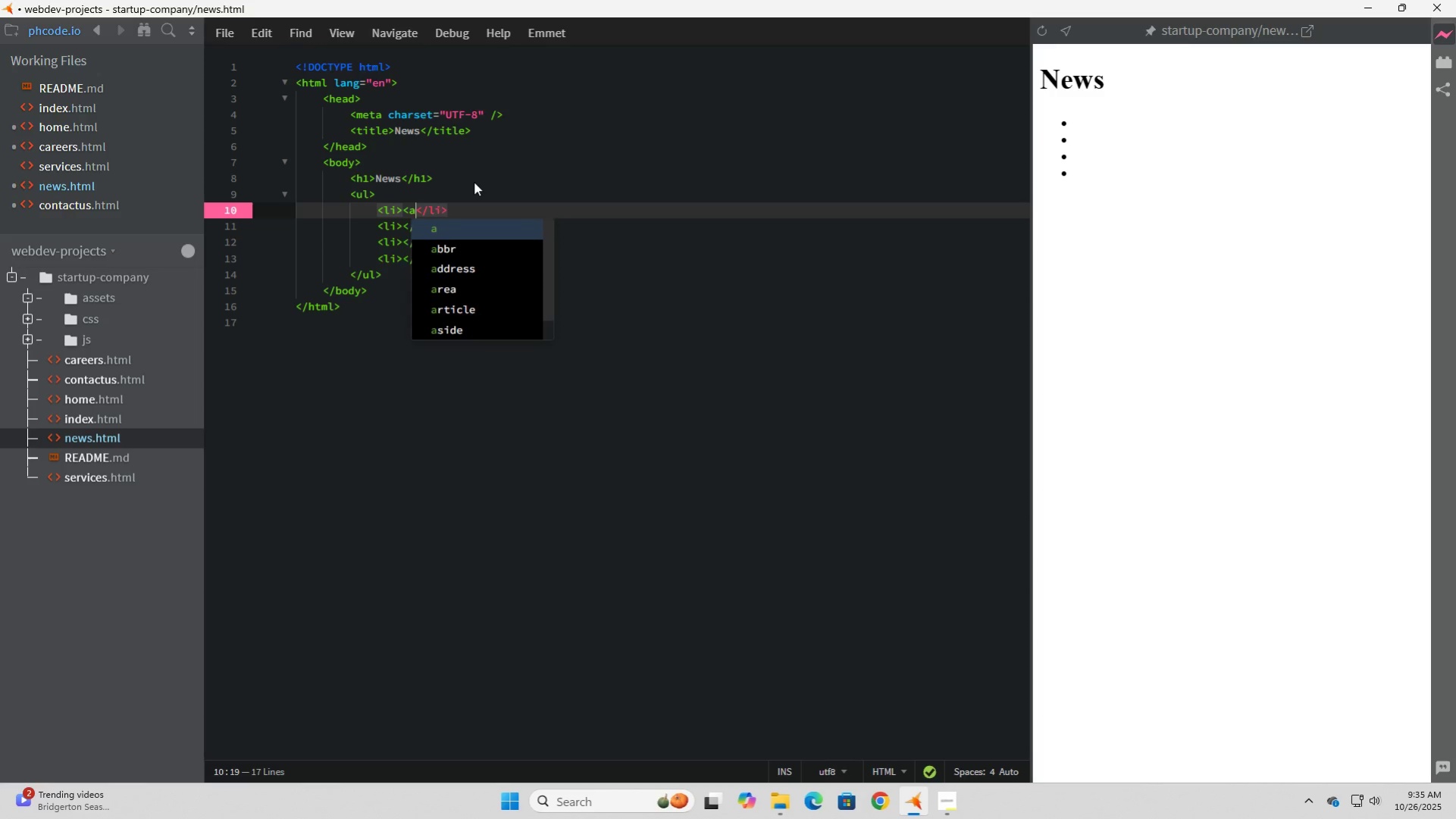 
key(Shift+Period)
 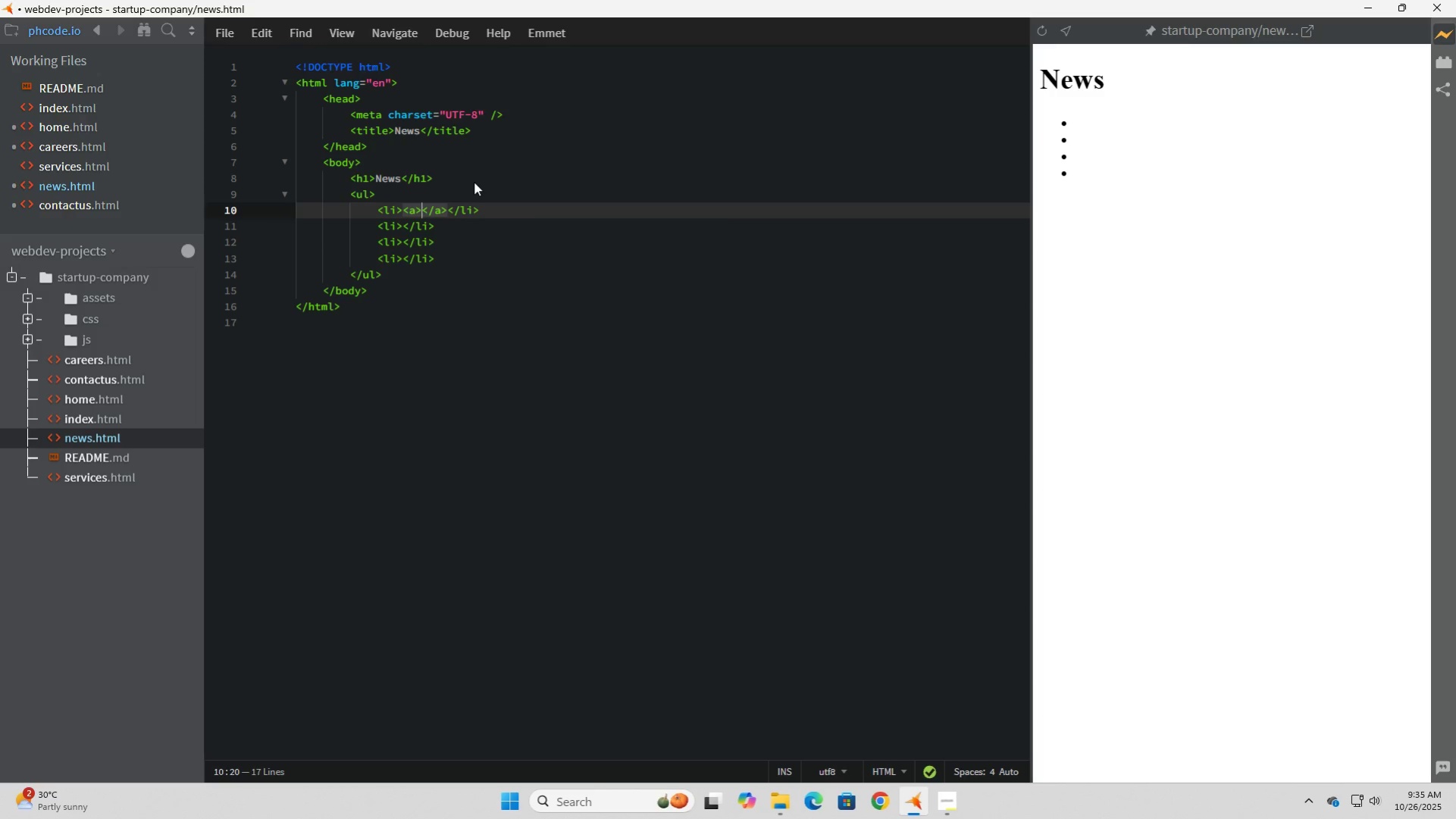 
type(Revolit)
key(Backspace)
key(Backspace)
key(Backspace)
type(lutionizing AI)
 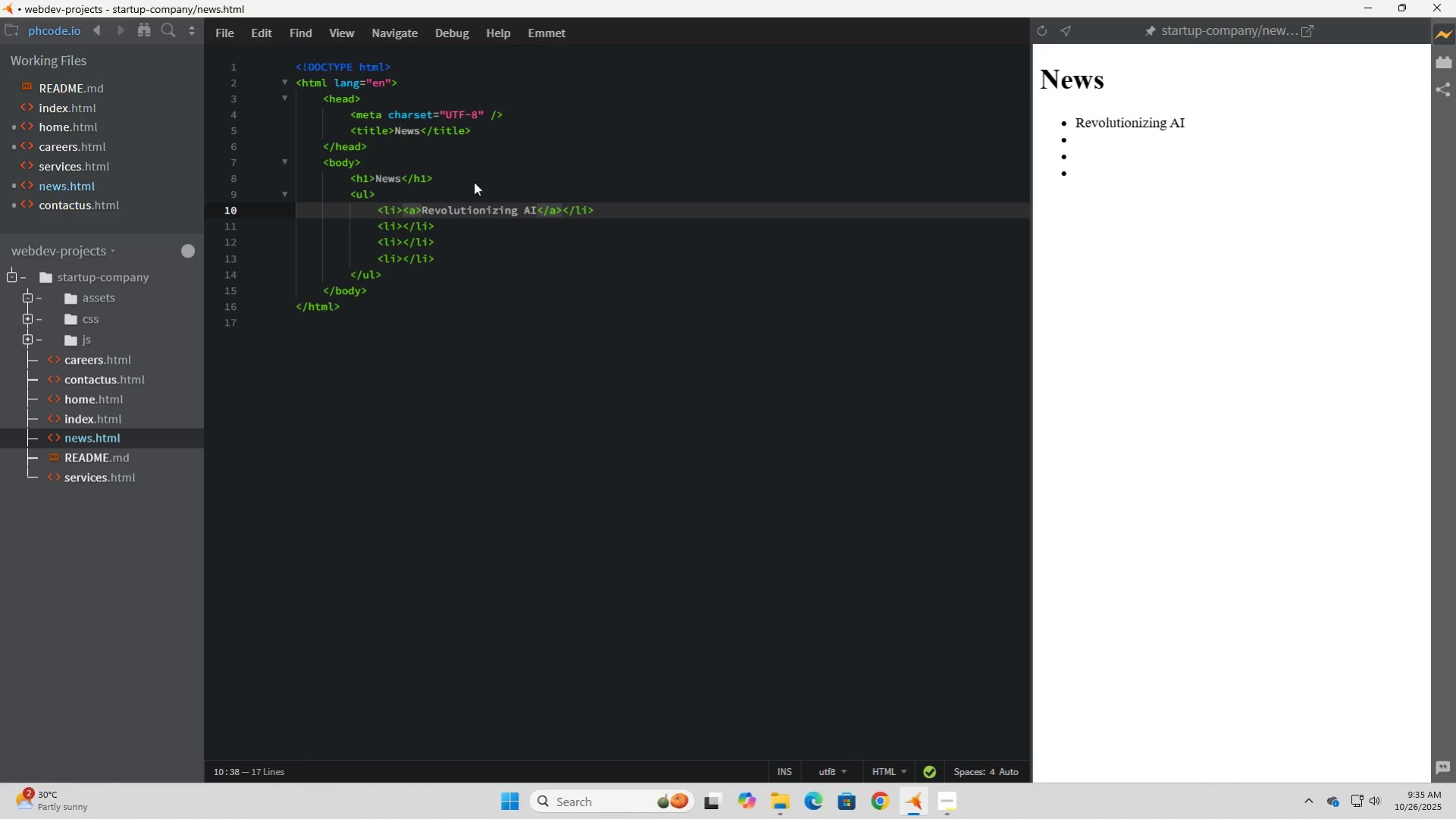 
key(ArrowRight)
 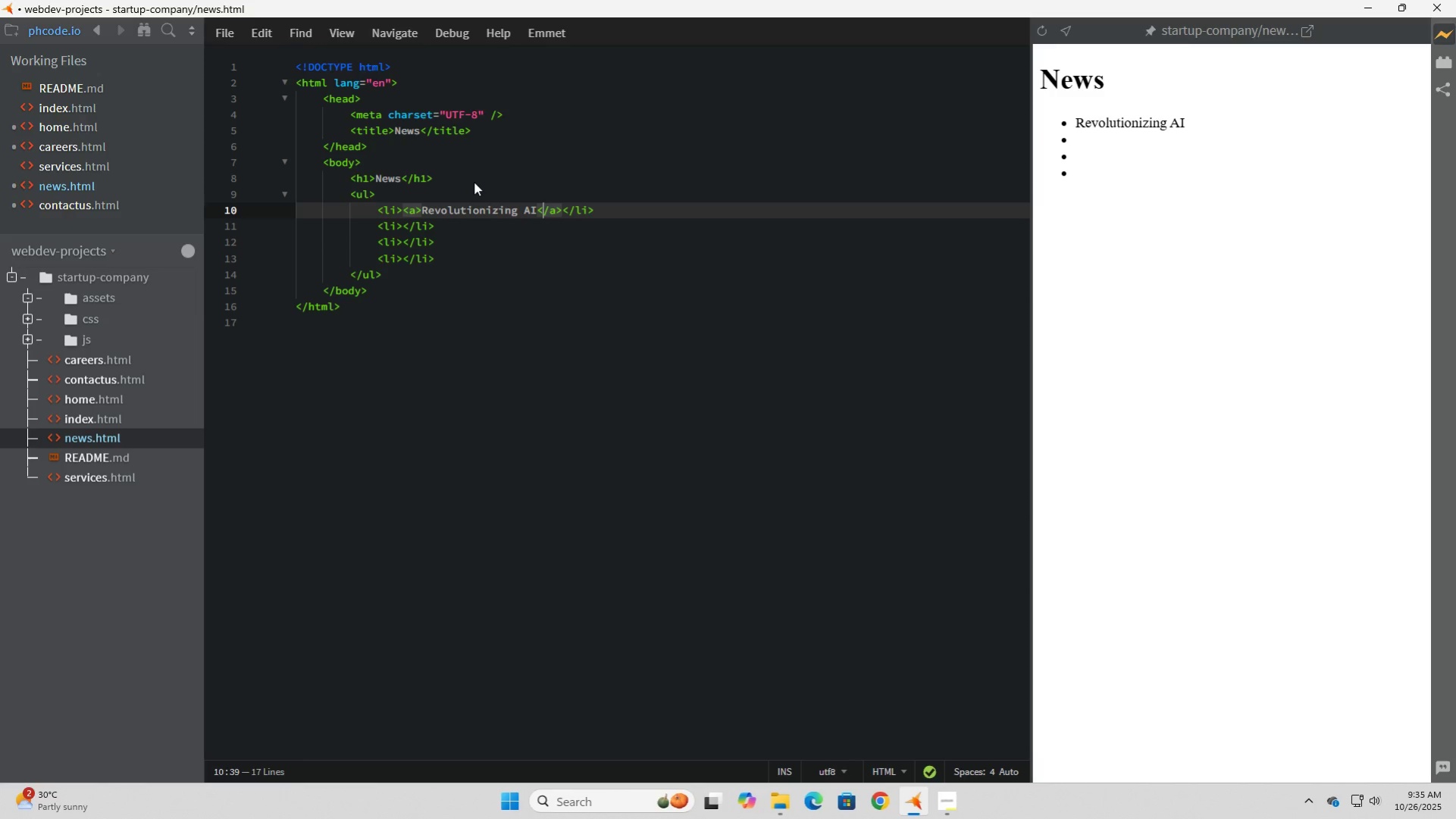 
key(ArrowRight)
 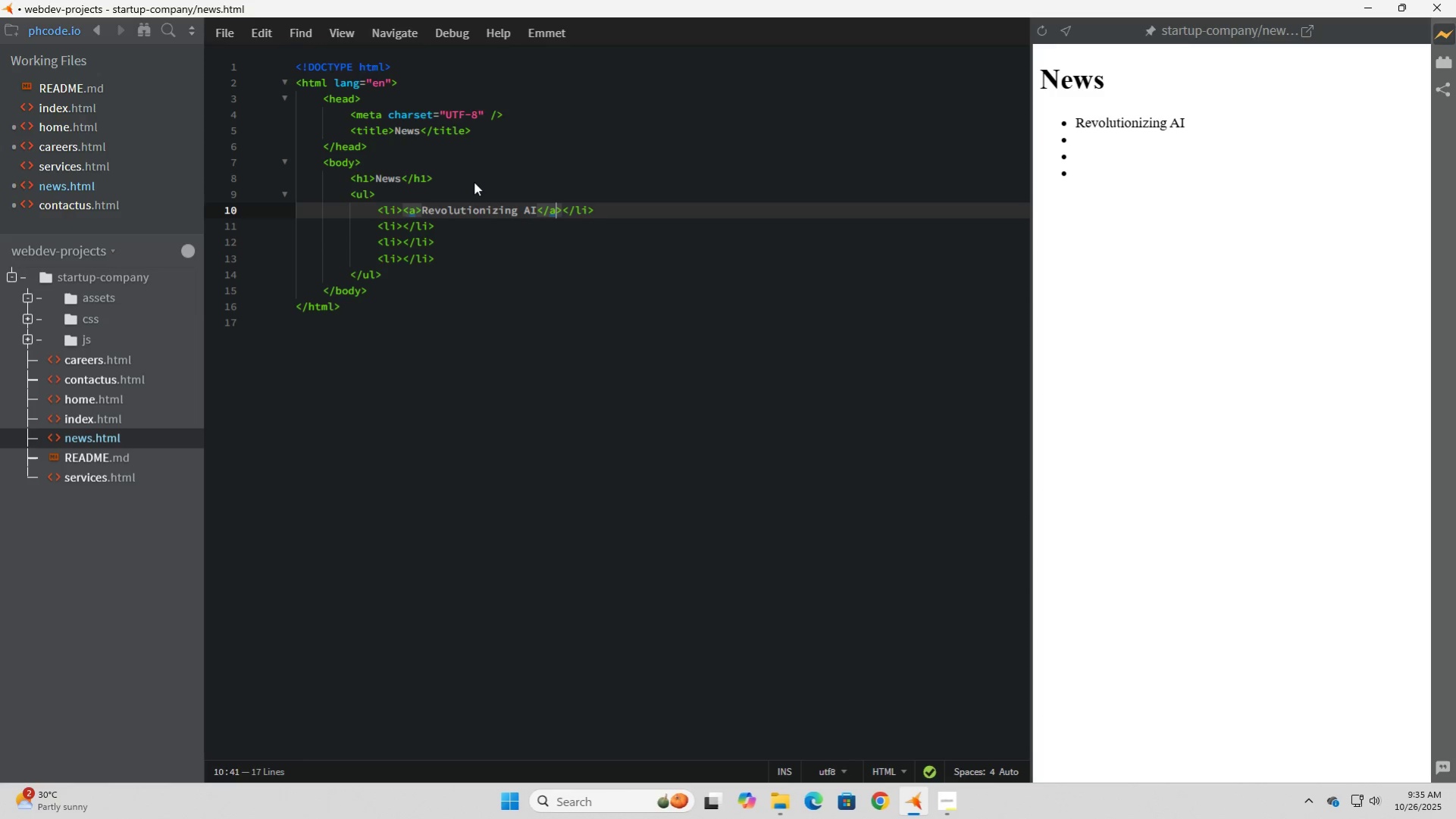 
key(ArrowRight)
 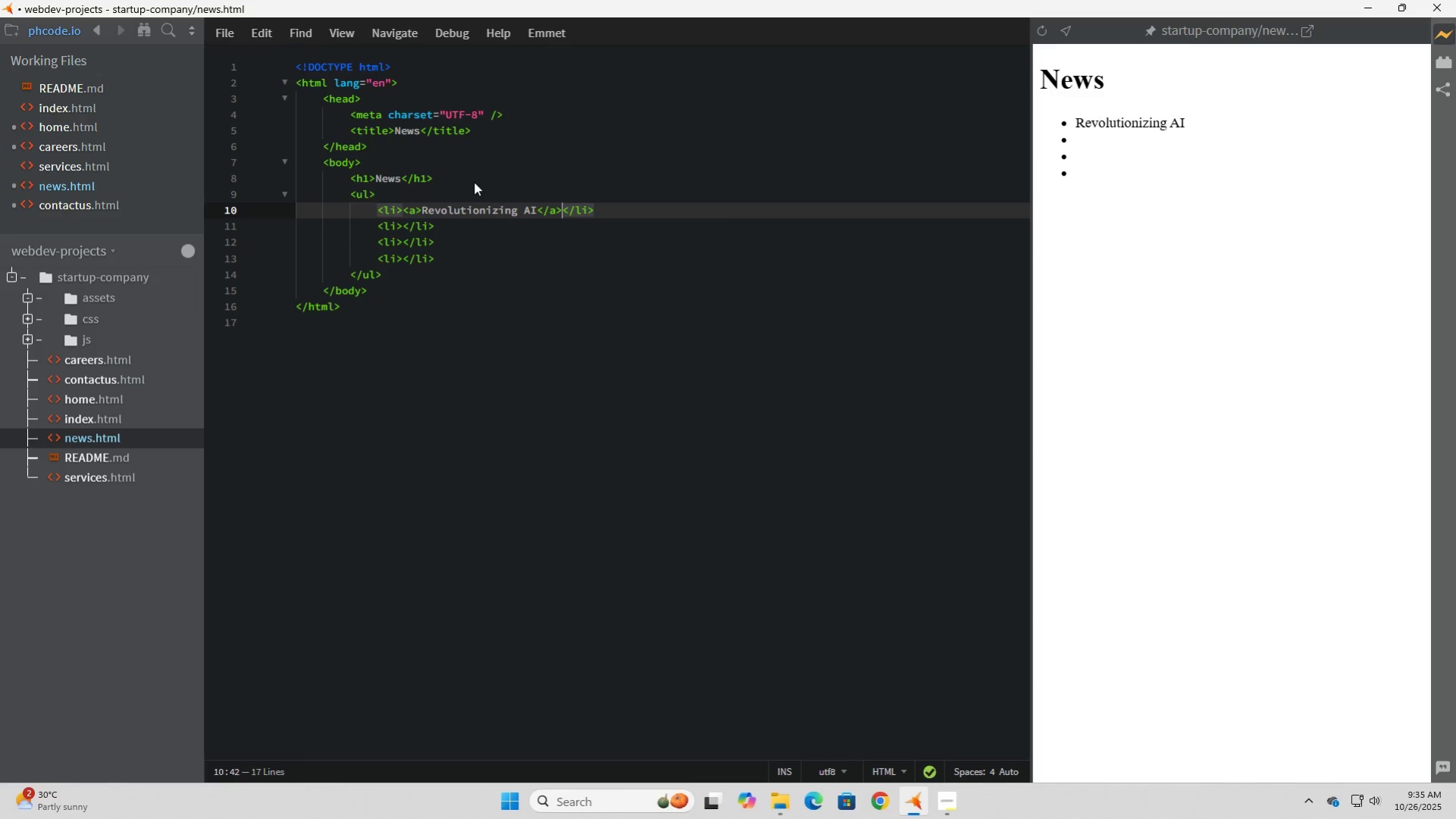 
key(ArrowRight)
 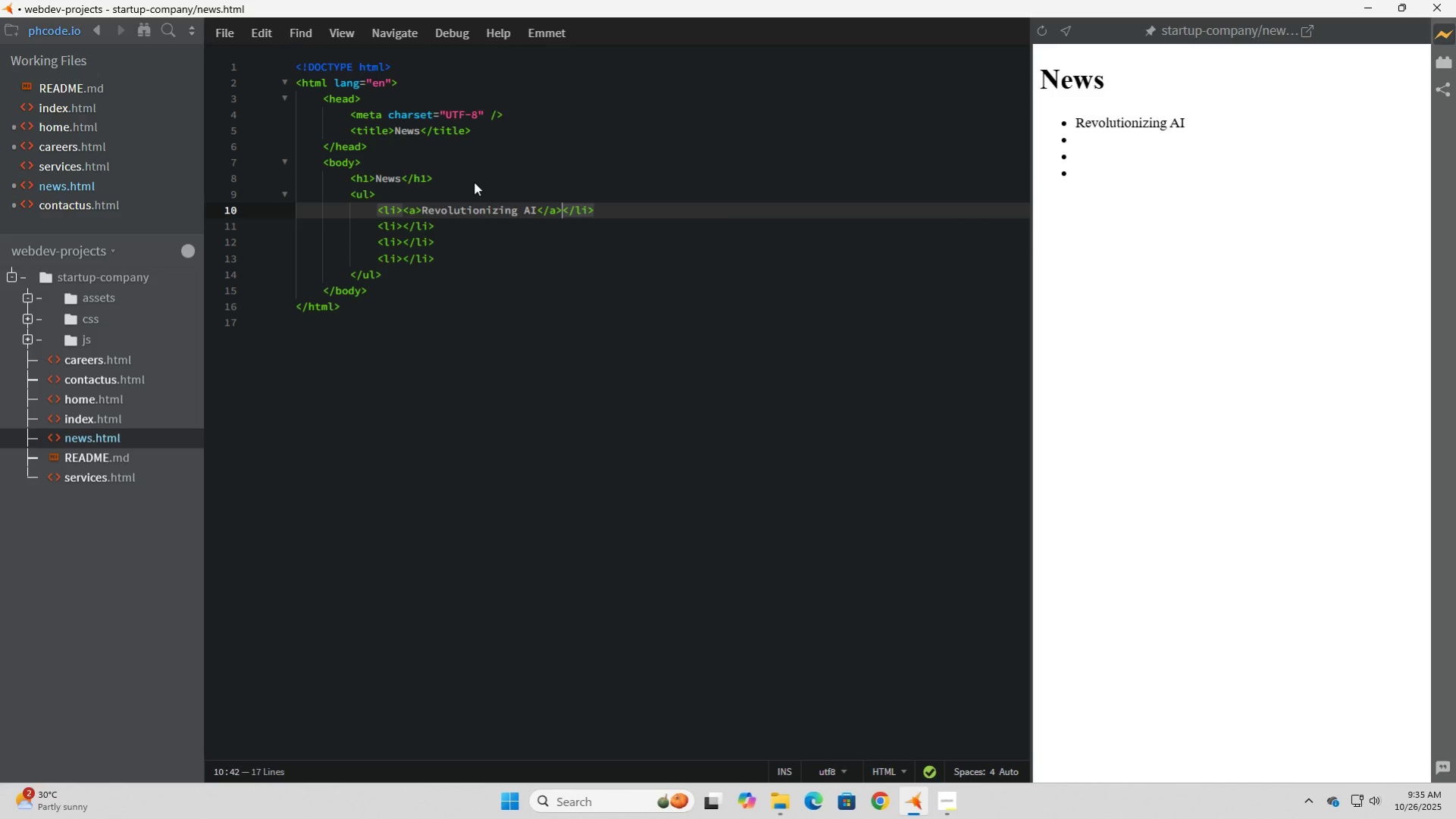 
key(Shift+ArrowLeft)
 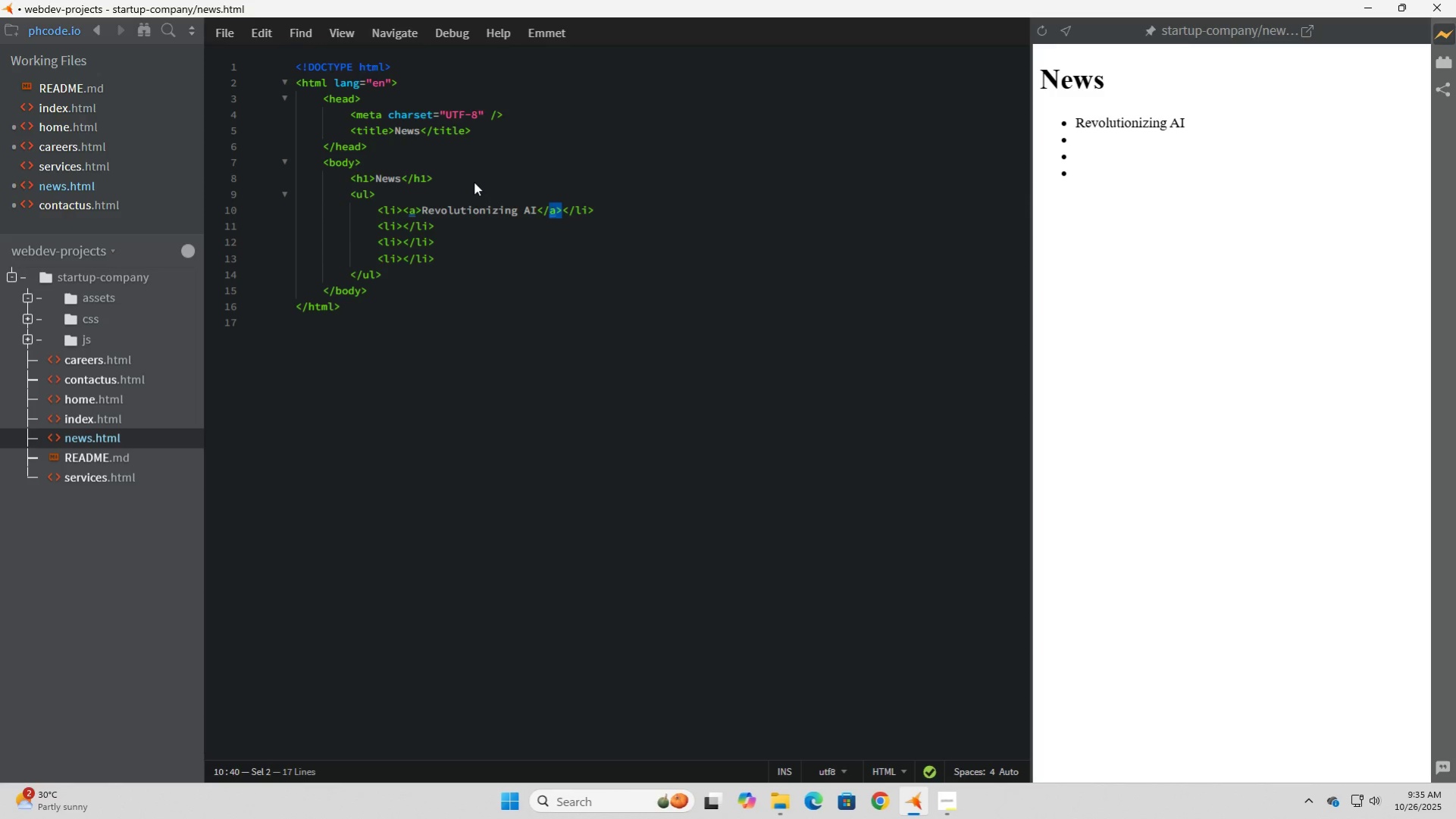 
hold_key(key=ArrowLeft, duration=1.14)
 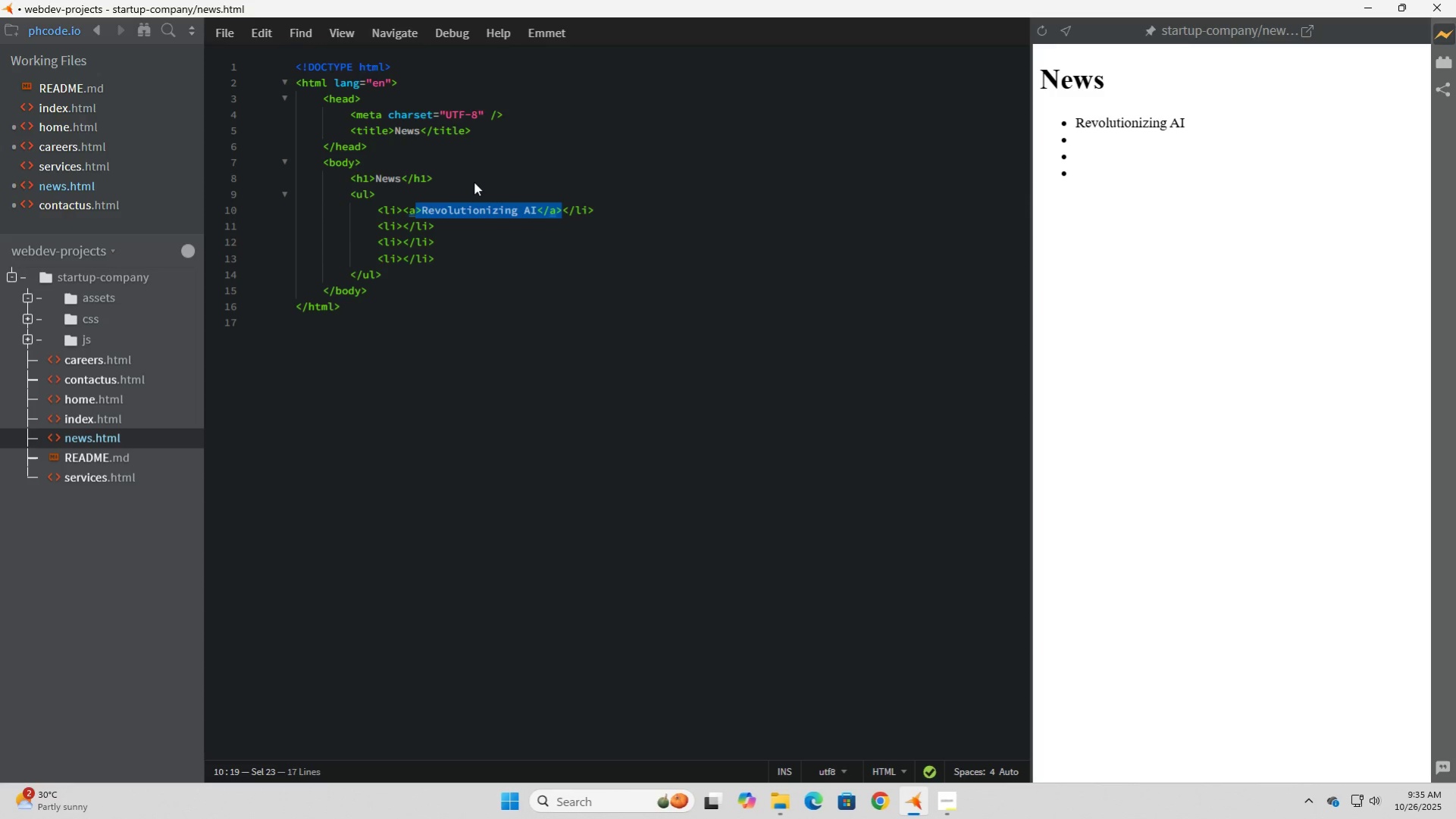 
key(Shift+ArrowLeft)
 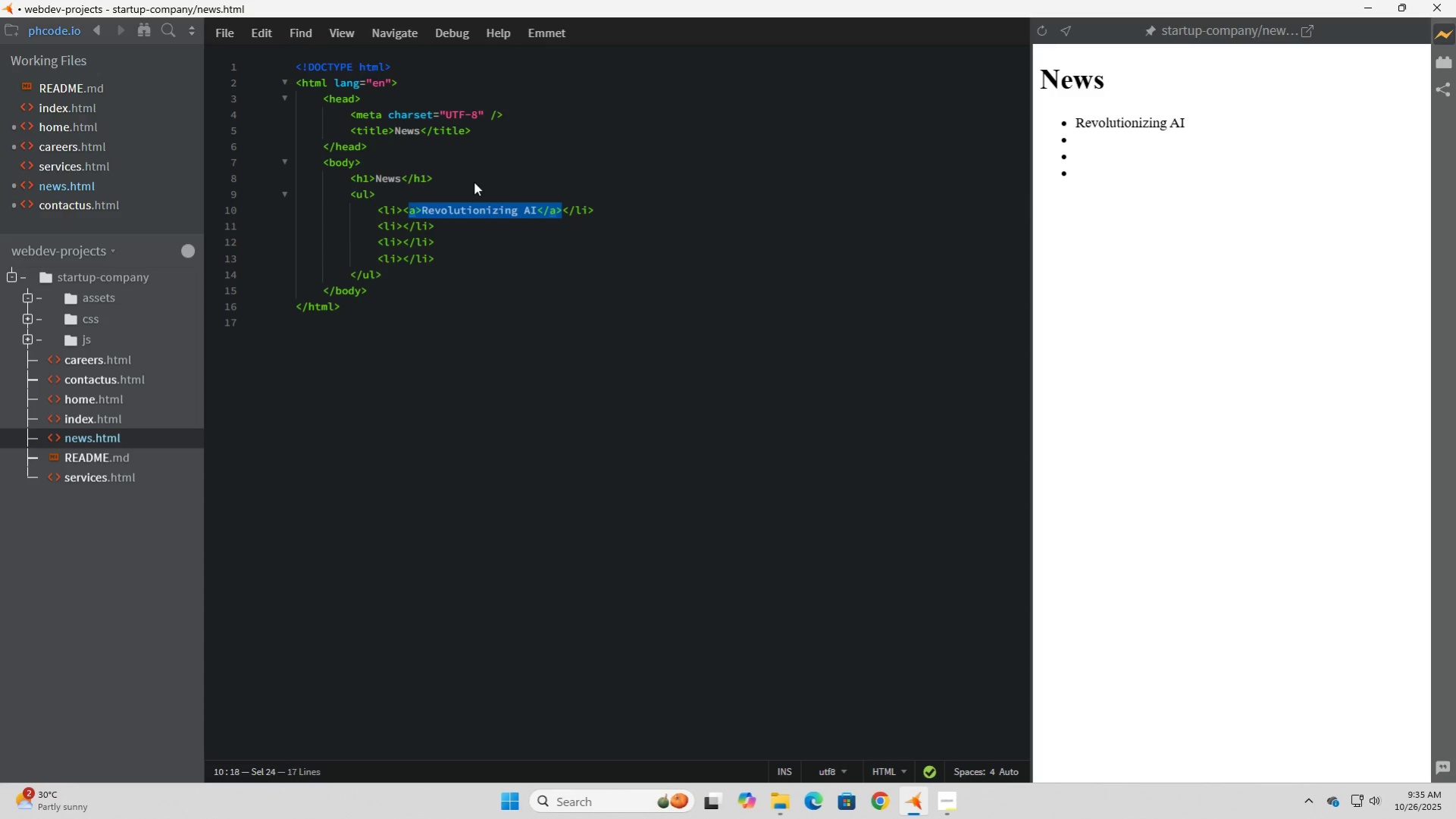 
key(Shift+ArrowLeft)
 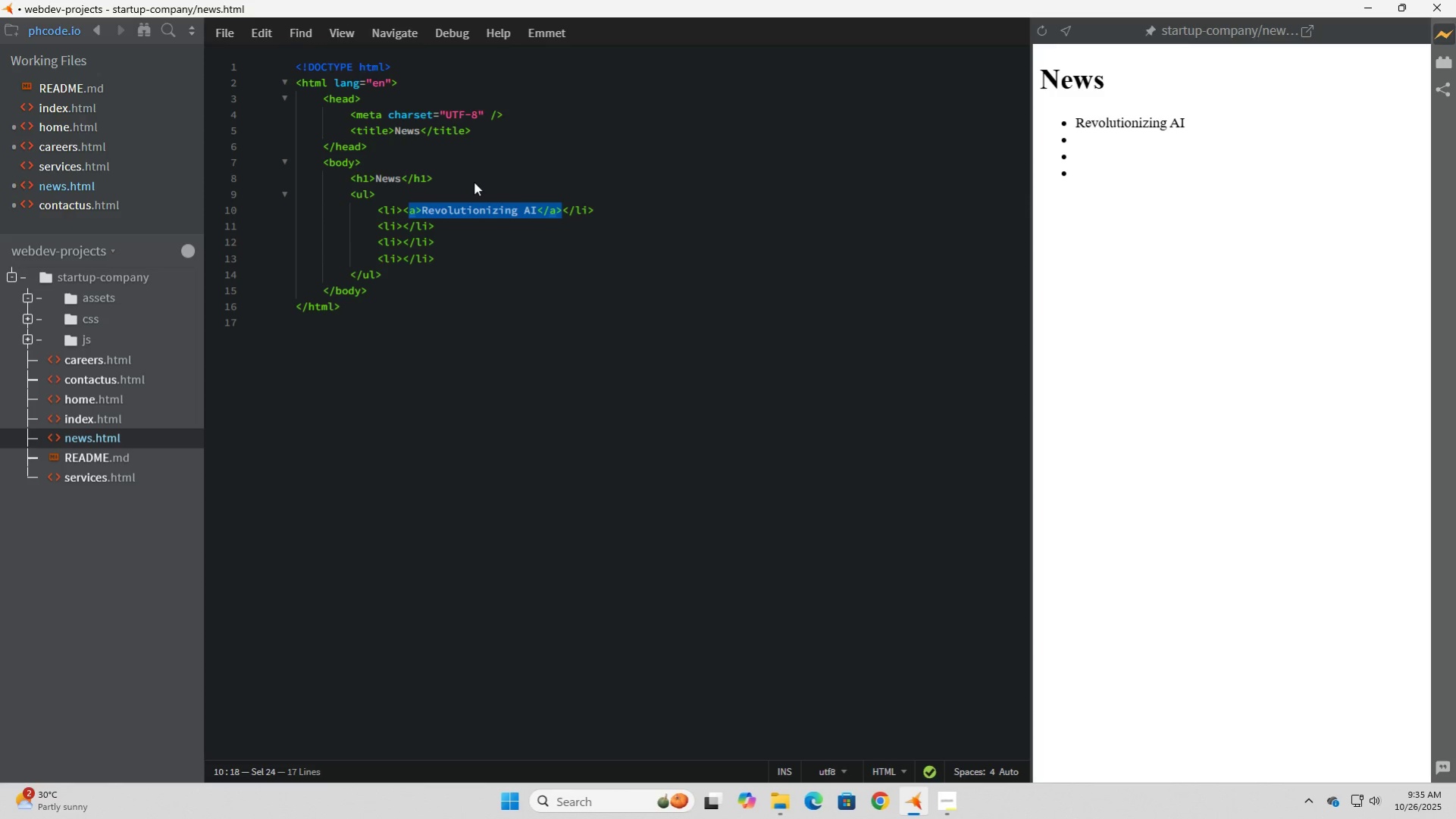 
key(Shift+ArrowLeft)
 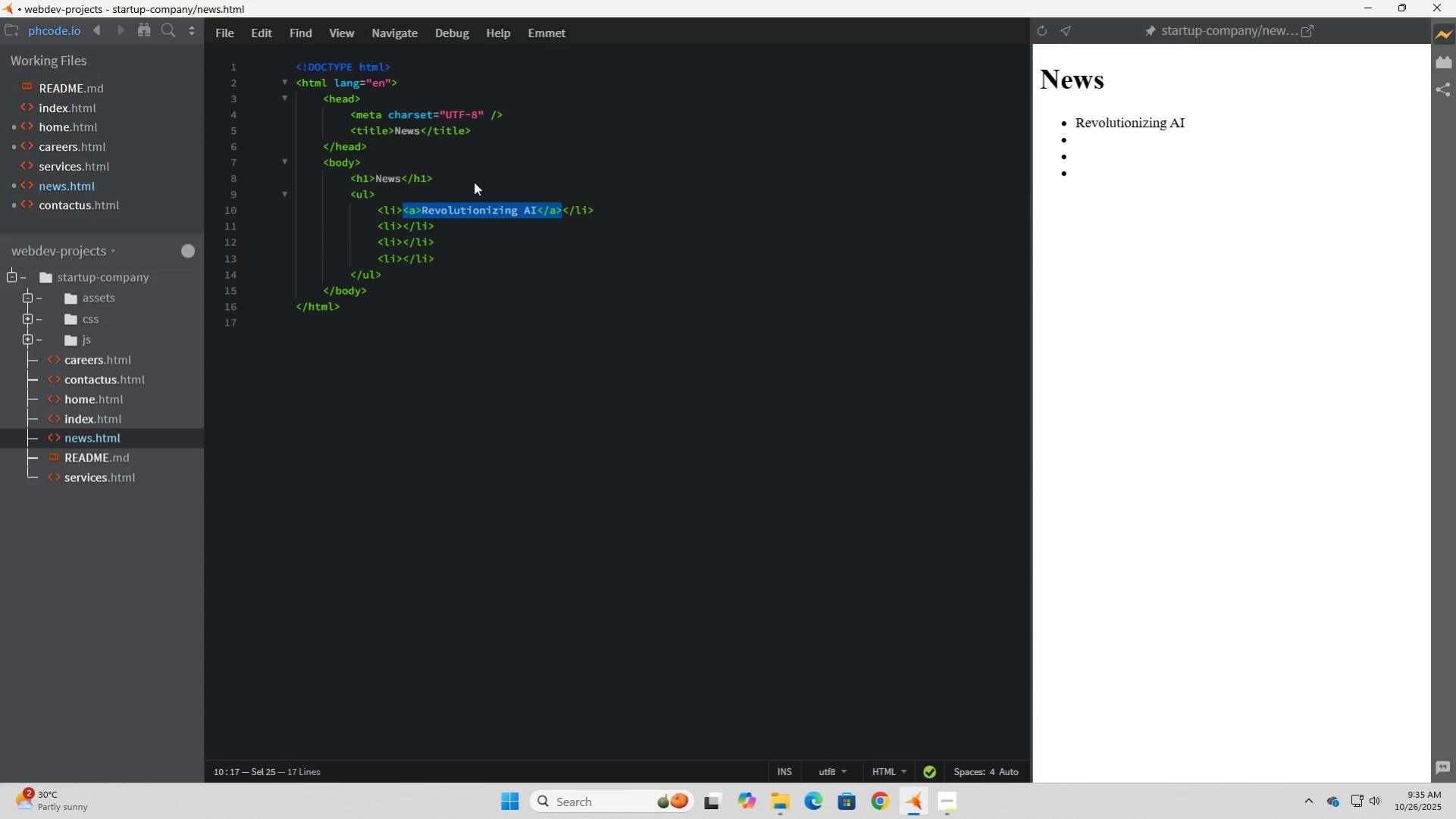 
key(Control+C)
 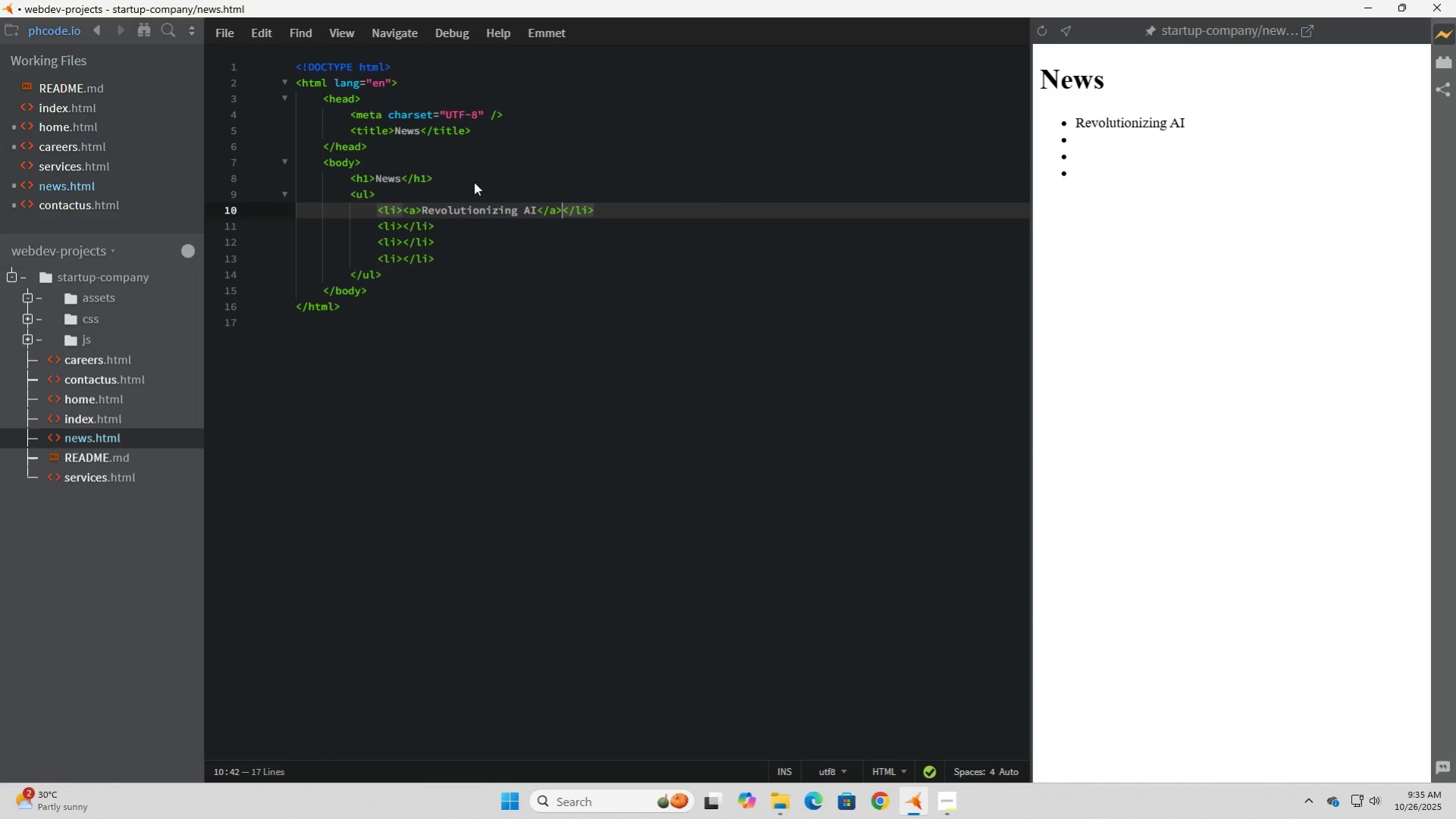 
key(ArrowDown)
 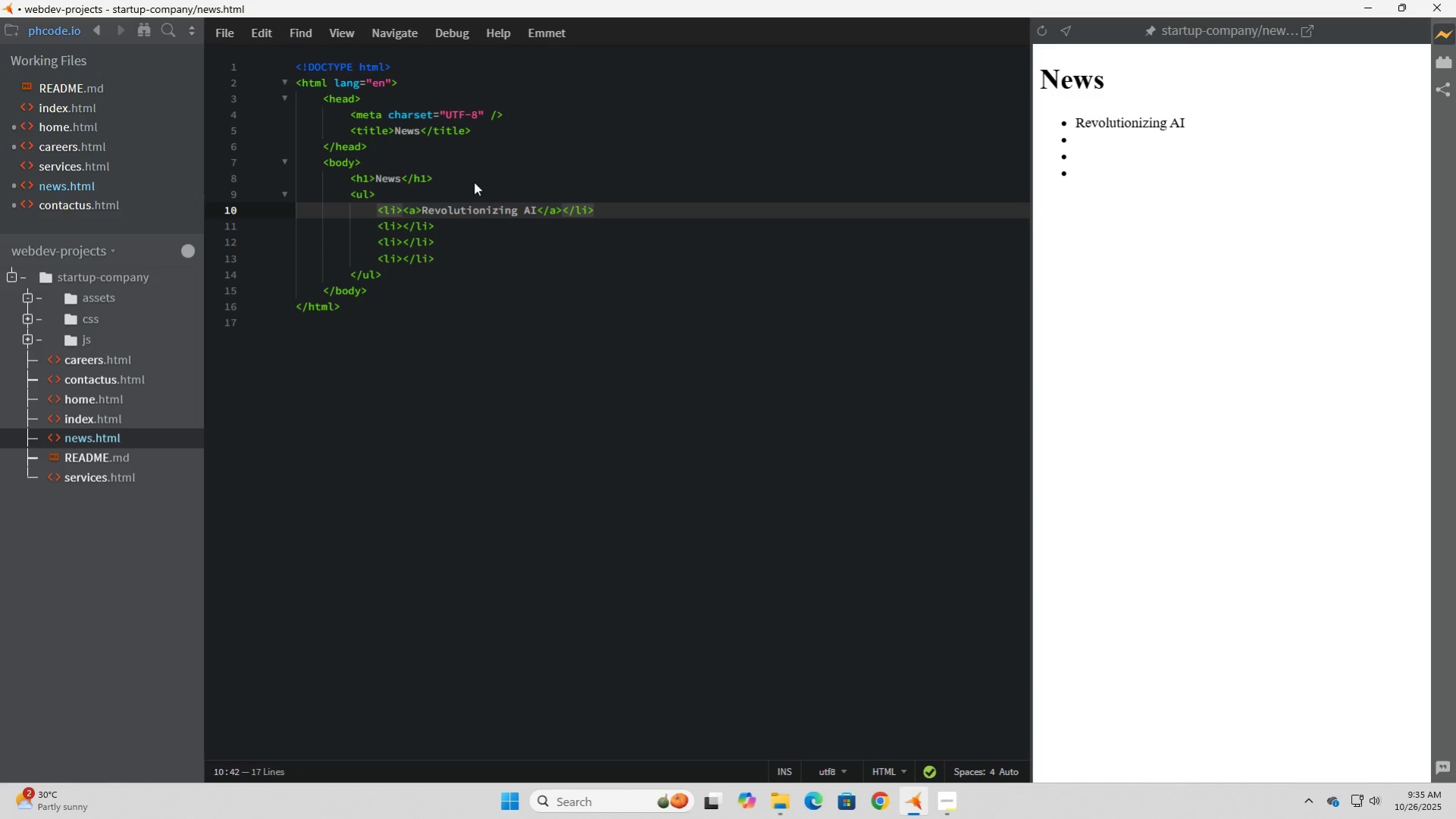 
key(ArrowRight)
 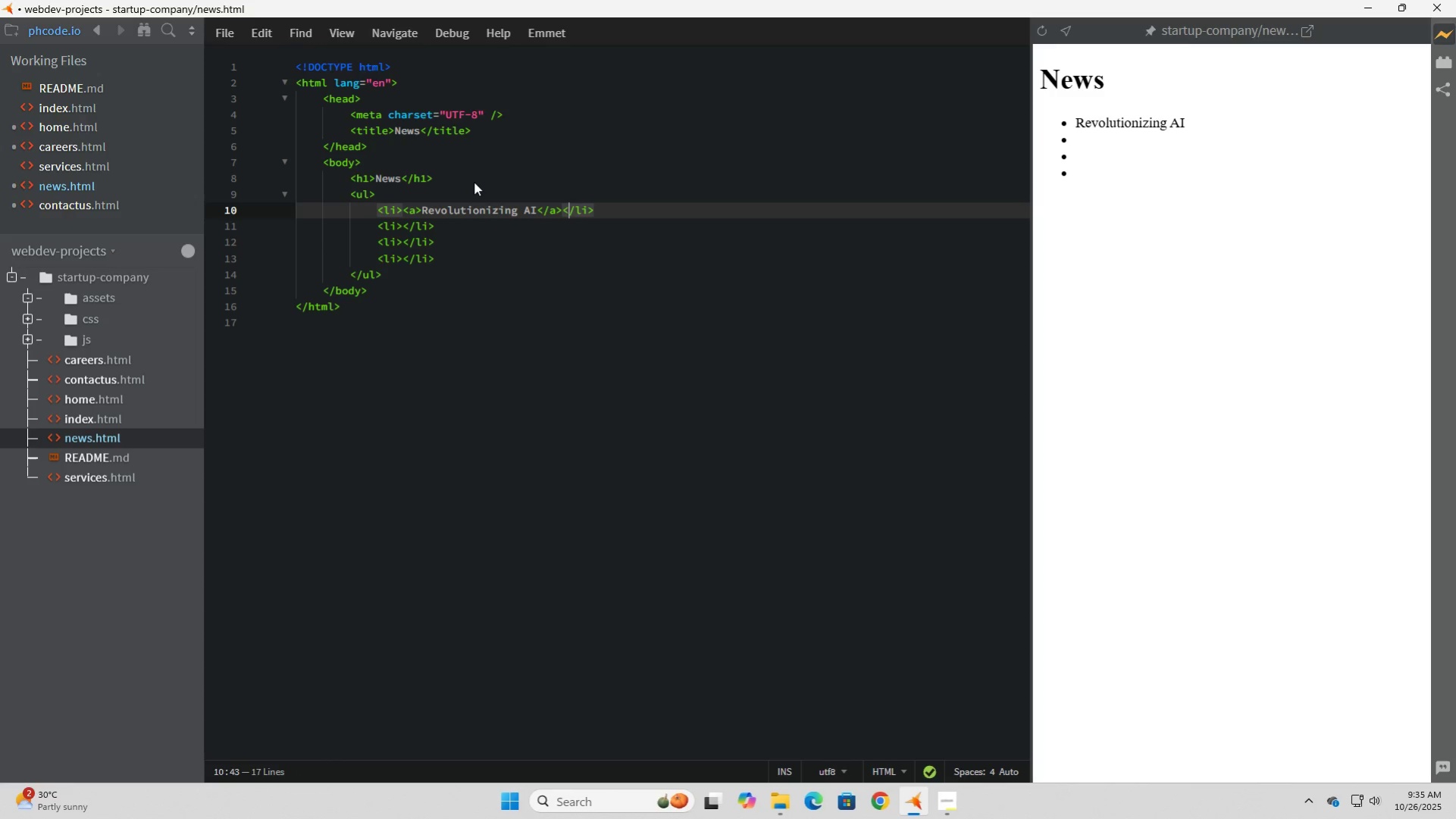 
key(ArrowRight)
 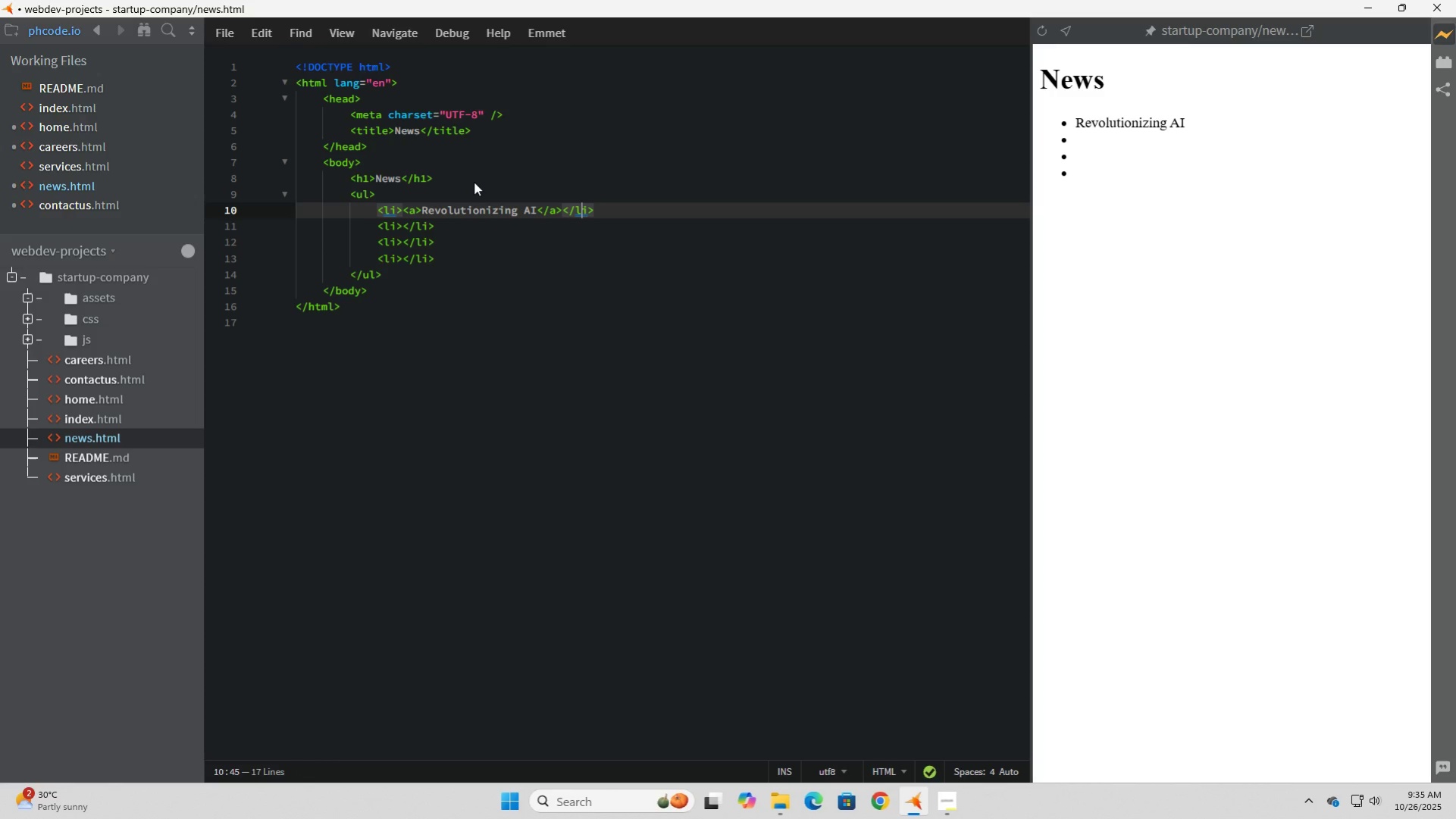 
key(ArrowRight)
 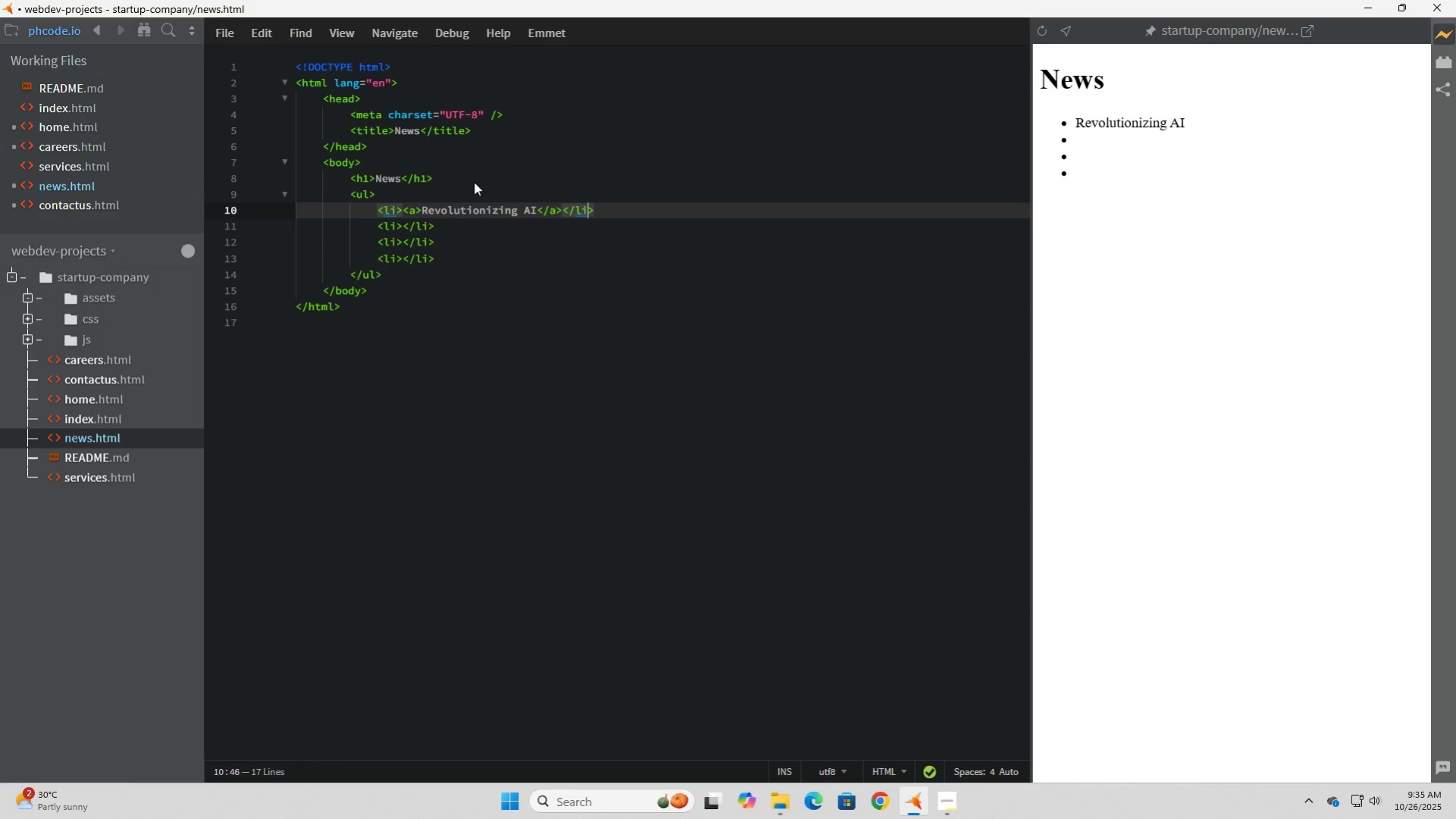 
key(ArrowRight)
 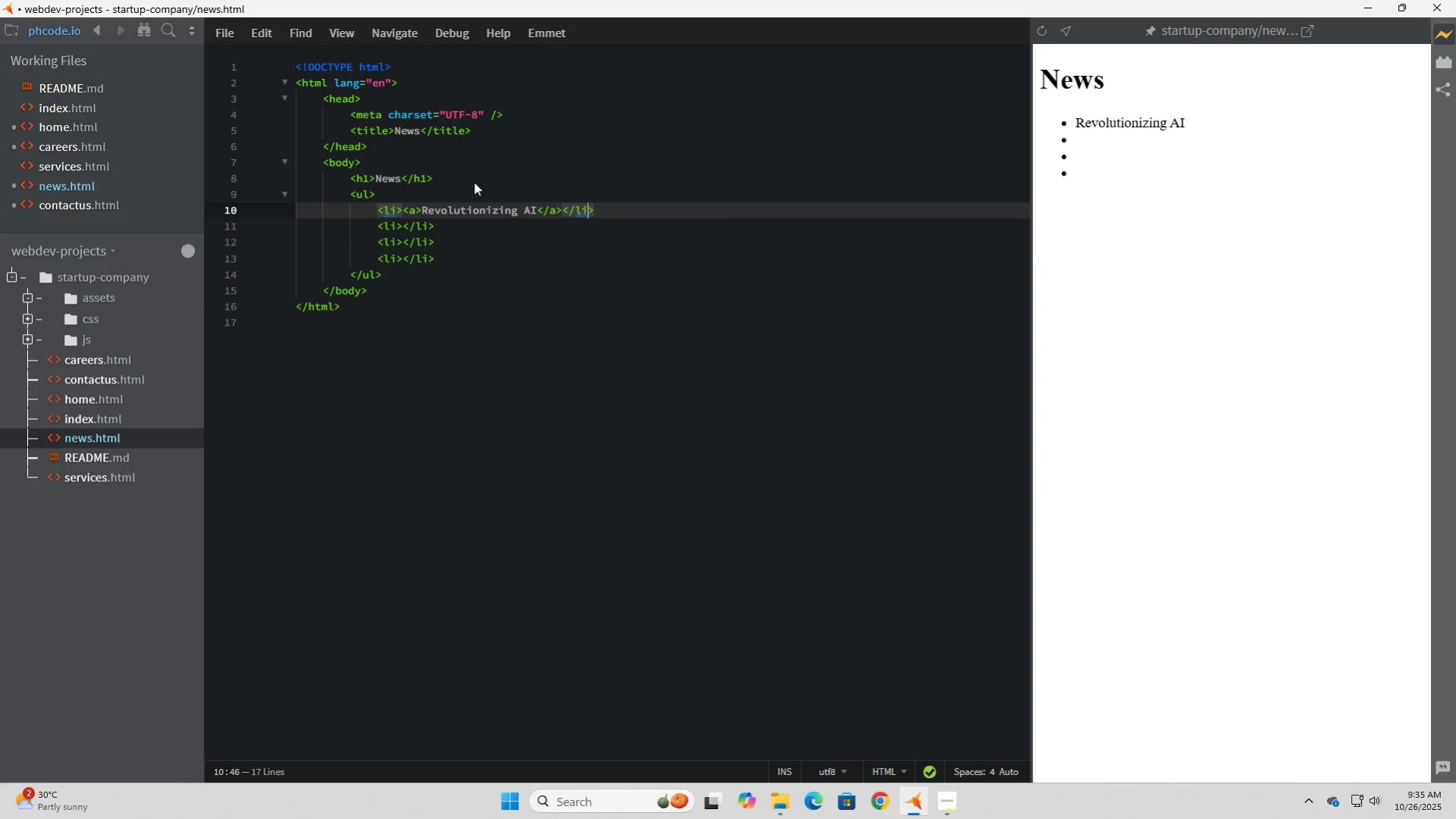 
key(ArrowDown)
 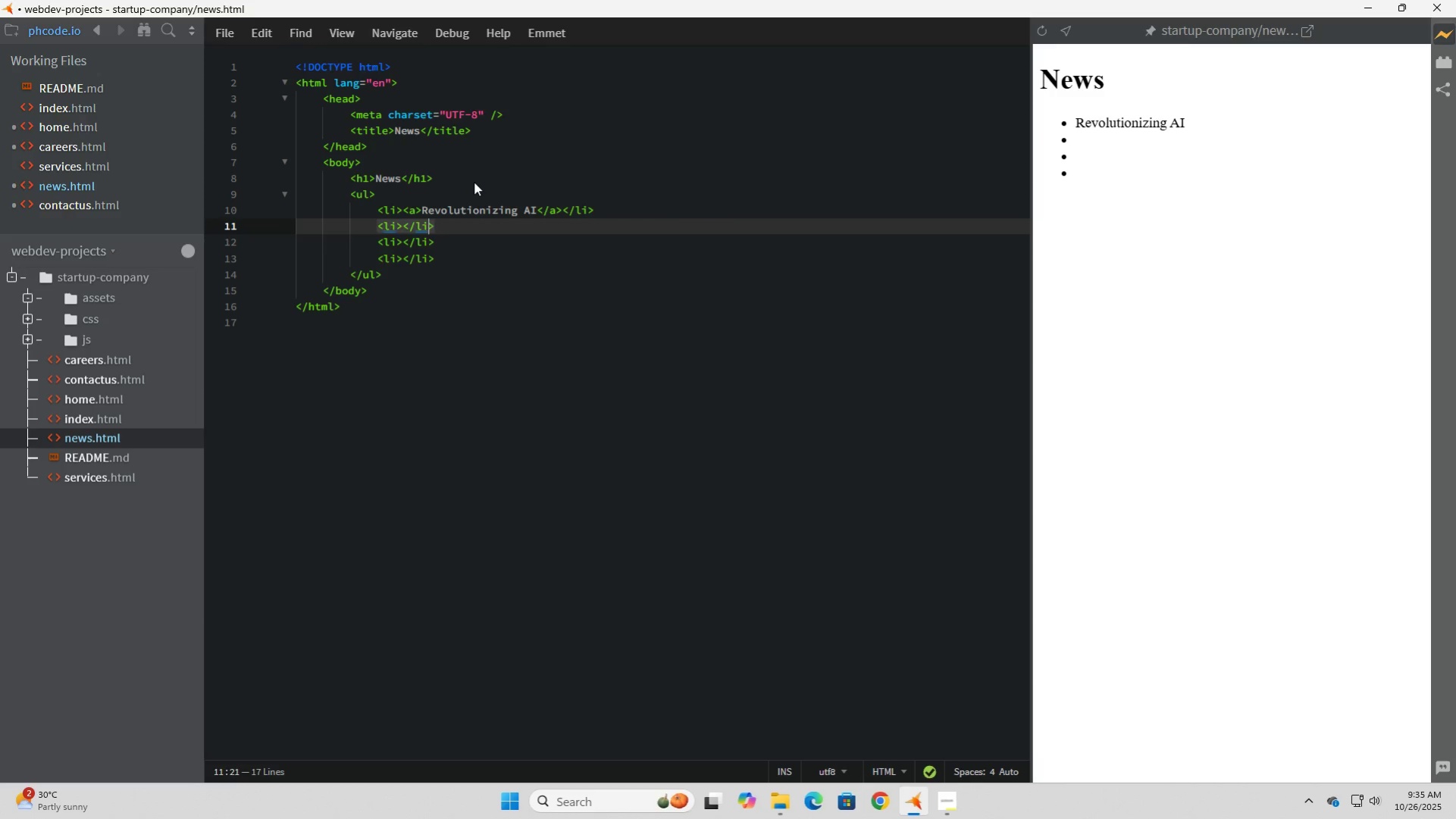 
key(ArrowLeft)
 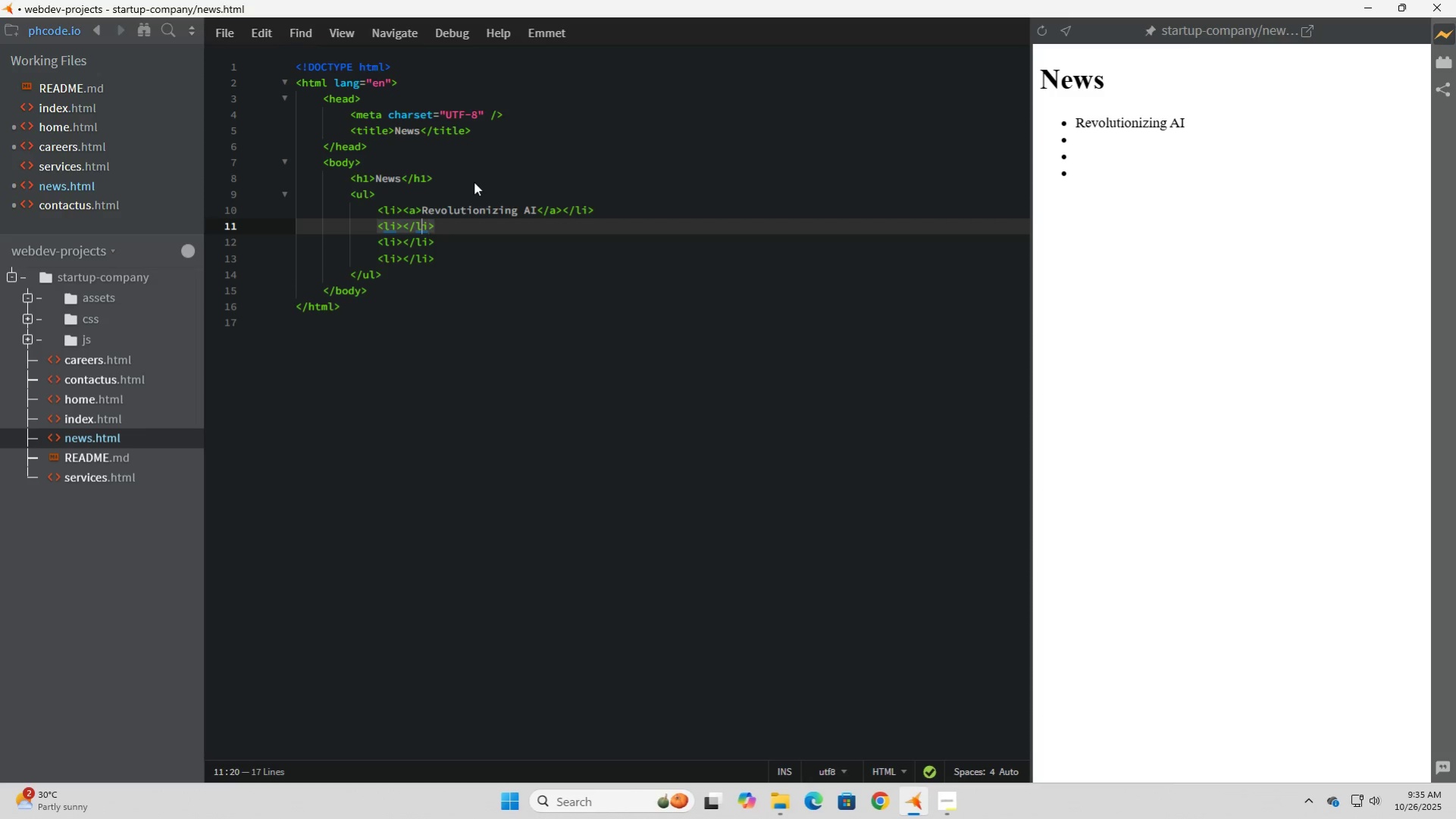 
key(ArrowLeft)
 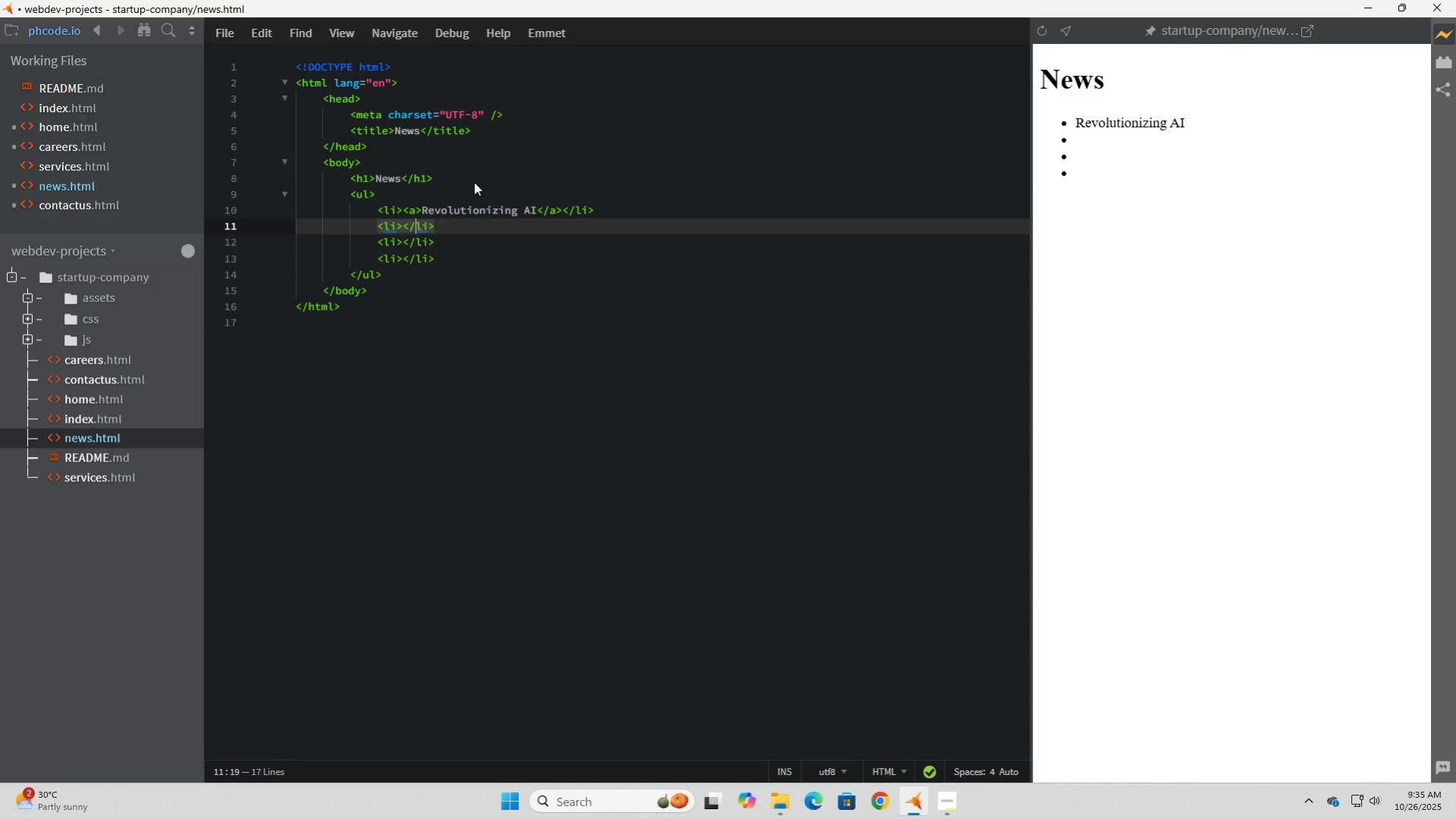 
key(ArrowLeft)
 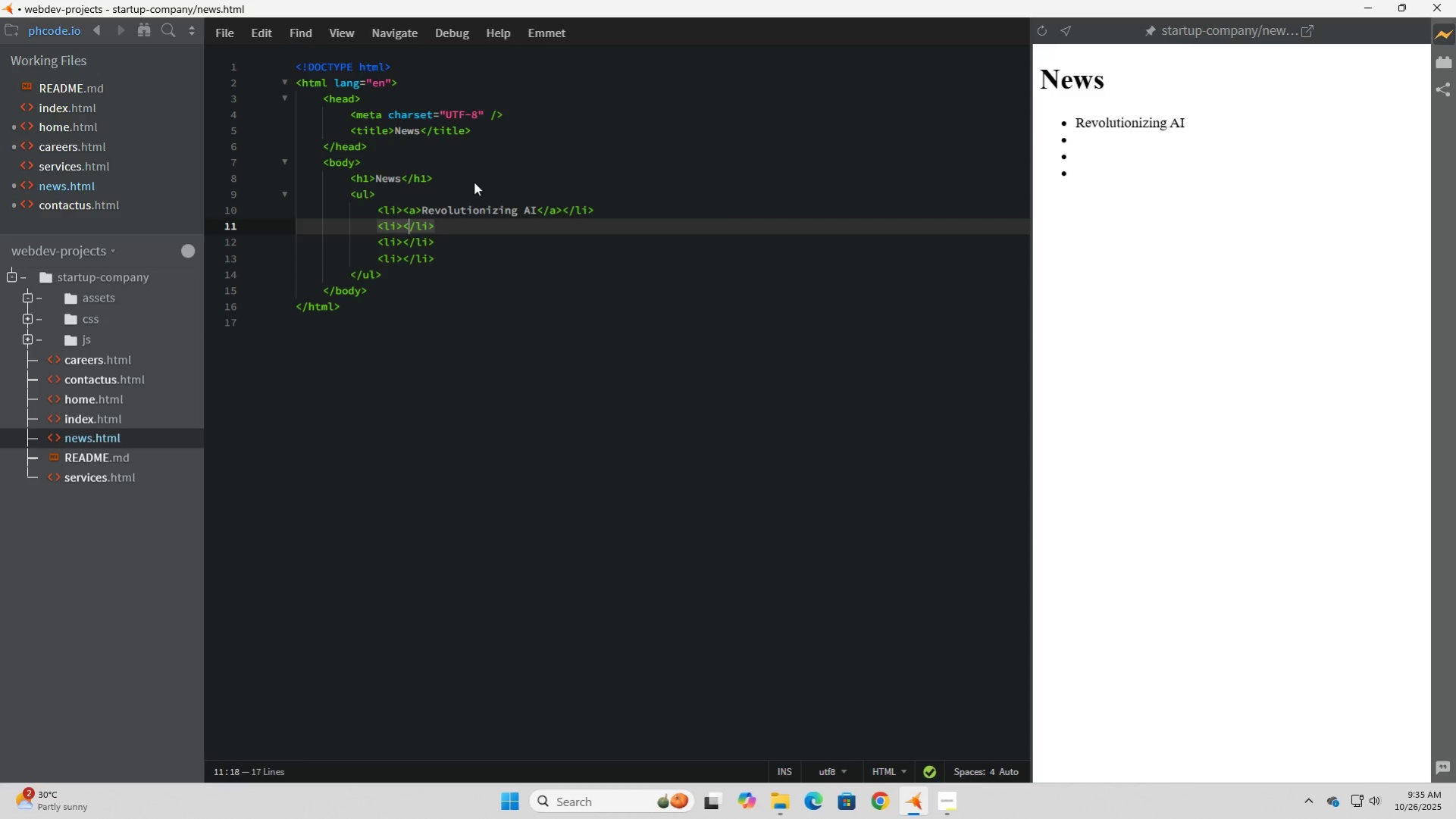 
key(ArrowLeft)
 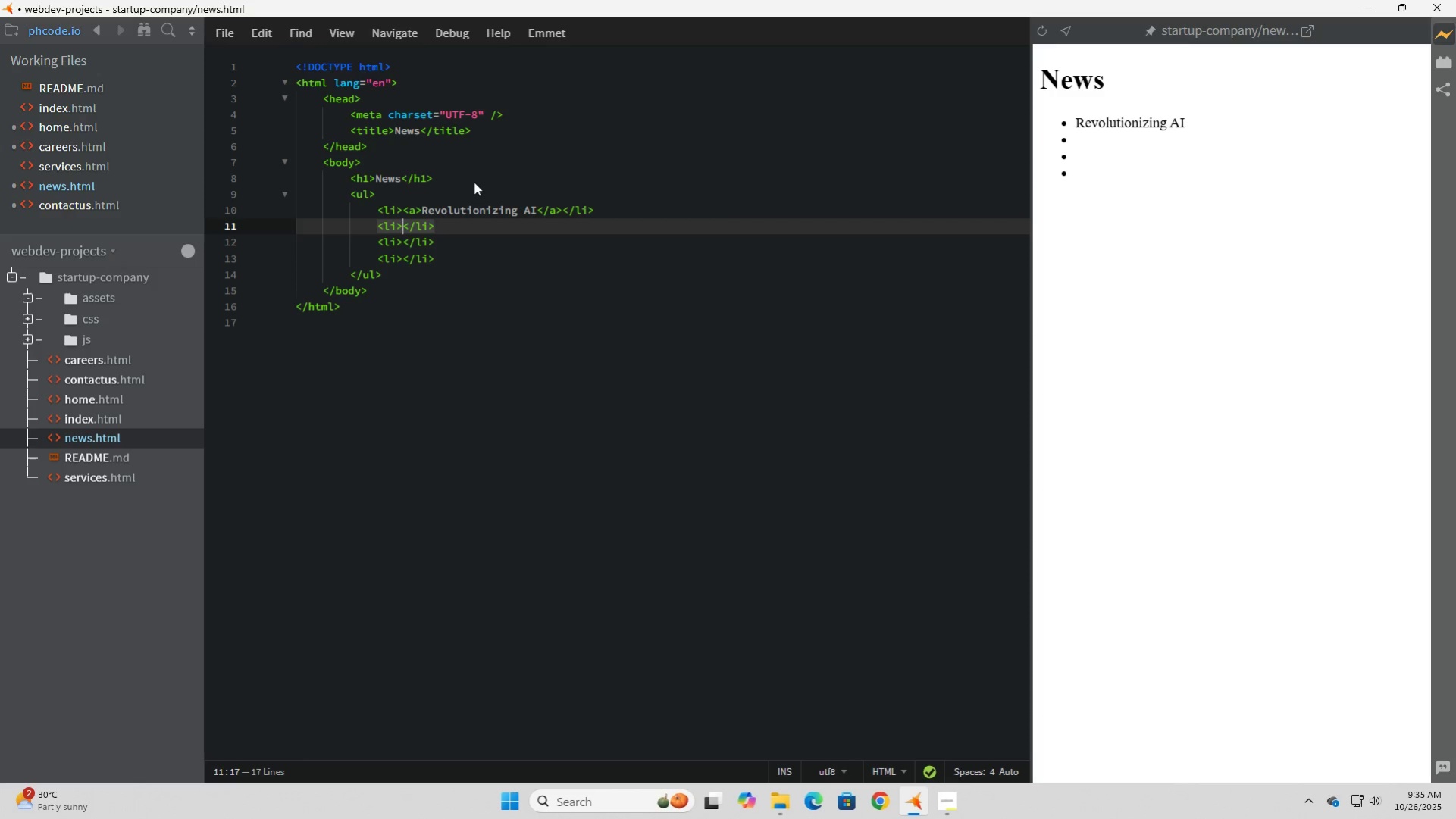 
key(ArrowLeft)
 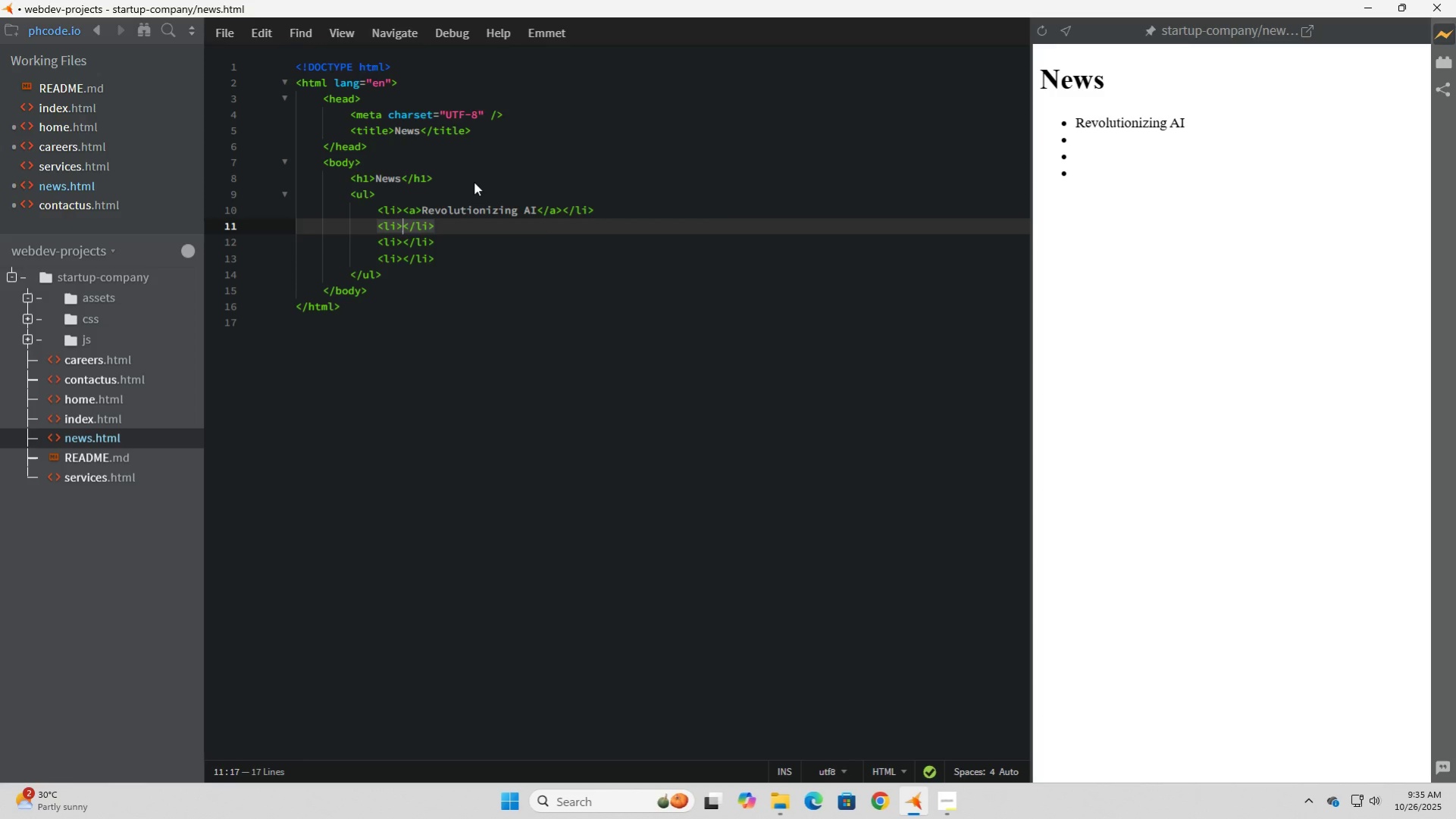 
key(Control+ControlLeft)
 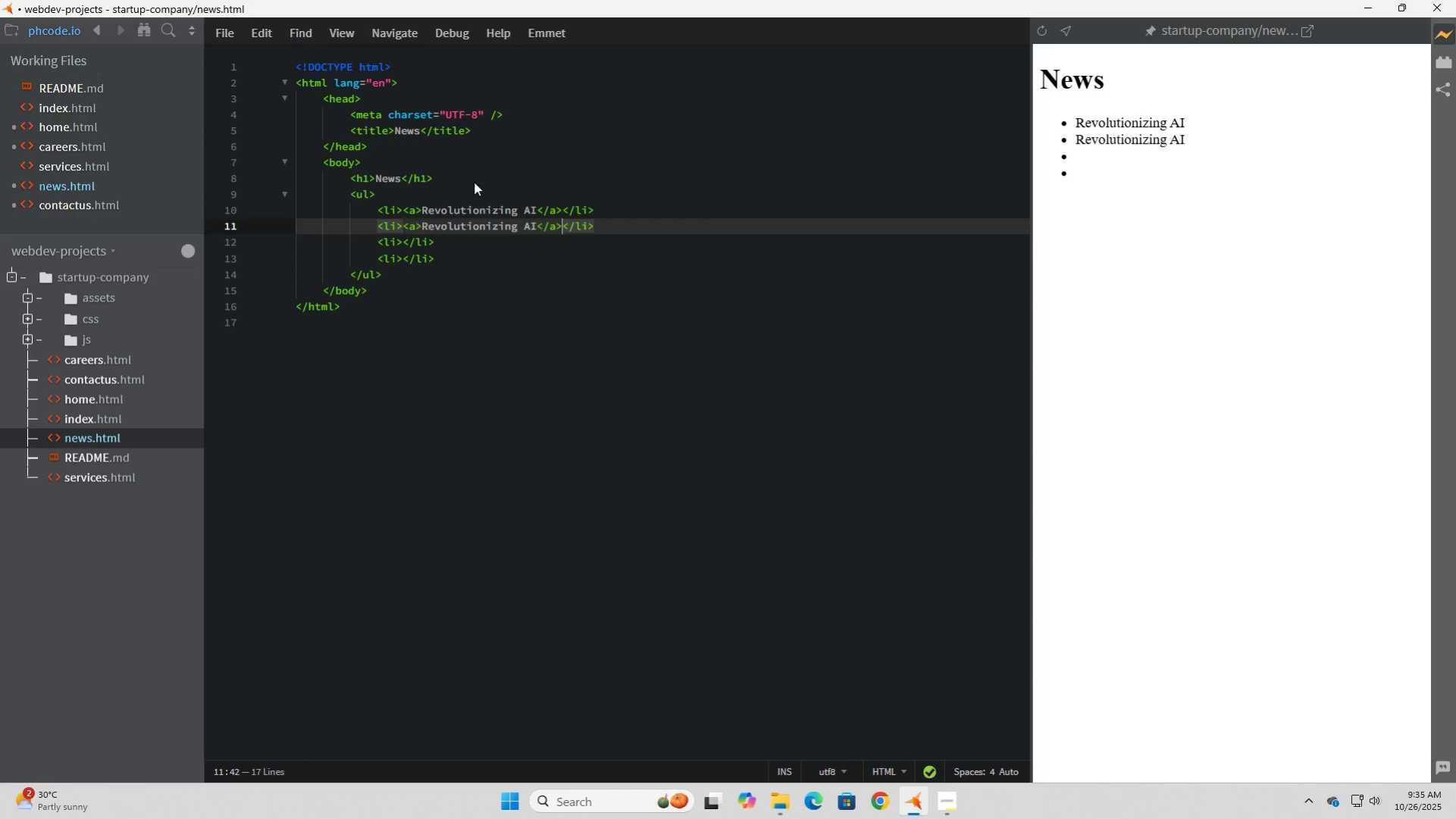 
key(Control+V)
 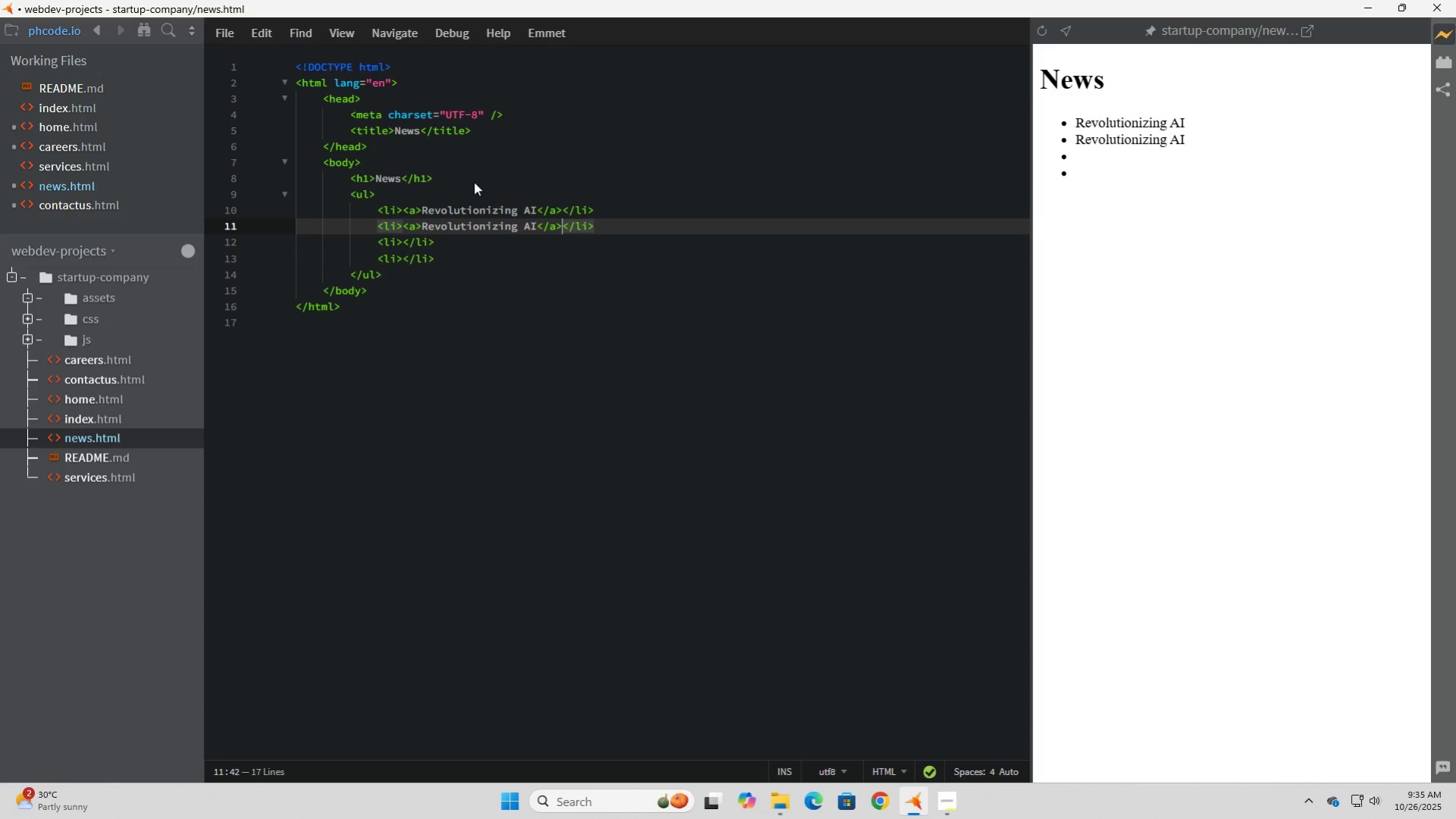 
key(ArrowDown)
 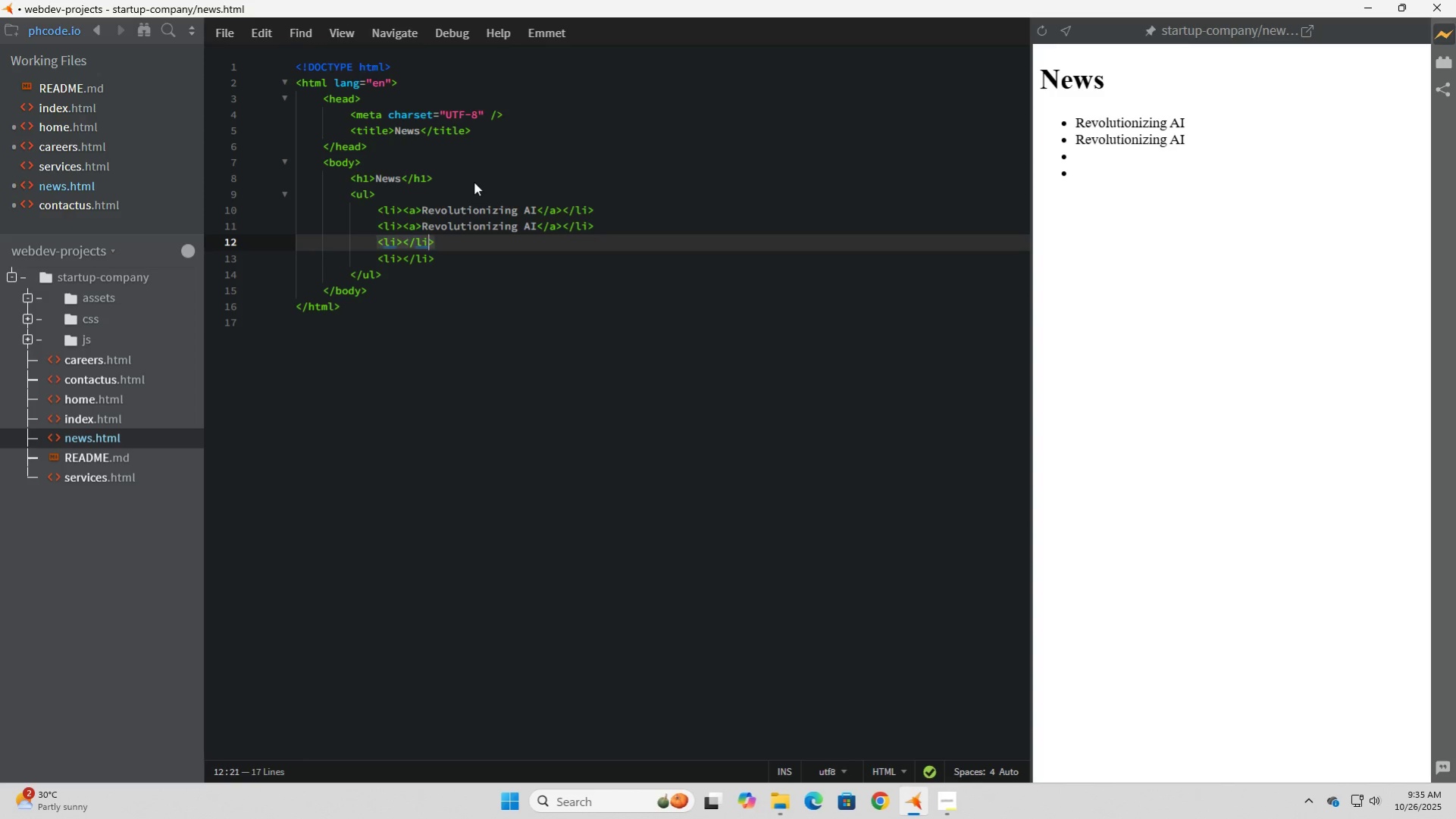 
key(ArrowLeft)
 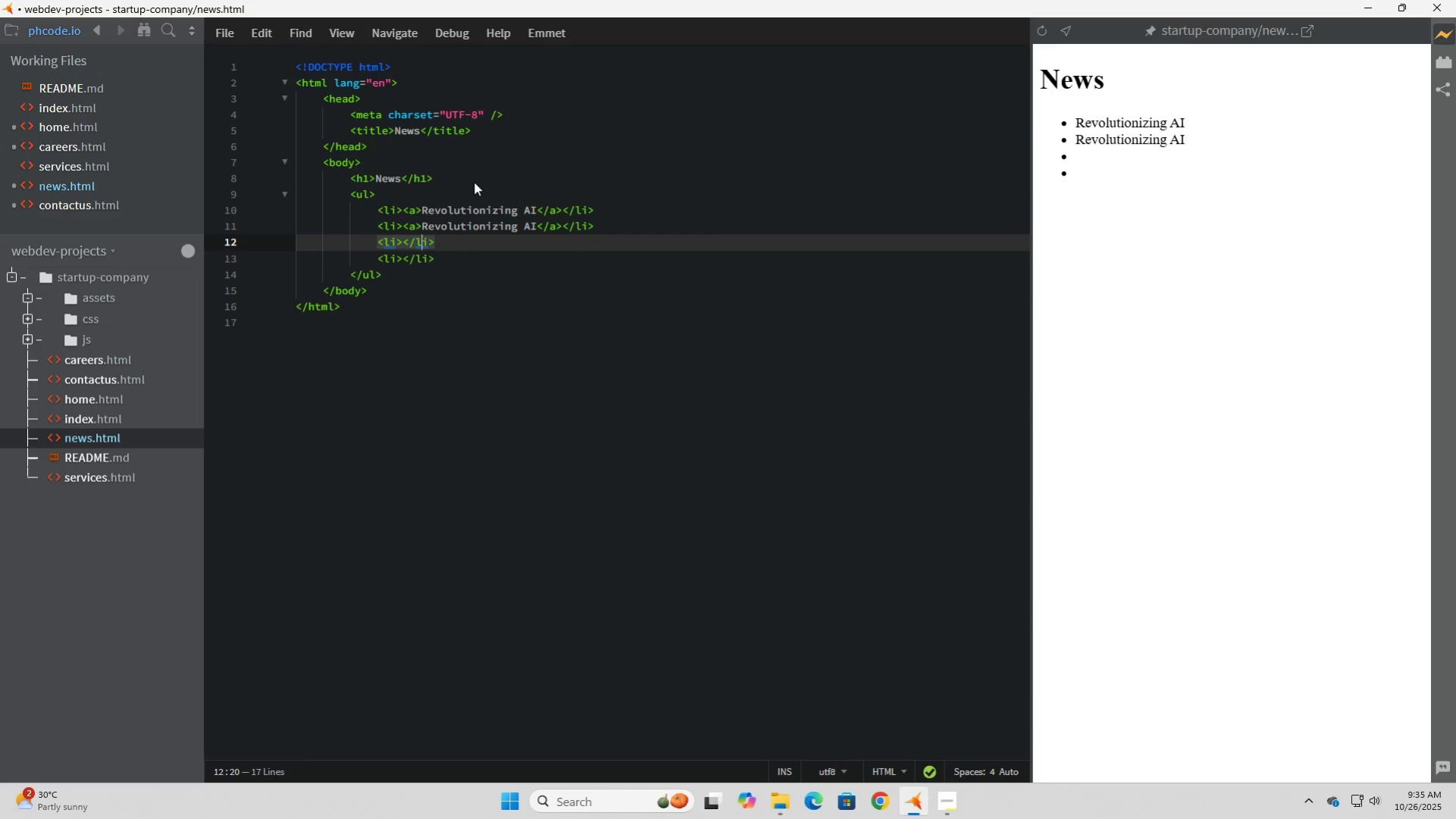 
key(ArrowLeft)
 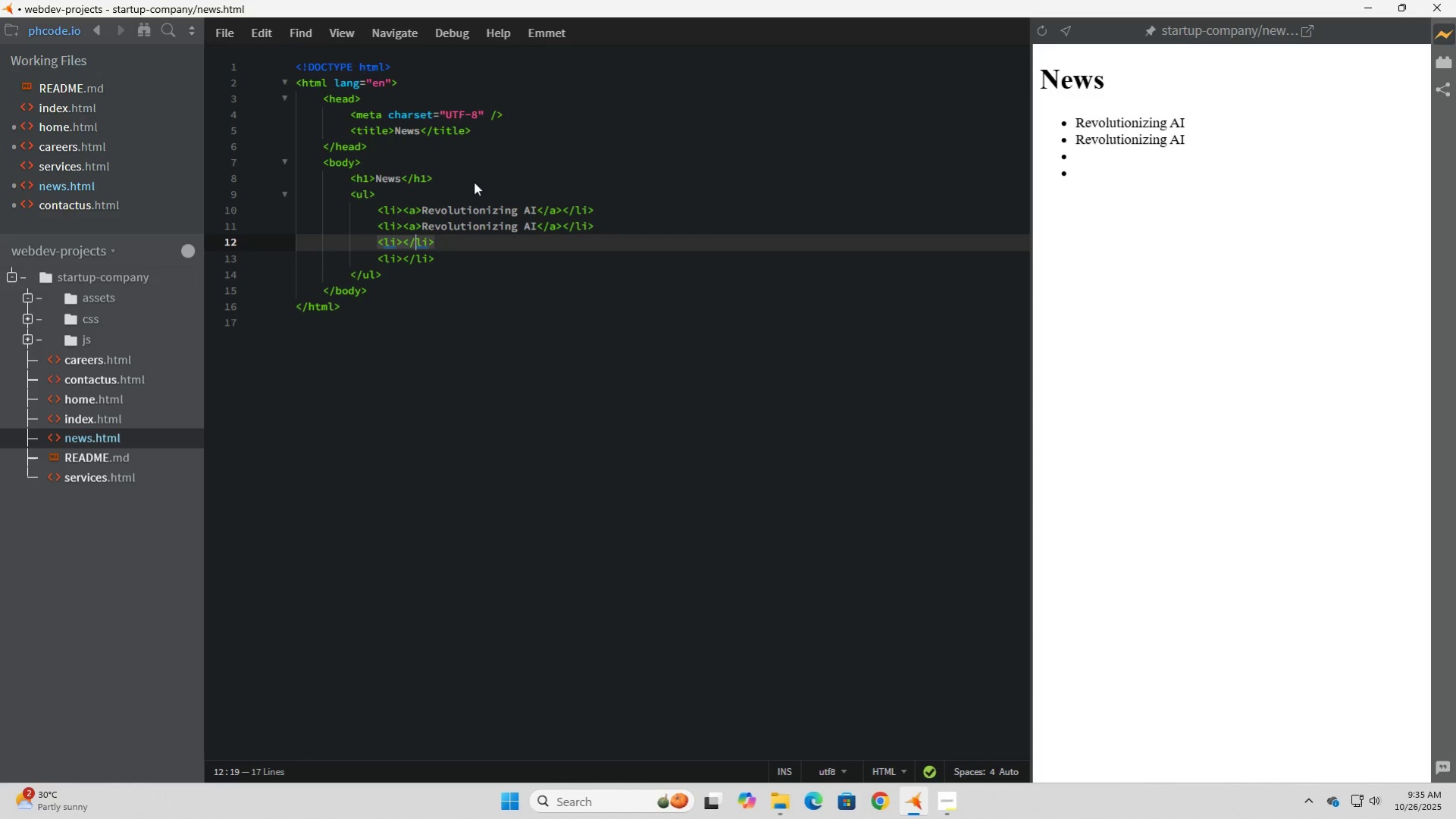 
key(ArrowLeft)
 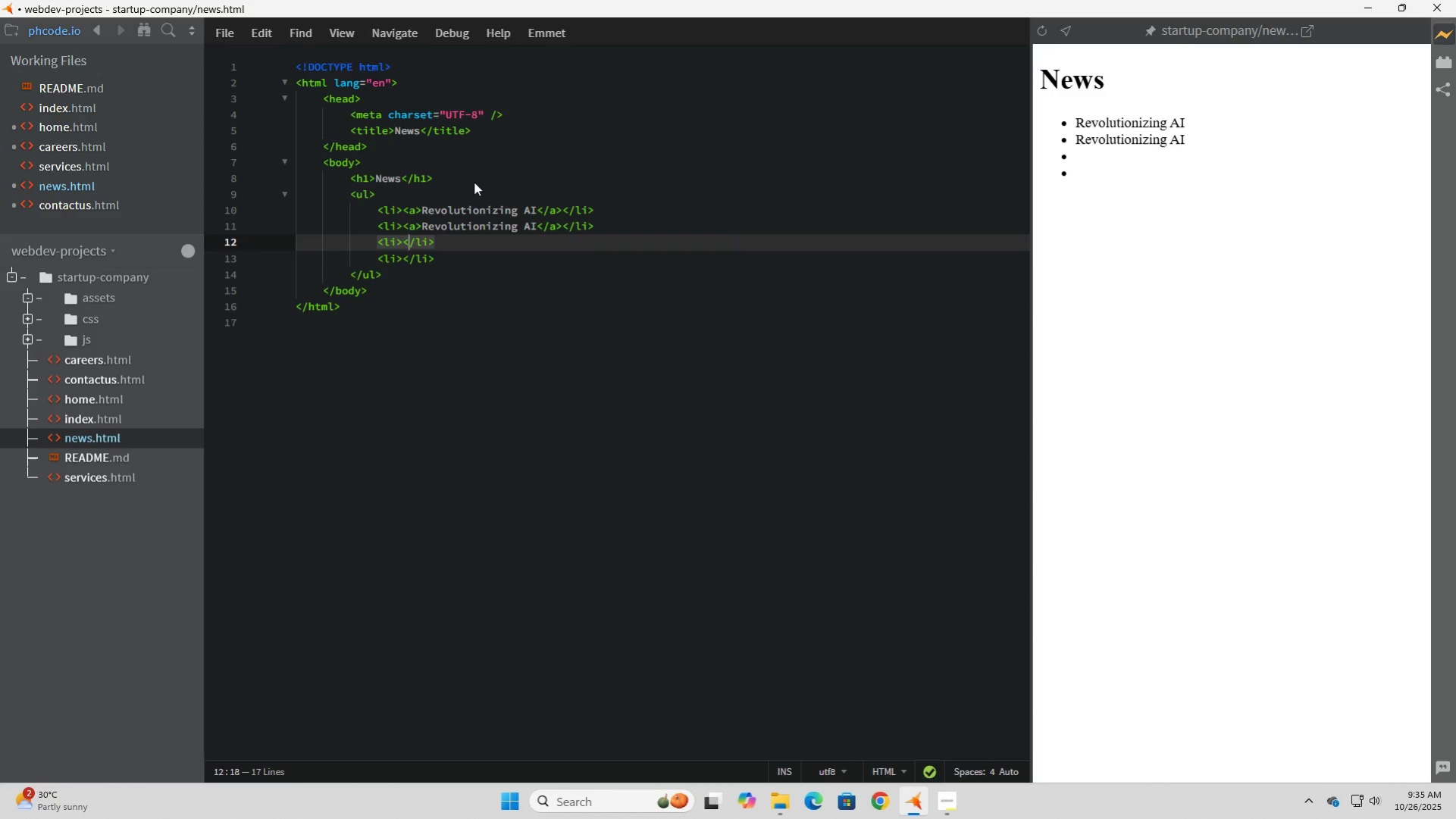 
key(ArrowLeft)
 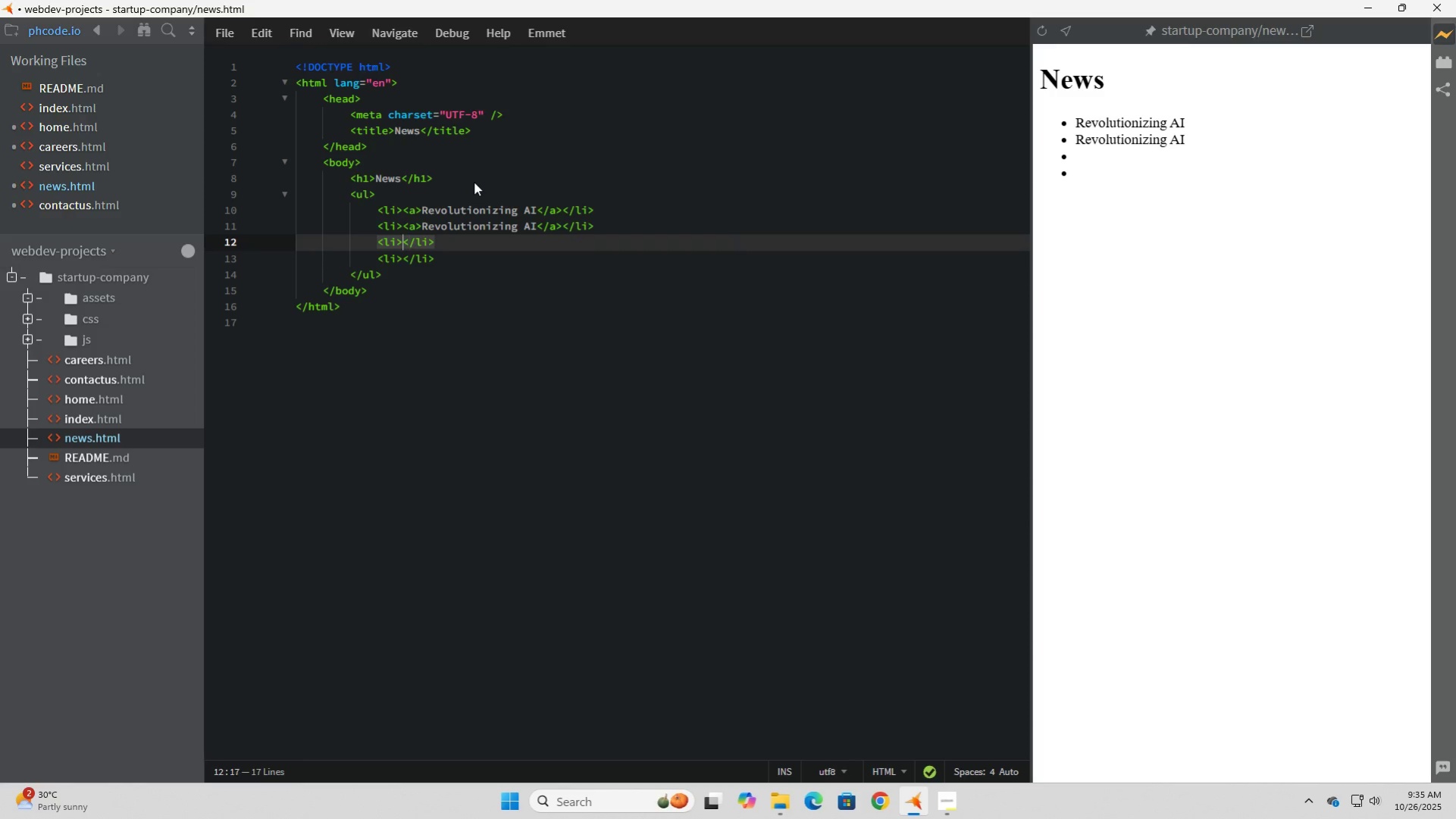 
key(ArrowLeft)
 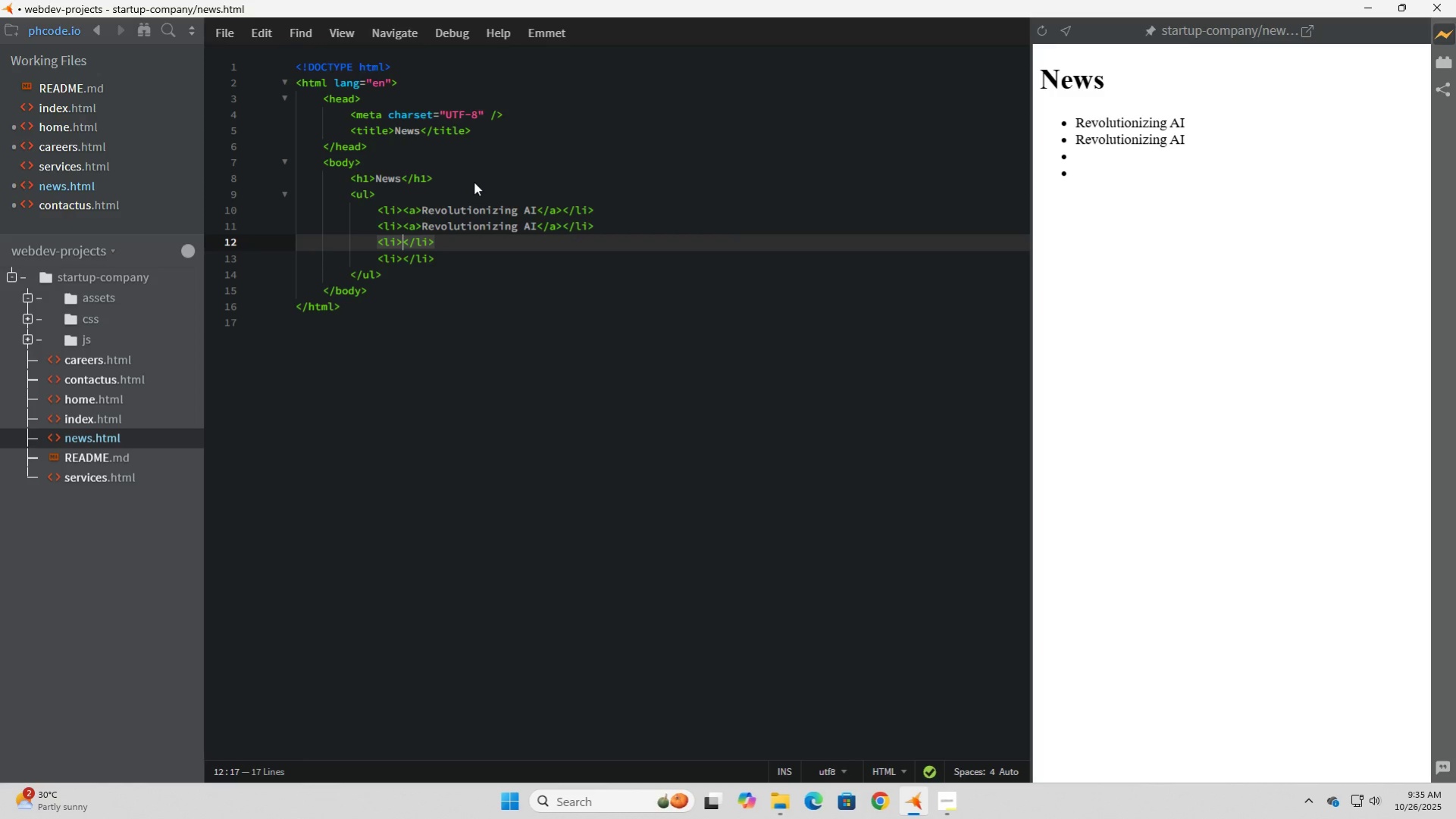 
key(Control+ControlLeft)
 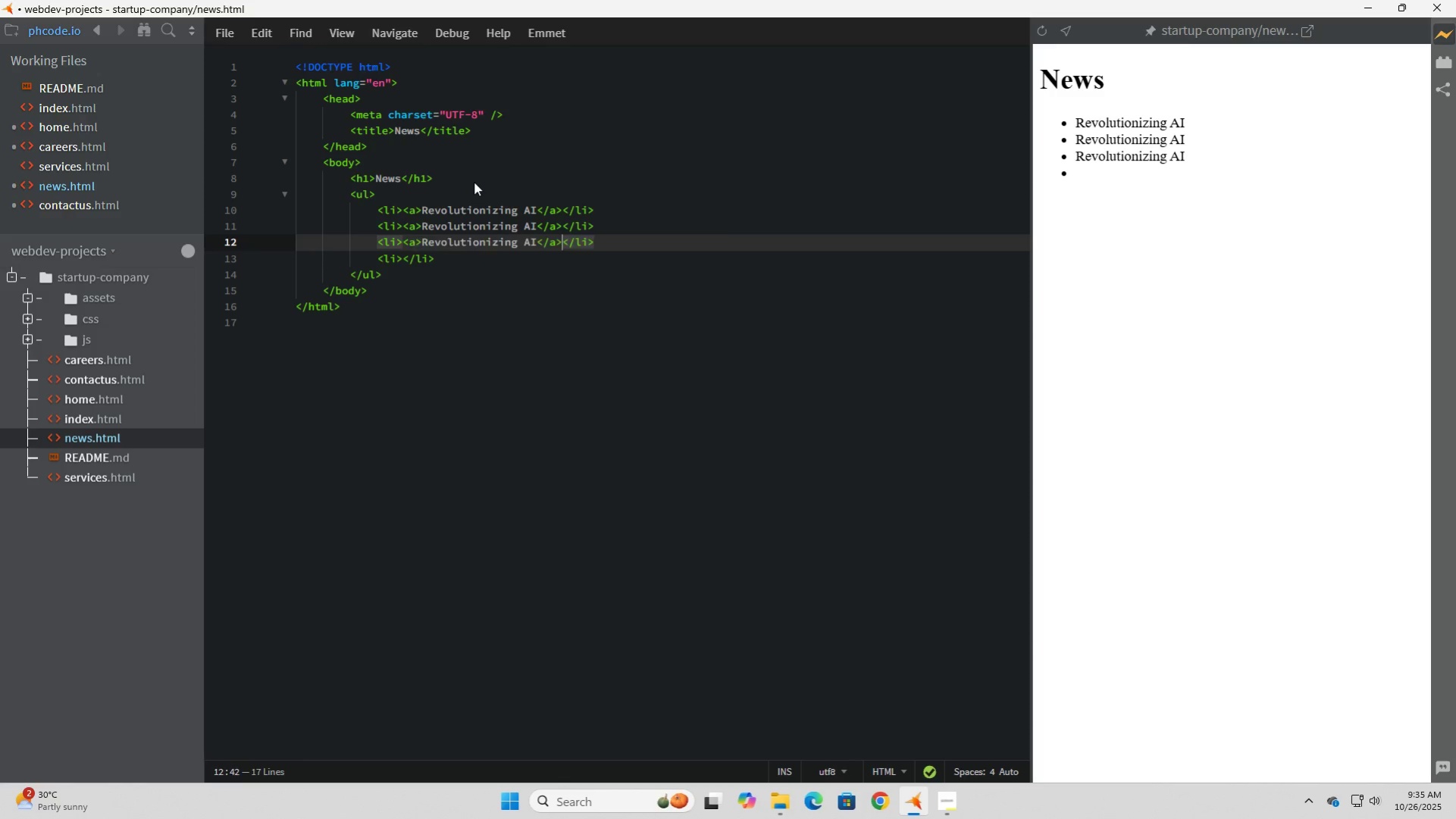 
key(Control+V)
 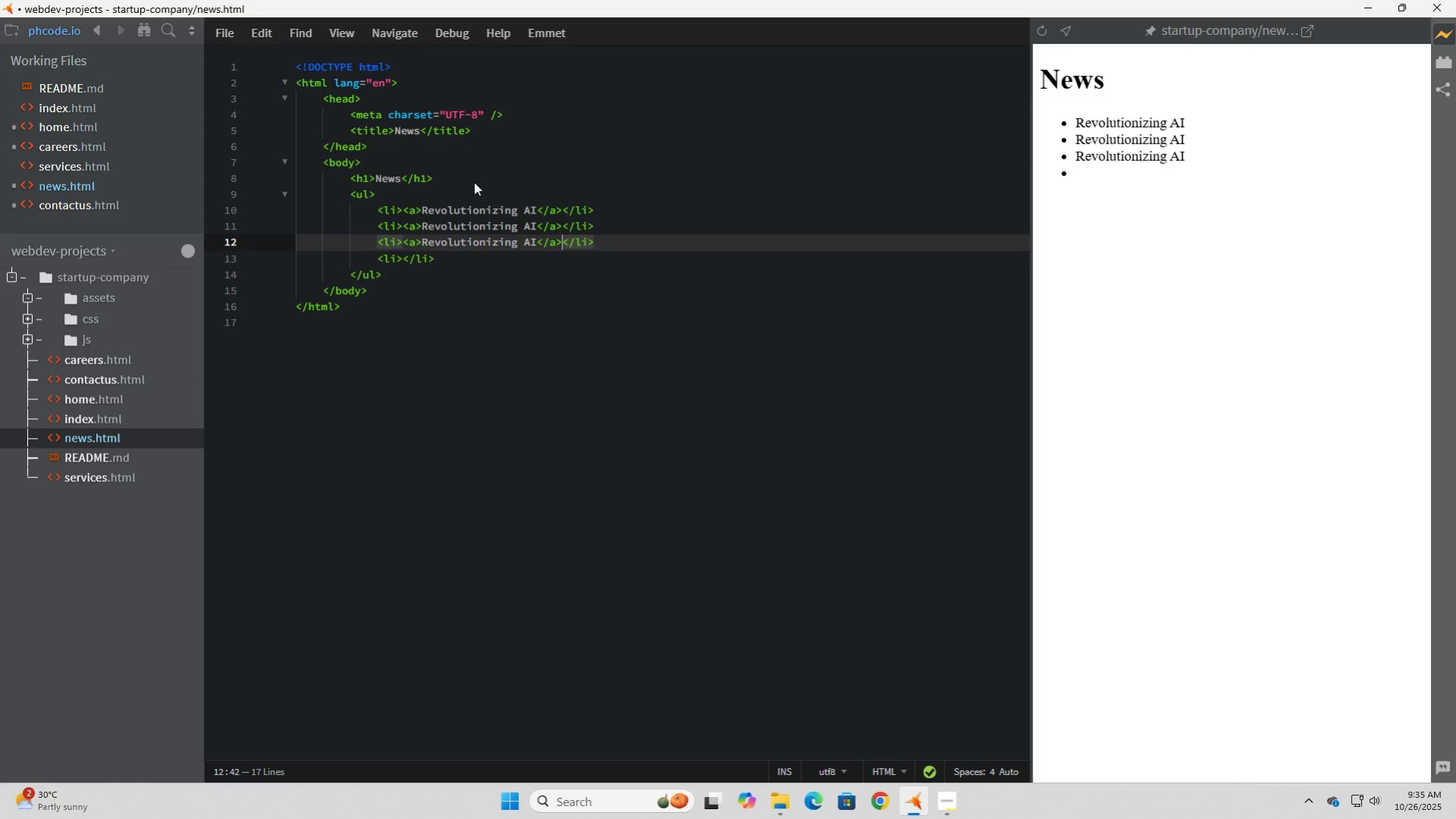 
key(ArrowDown)
 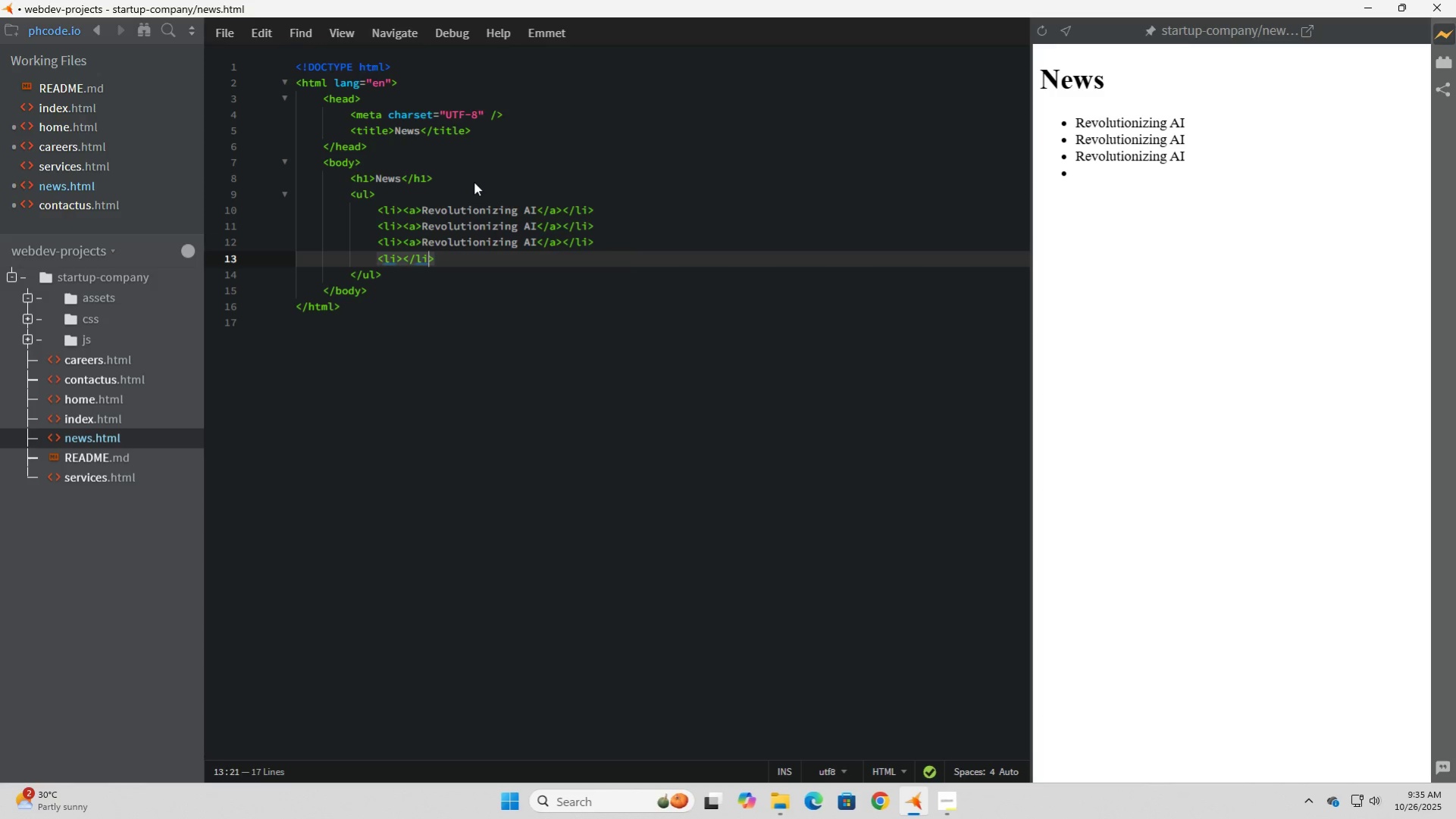 
key(ArrowLeft)
 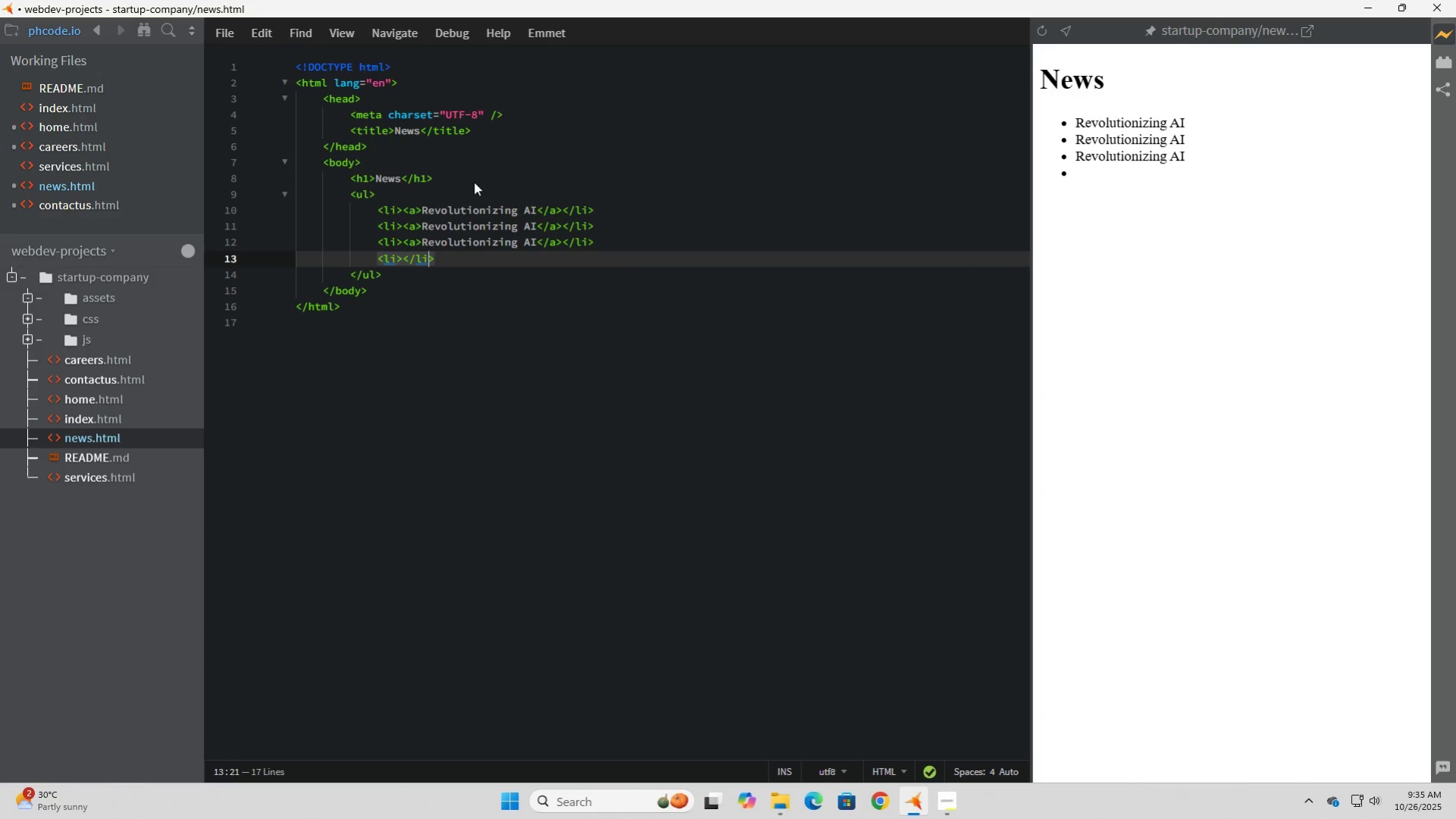 
key(ArrowLeft)
 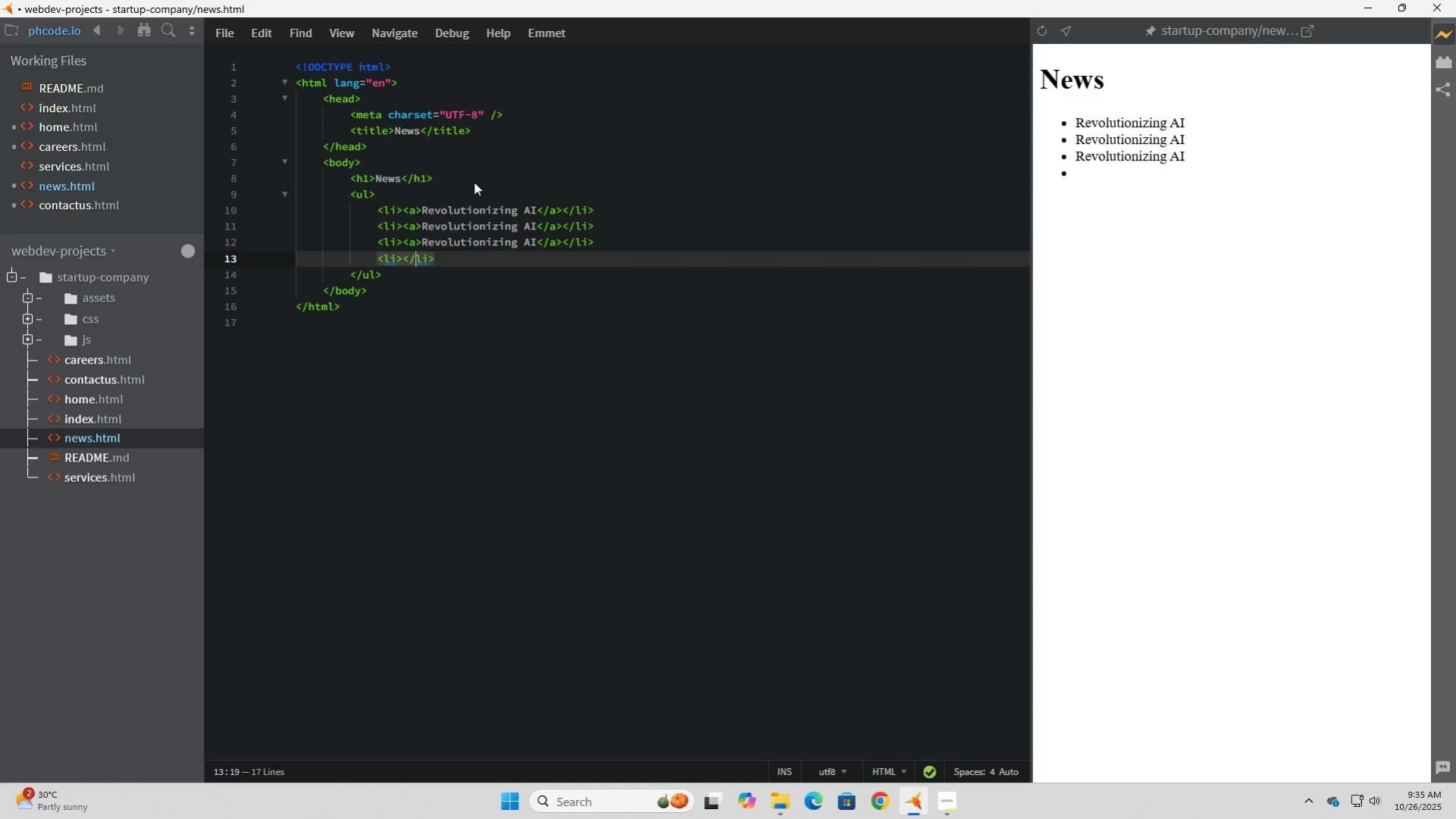 
key(ArrowLeft)
 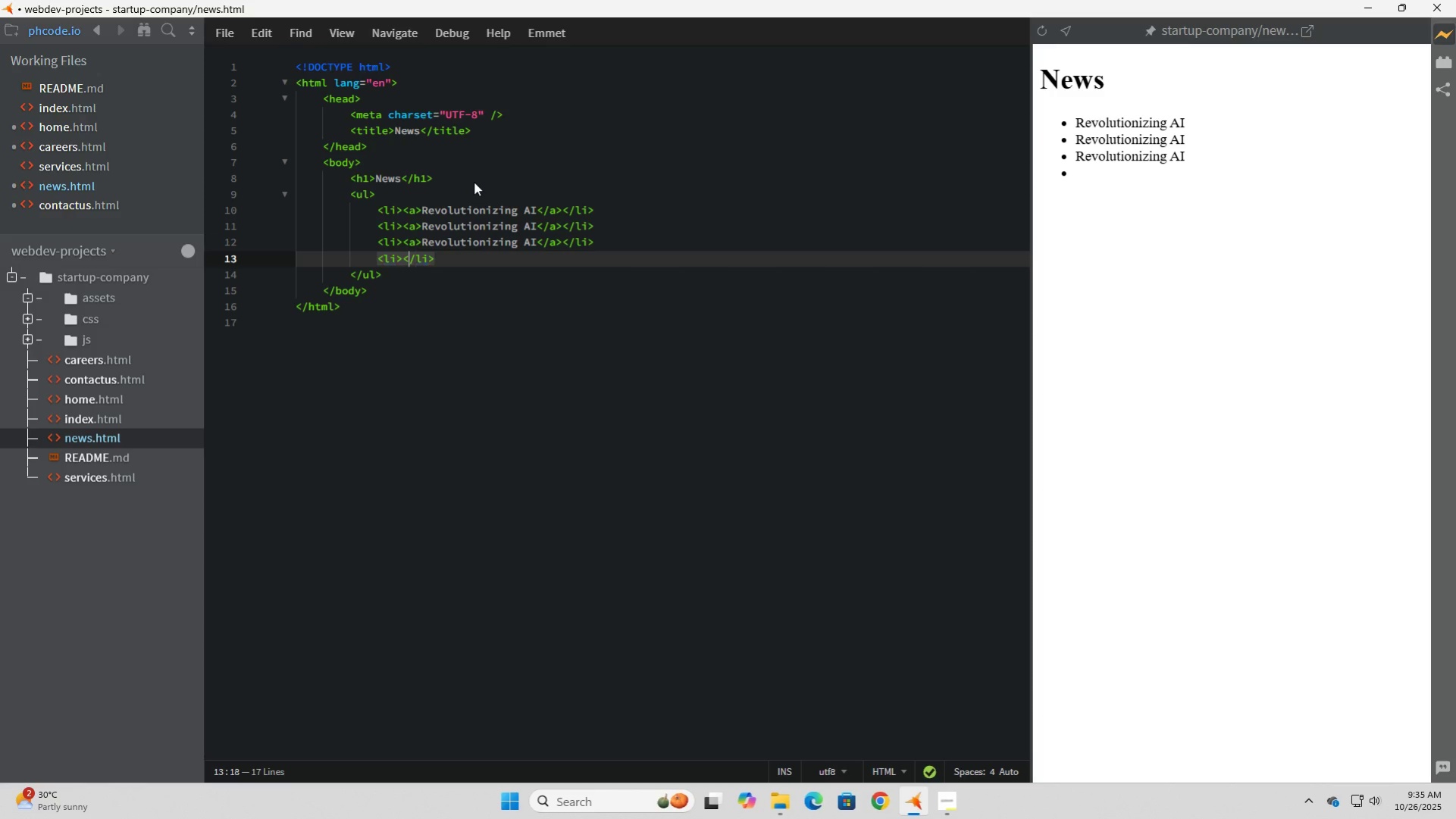 
key(ArrowLeft)
 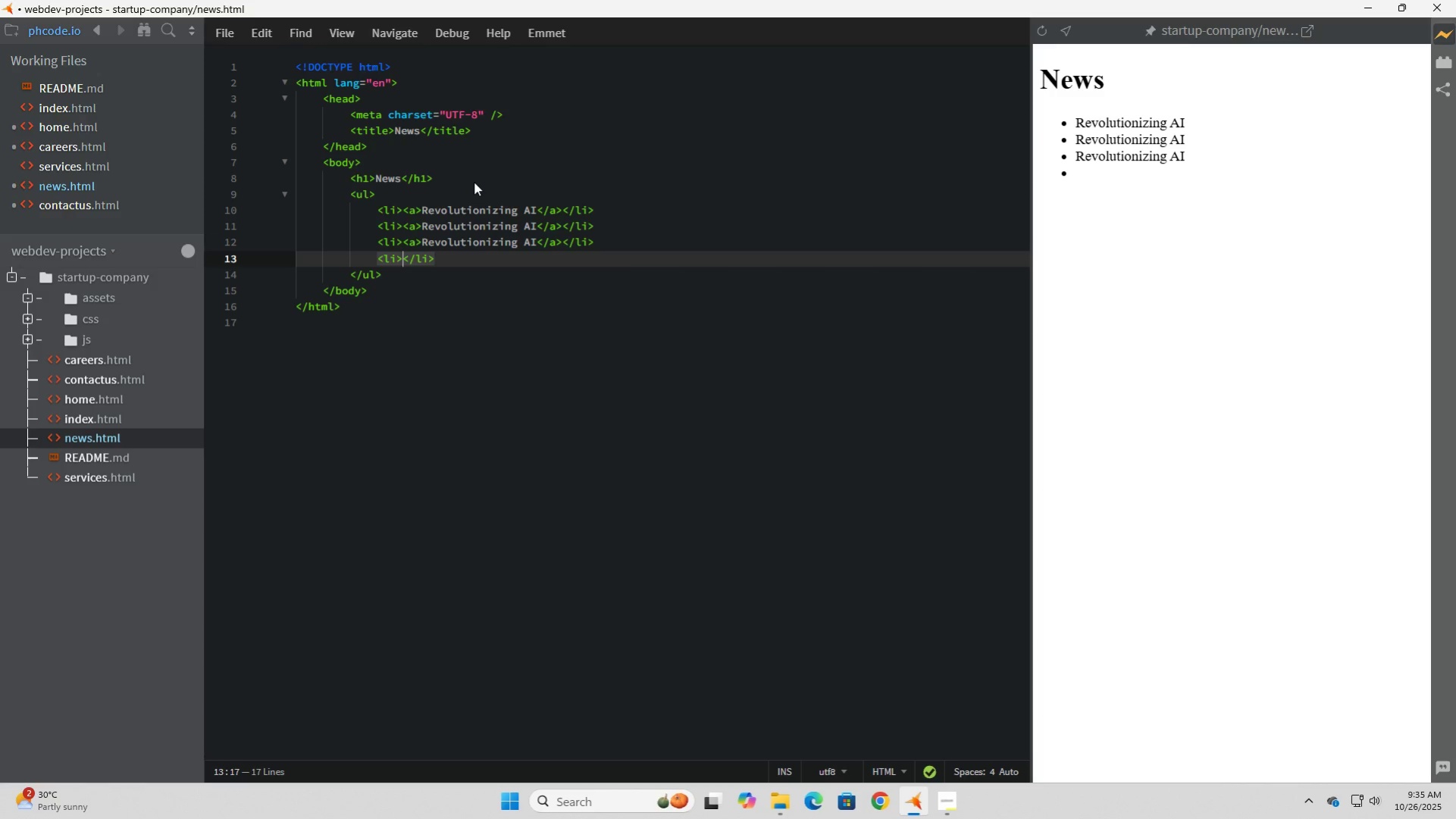 
key(ArrowLeft)
 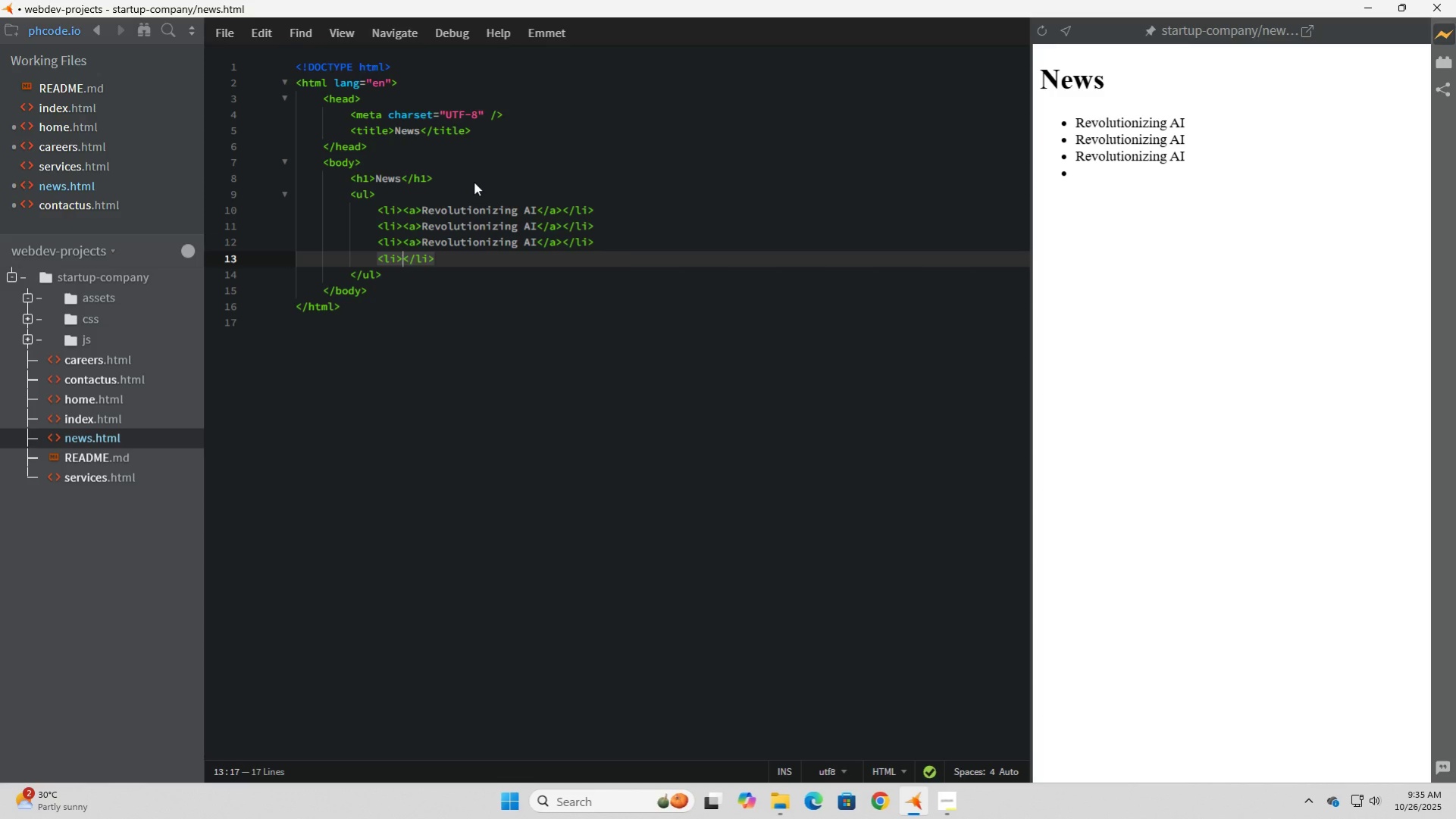 
key(Control+ControlLeft)
 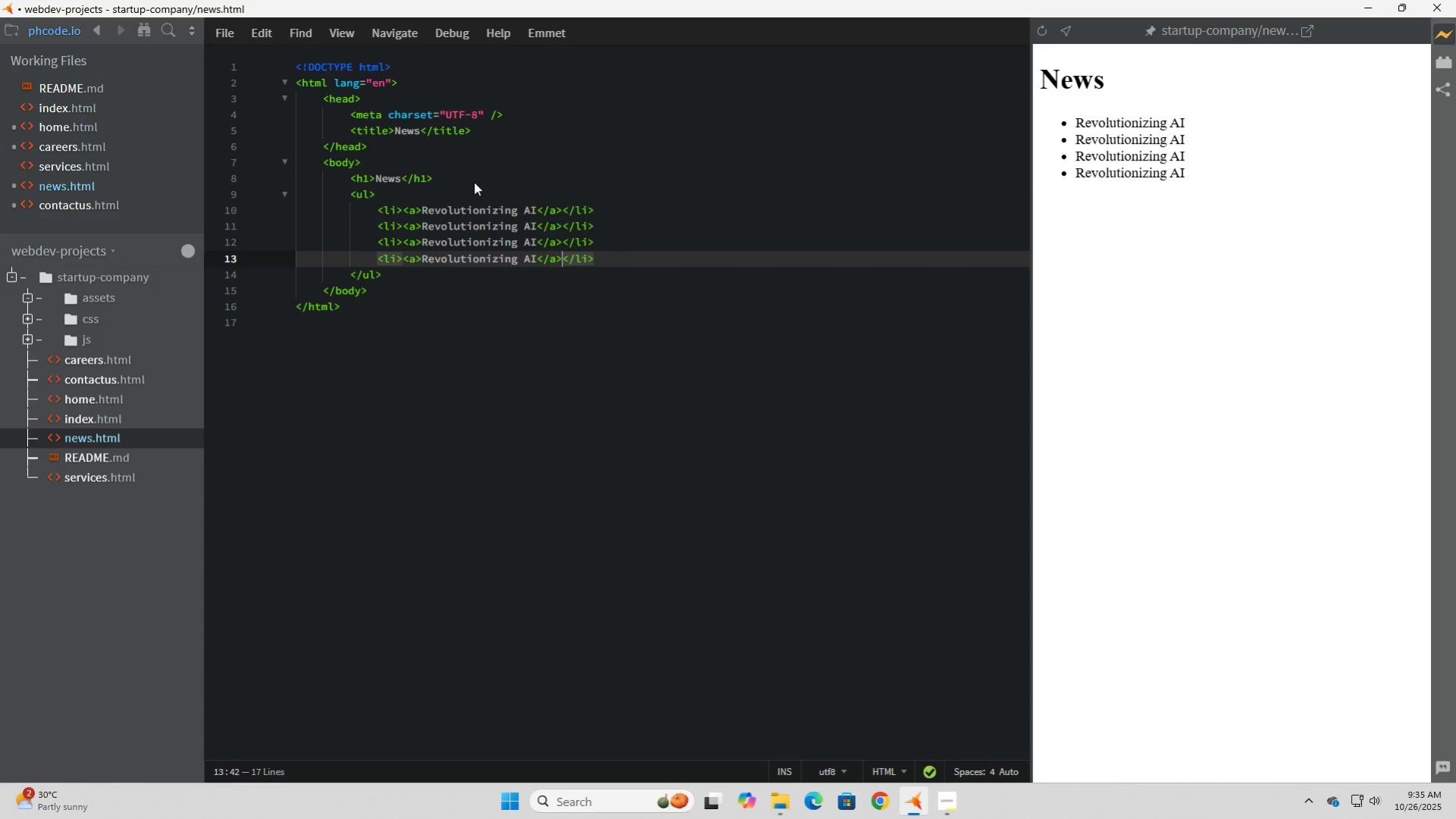 
key(Control+V)
 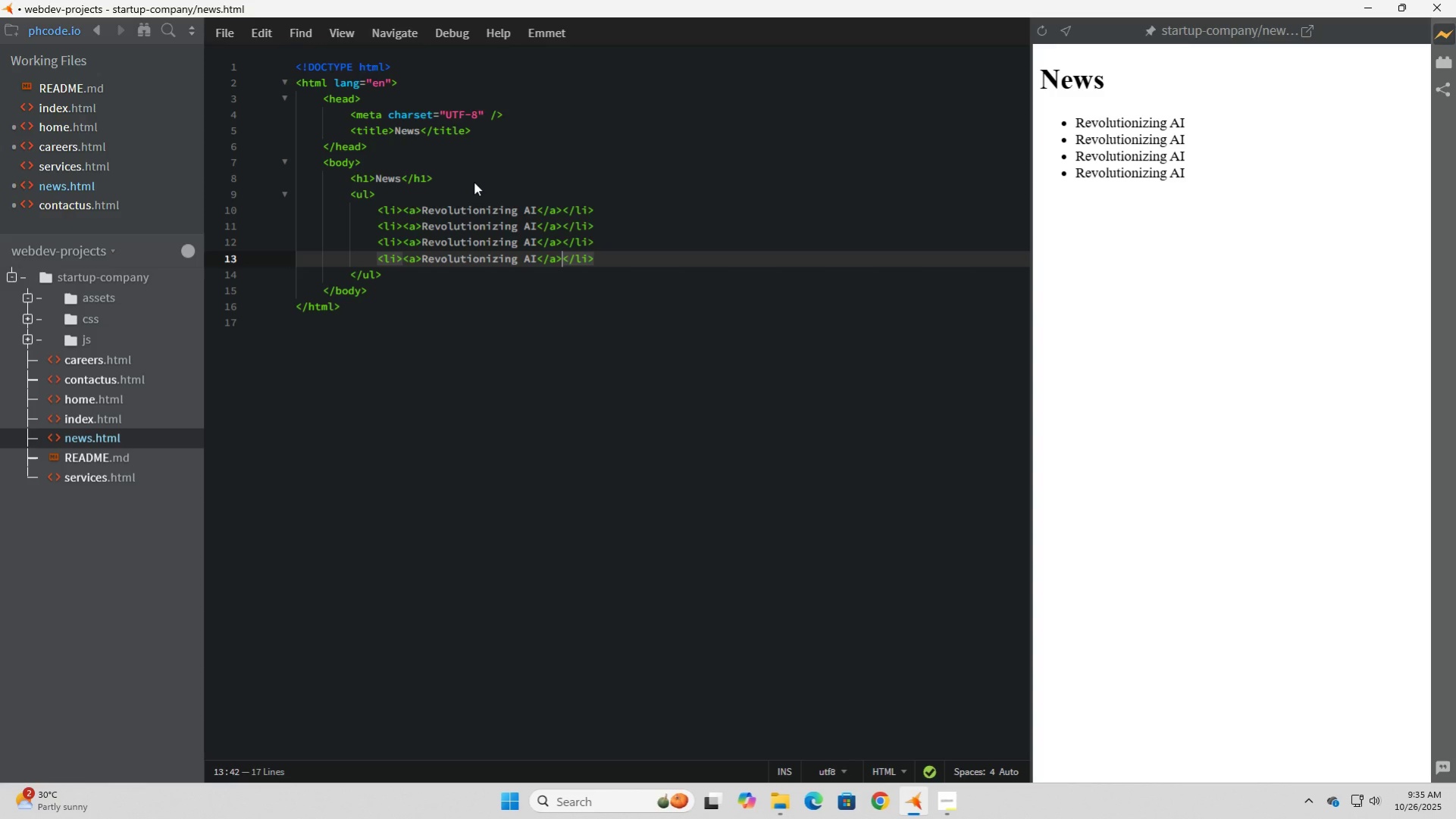 
key(ArrowUp)
 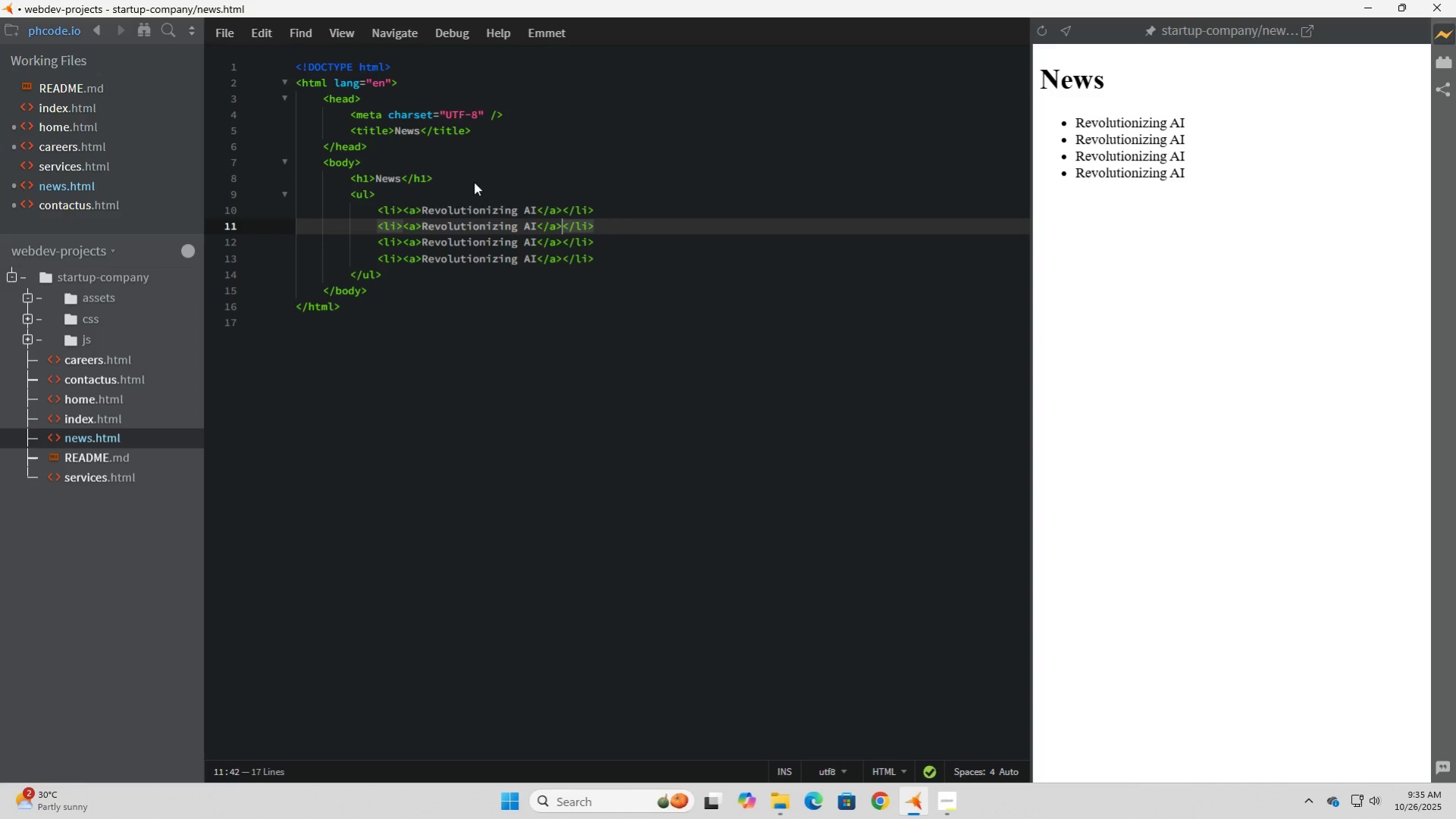 
key(ArrowUp)
 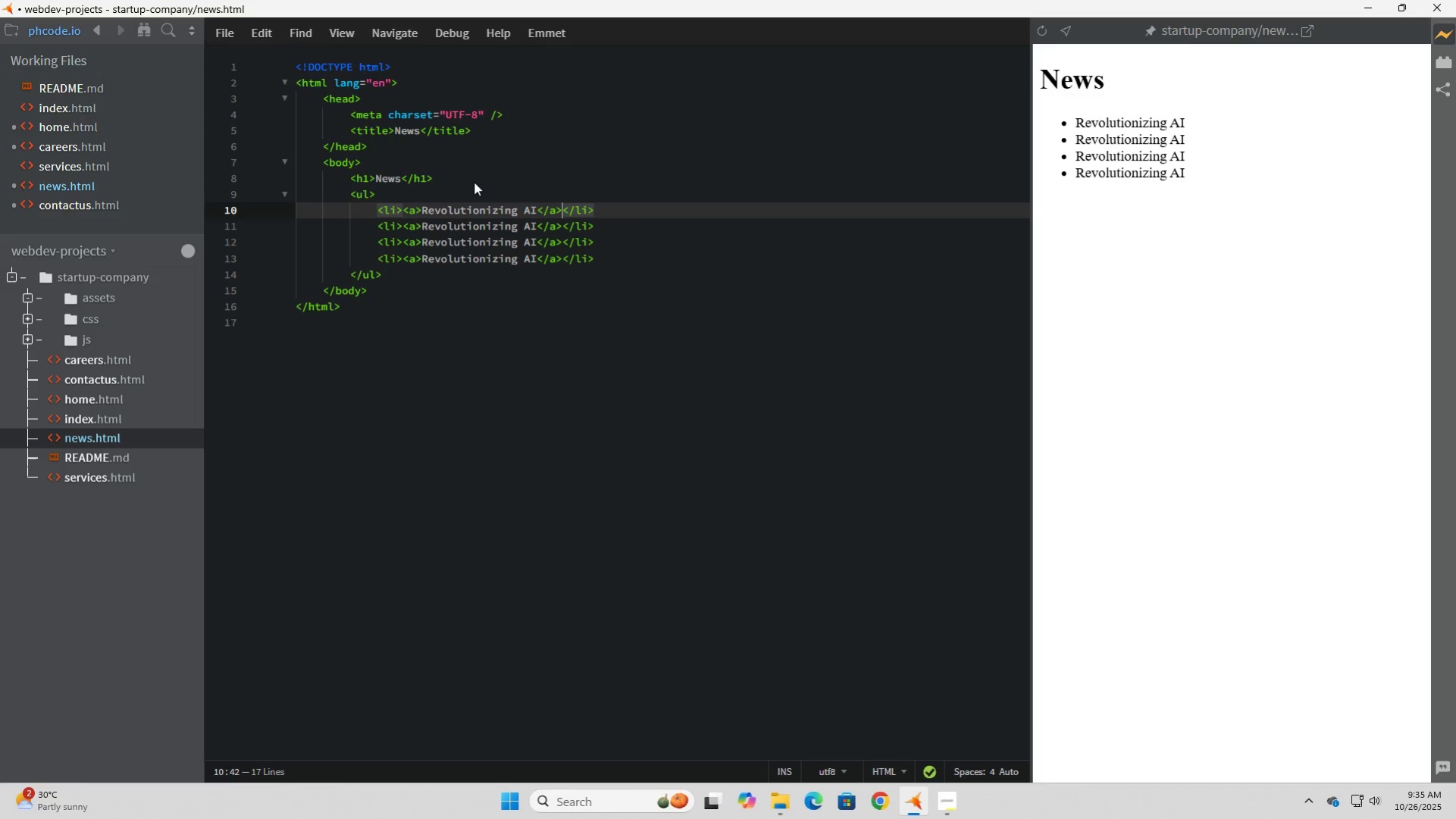 
key(ArrowUp)
 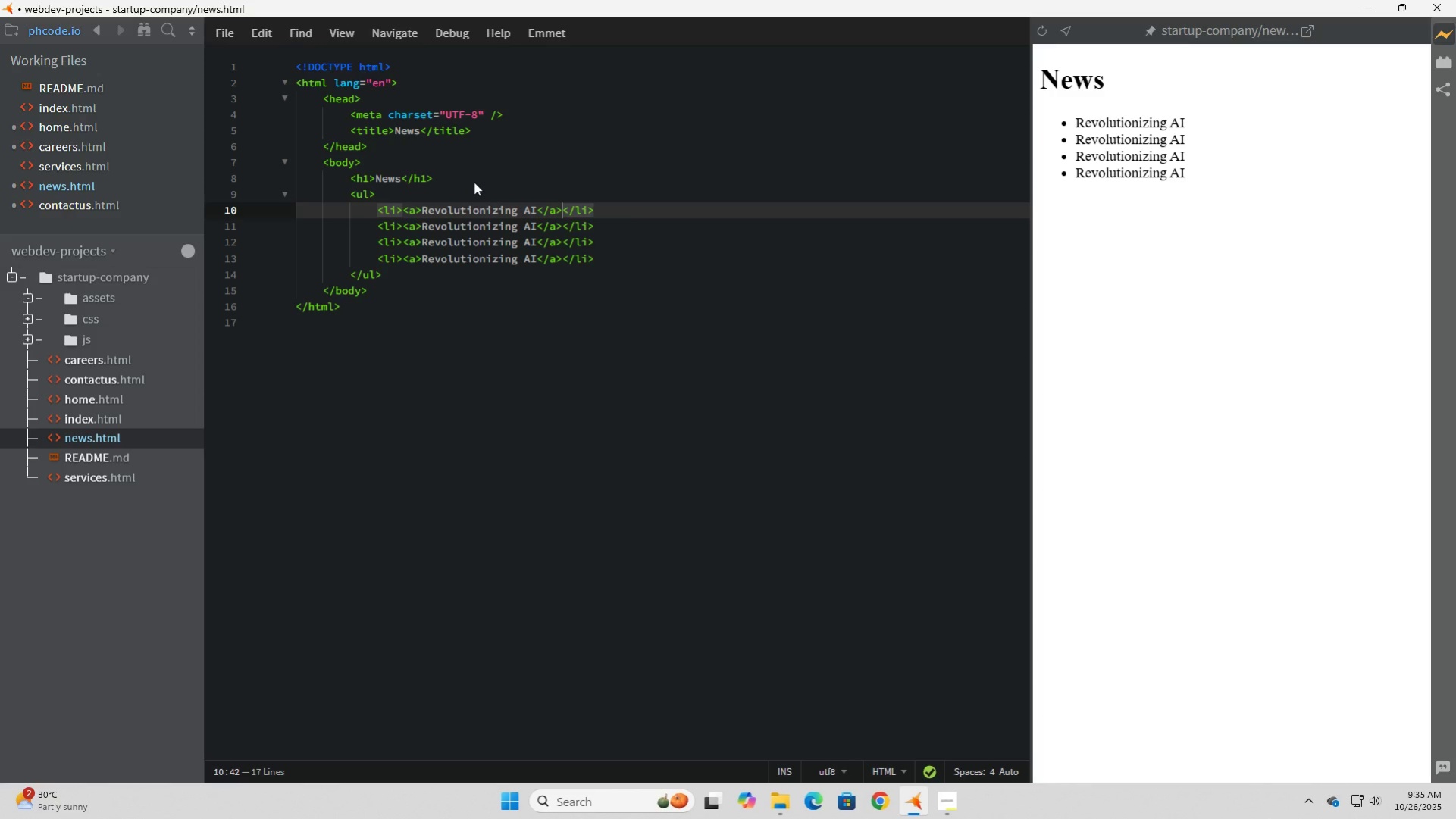 
key(ArrowLeft)
 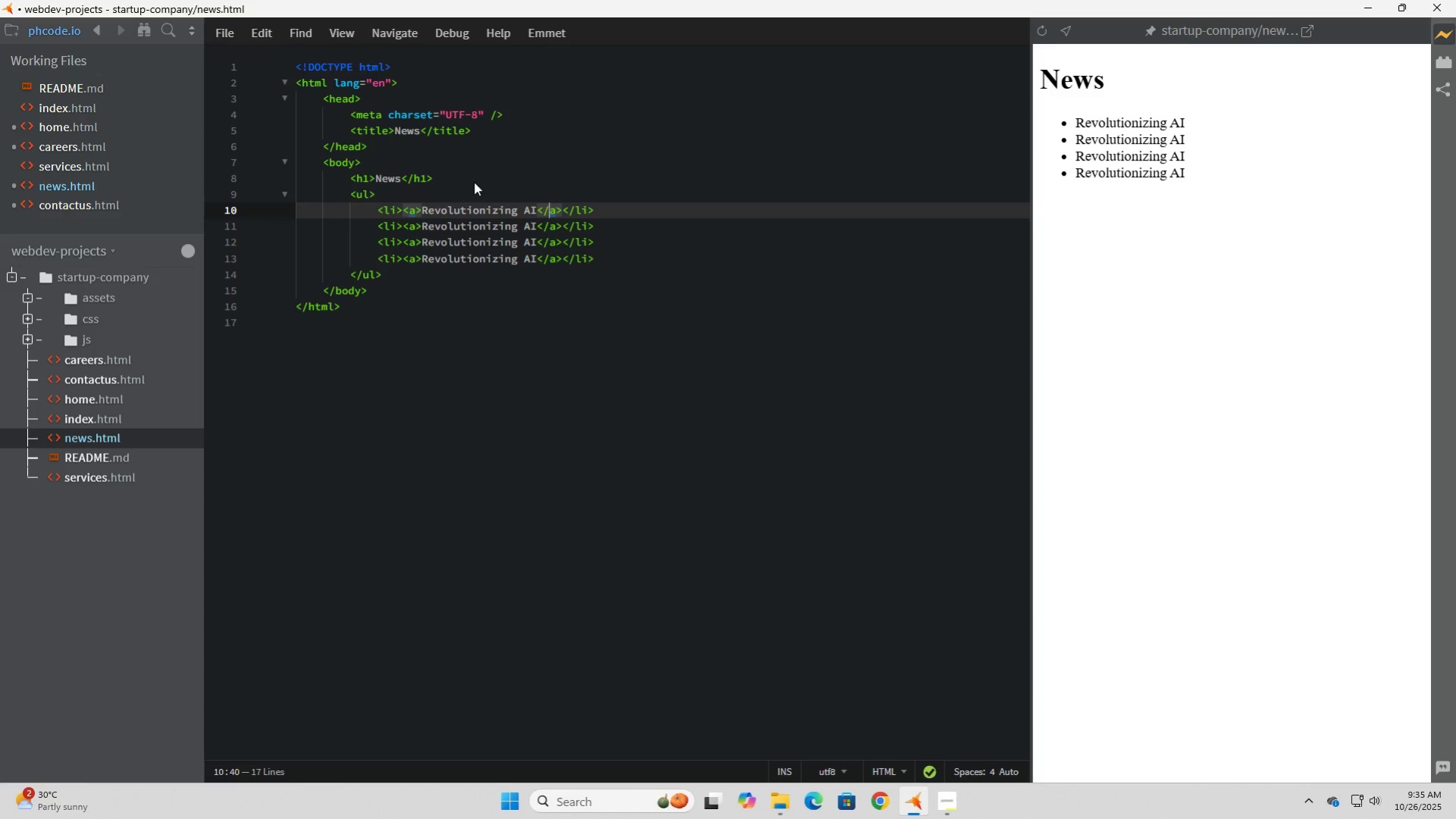 
key(ArrowLeft)
 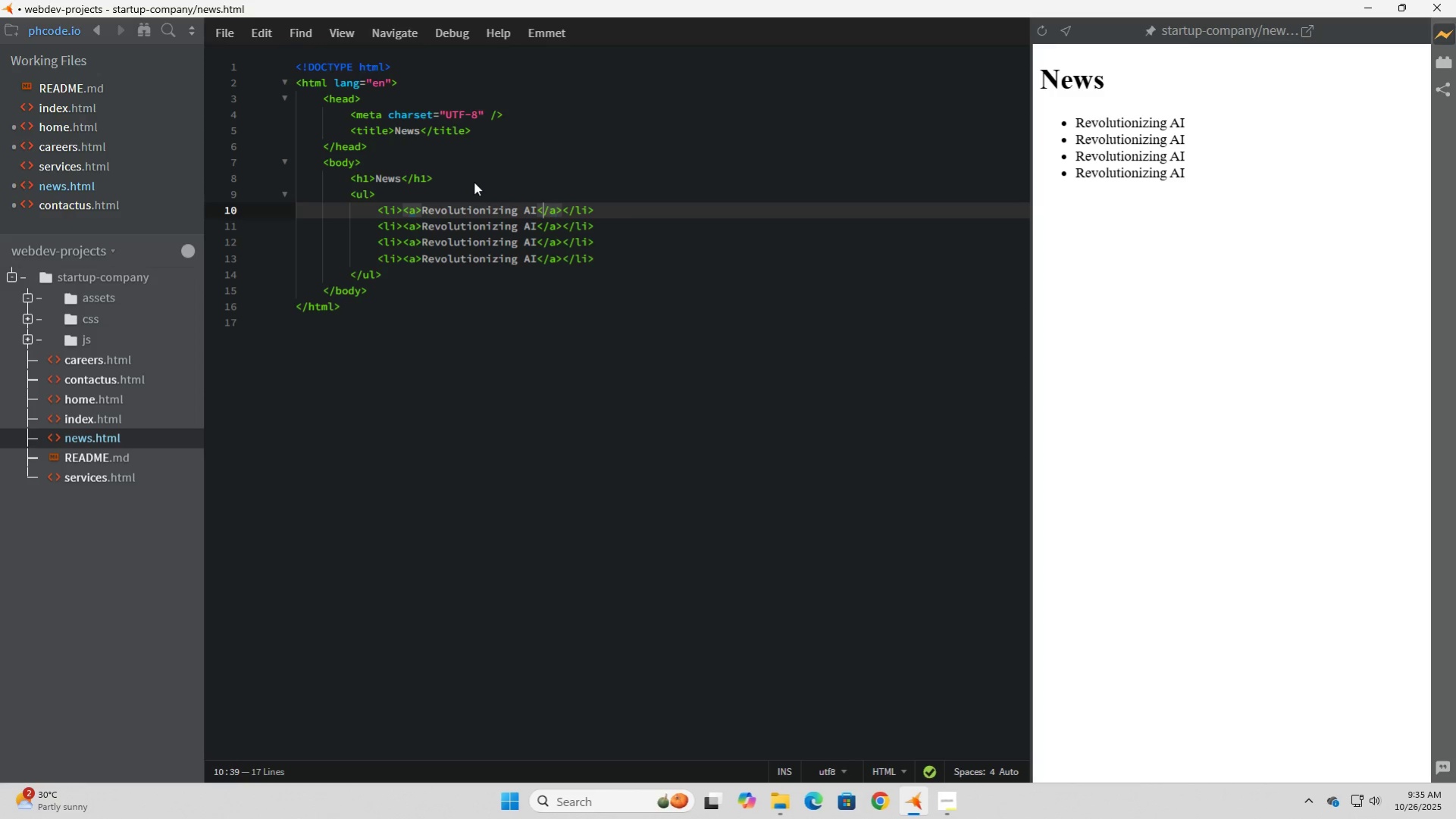 
key(ArrowLeft)
 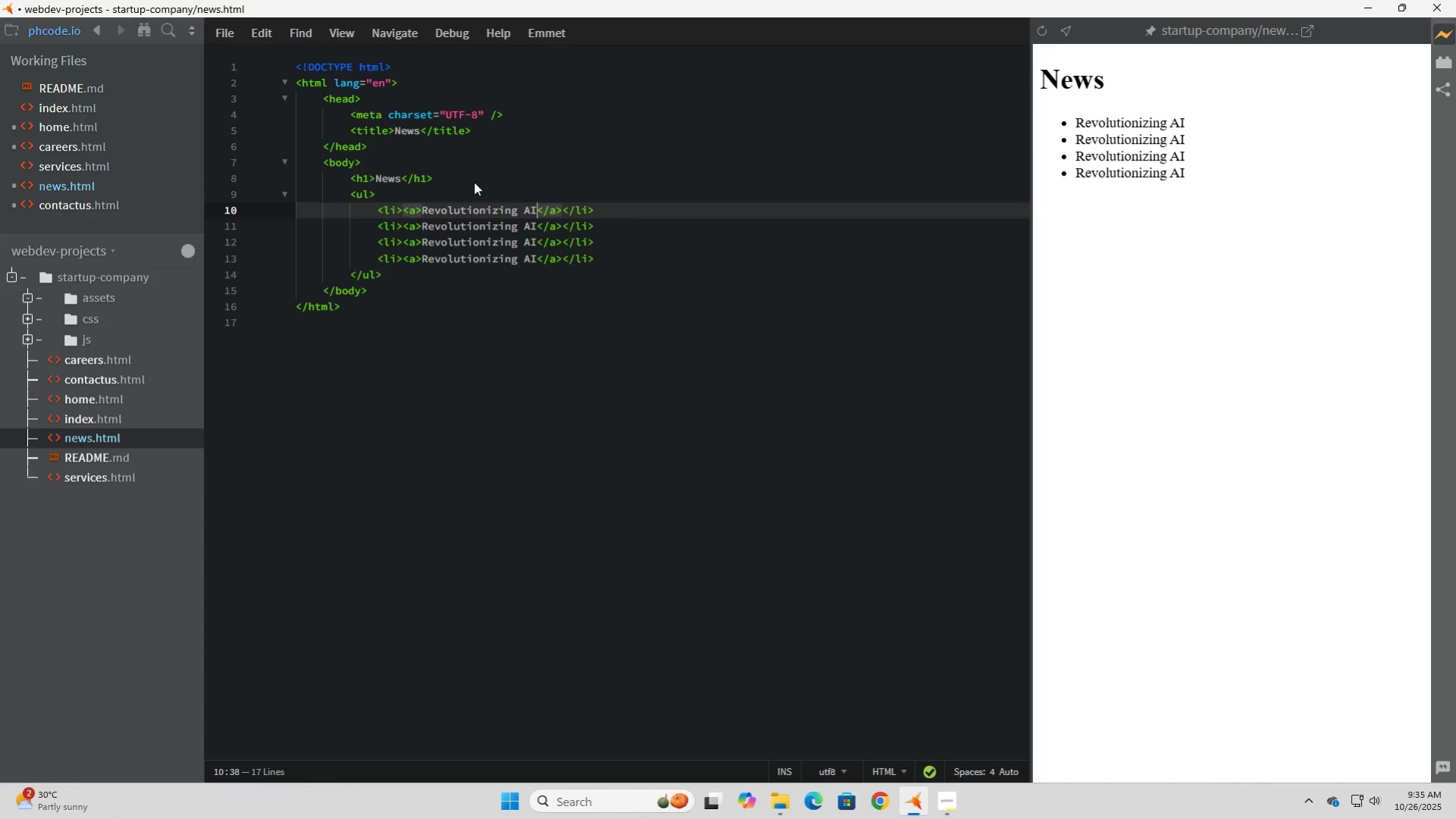 
key(ArrowLeft)
 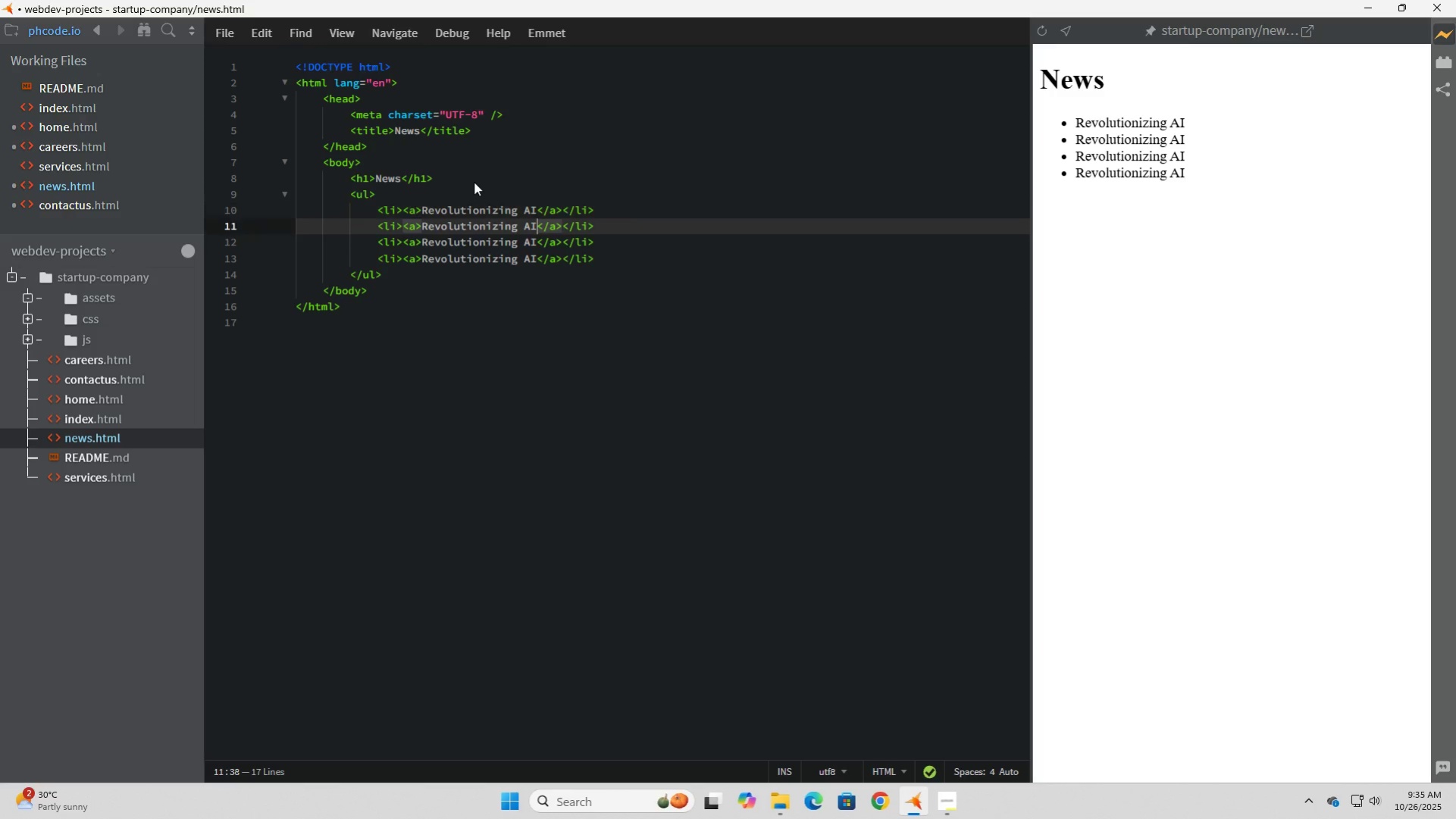 
key(ArrowDown)
 